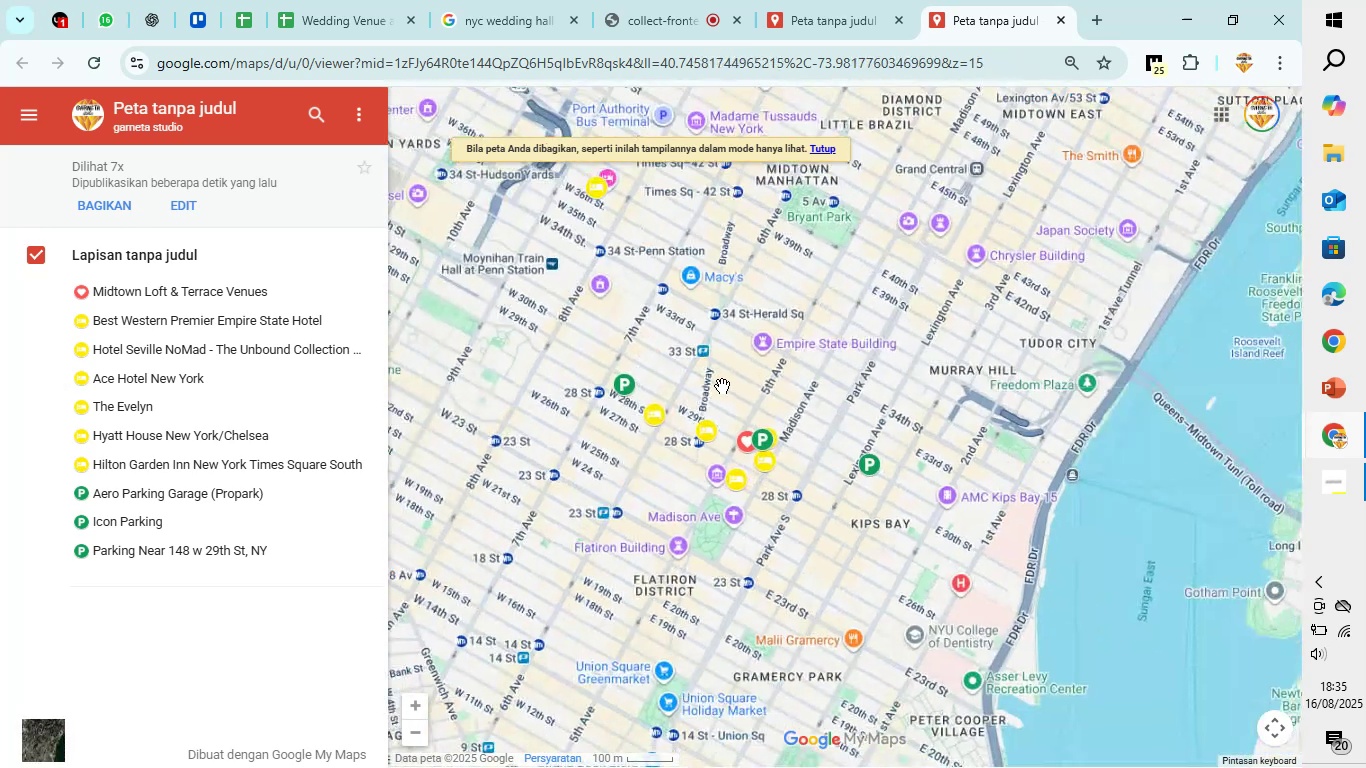 
left_click_drag(start_coordinate=[722, 385], to_coordinate=[707, 481])
 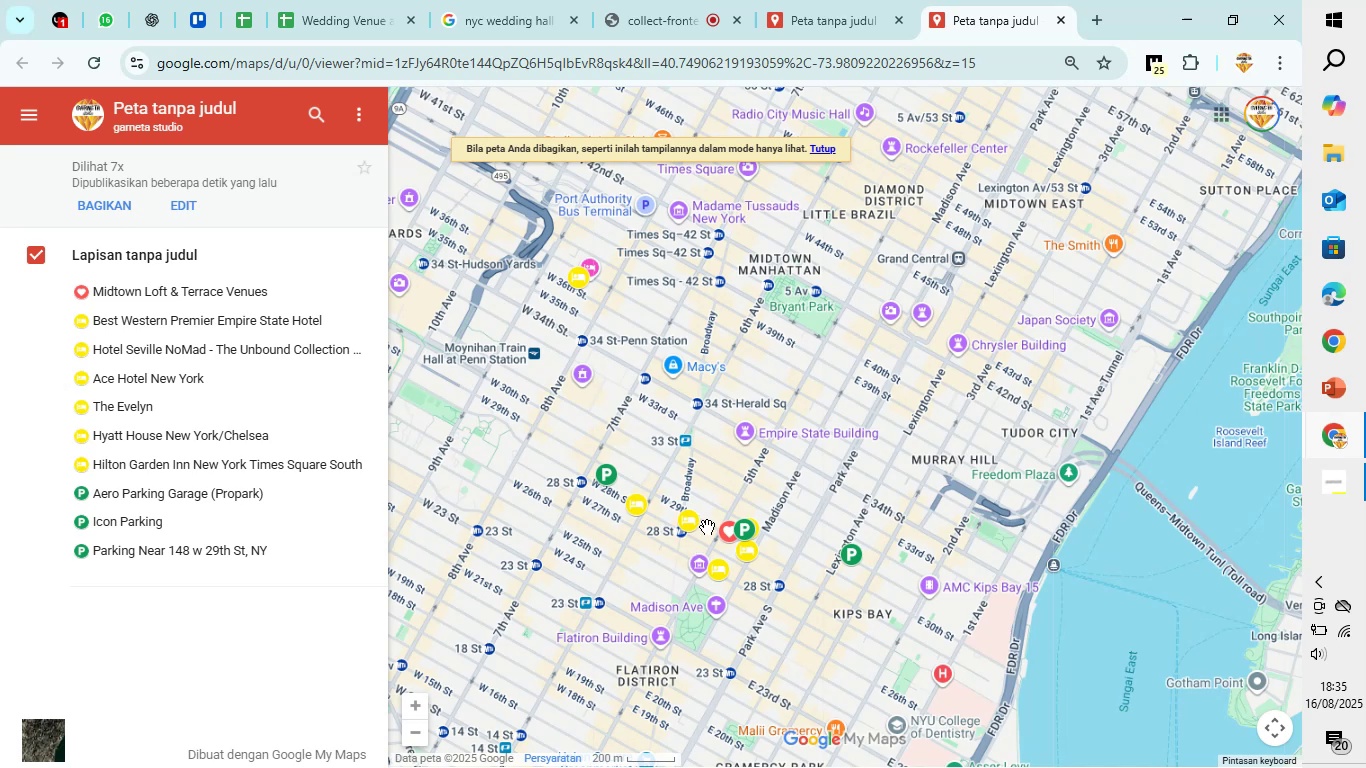 
wait(6.18)
 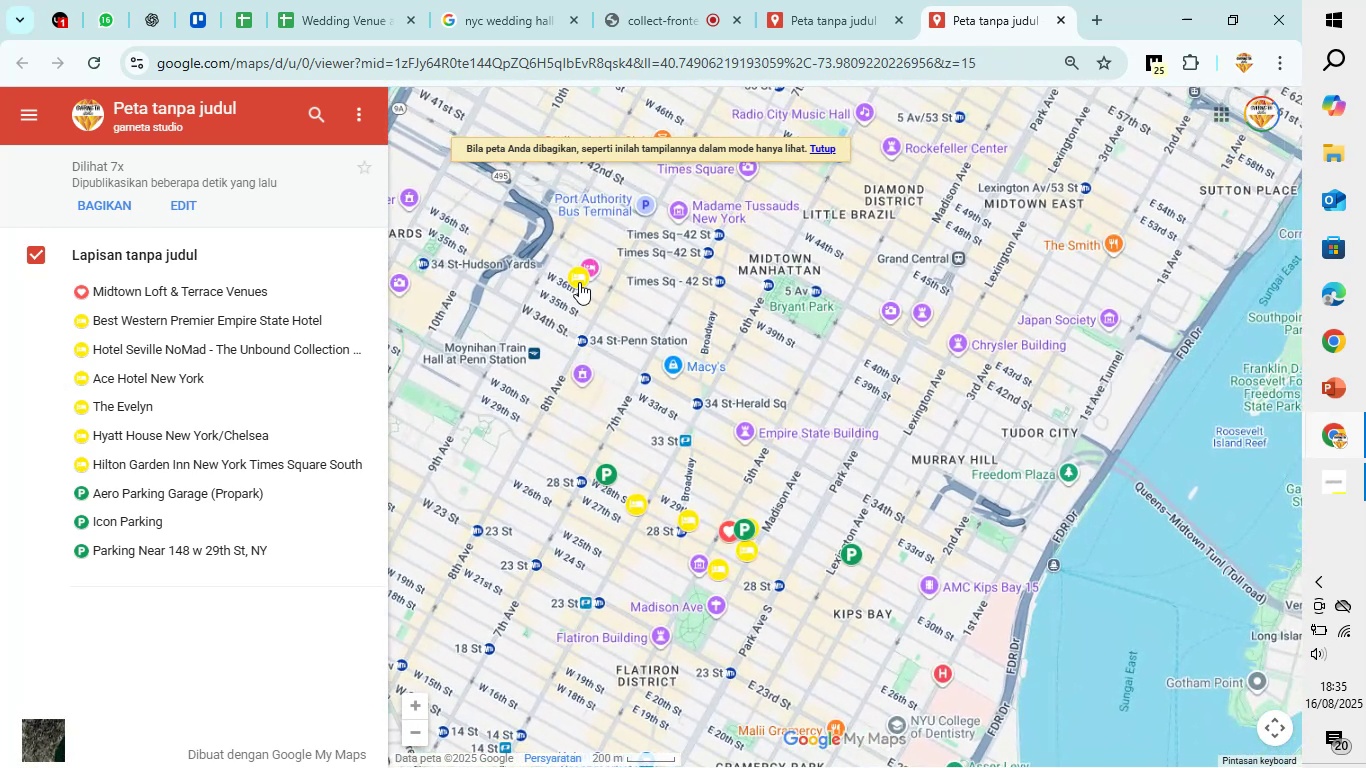 
scroll: coordinate [776, 534], scroll_direction: up, amount: 3.0
 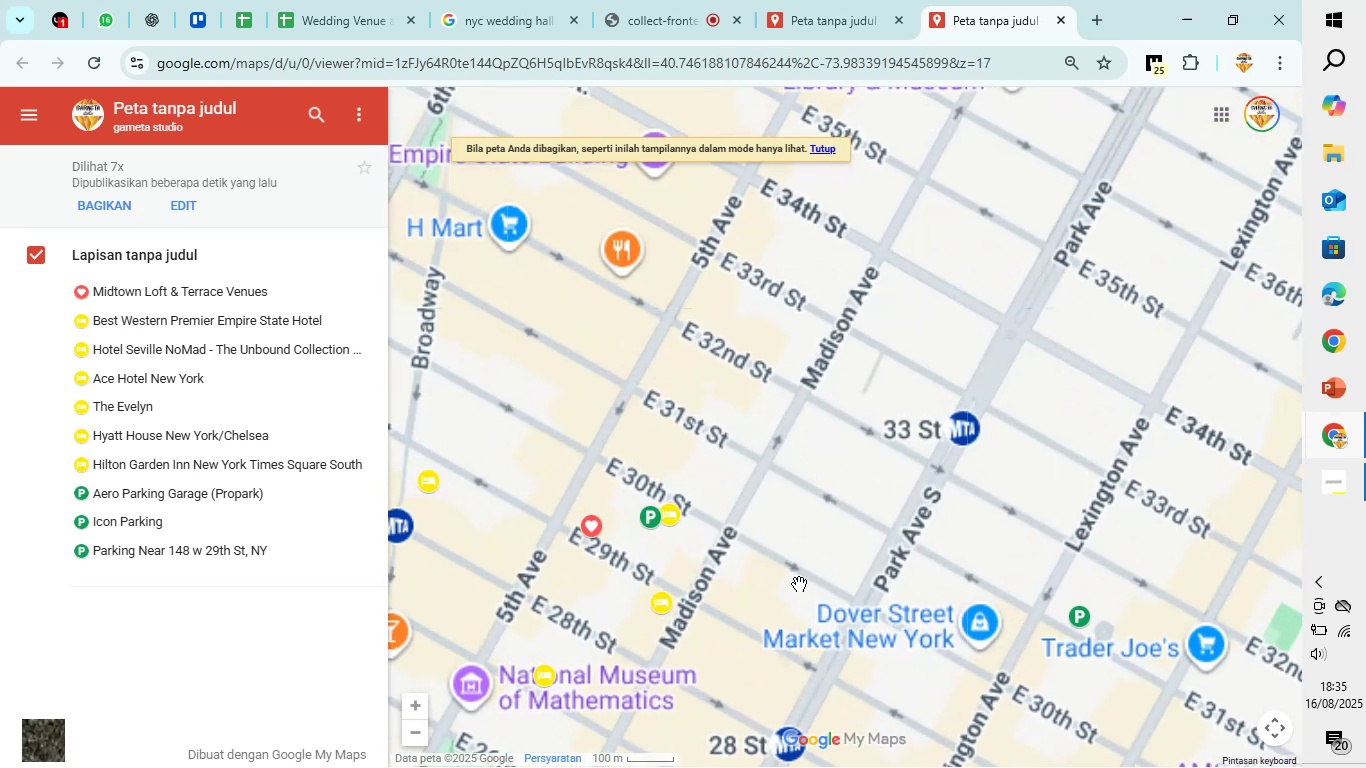 
left_click_drag(start_coordinate=[799, 581], to_coordinate=[770, 445])
 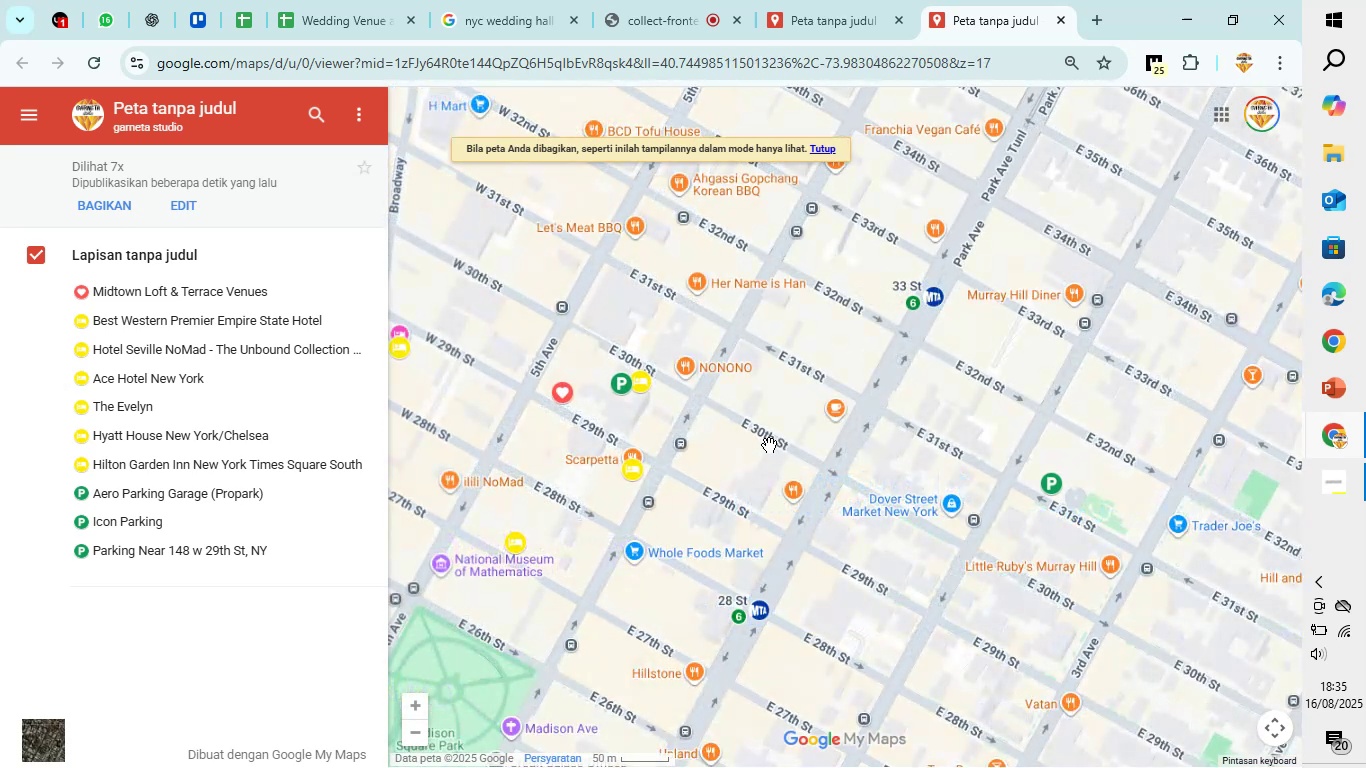 
scroll: coordinate [749, 426], scroll_direction: down, amount: 4.0
 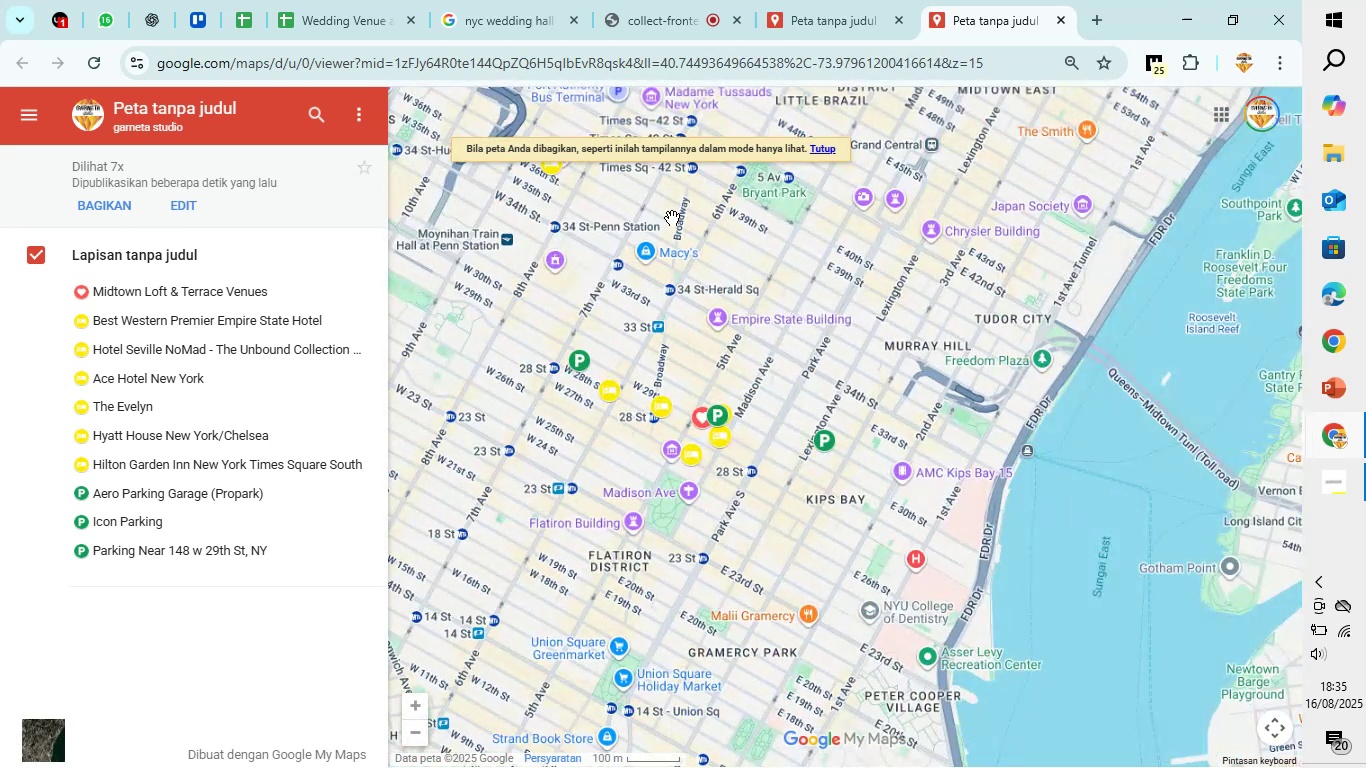 
left_click_drag(start_coordinate=[645, 213], to_coordinate=[704, 292])
 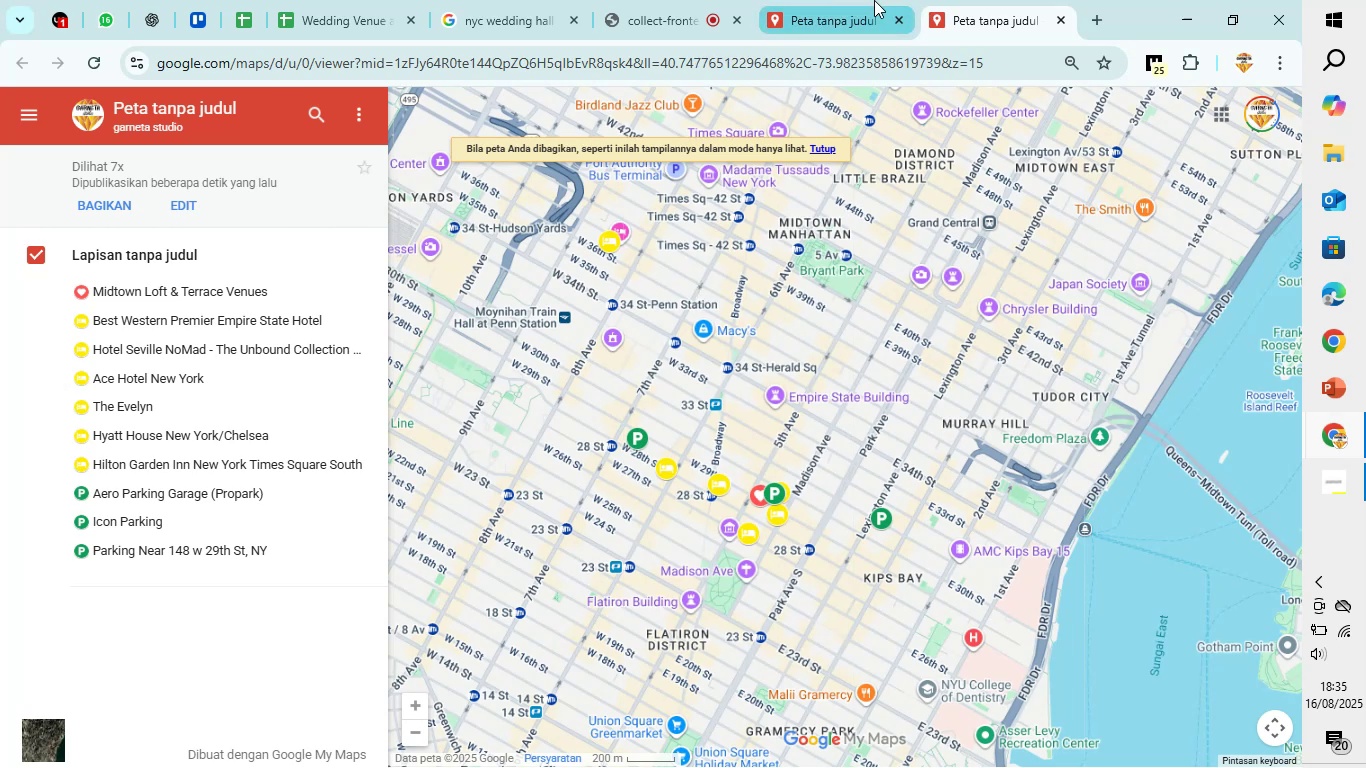 
left_click([863, 0])
 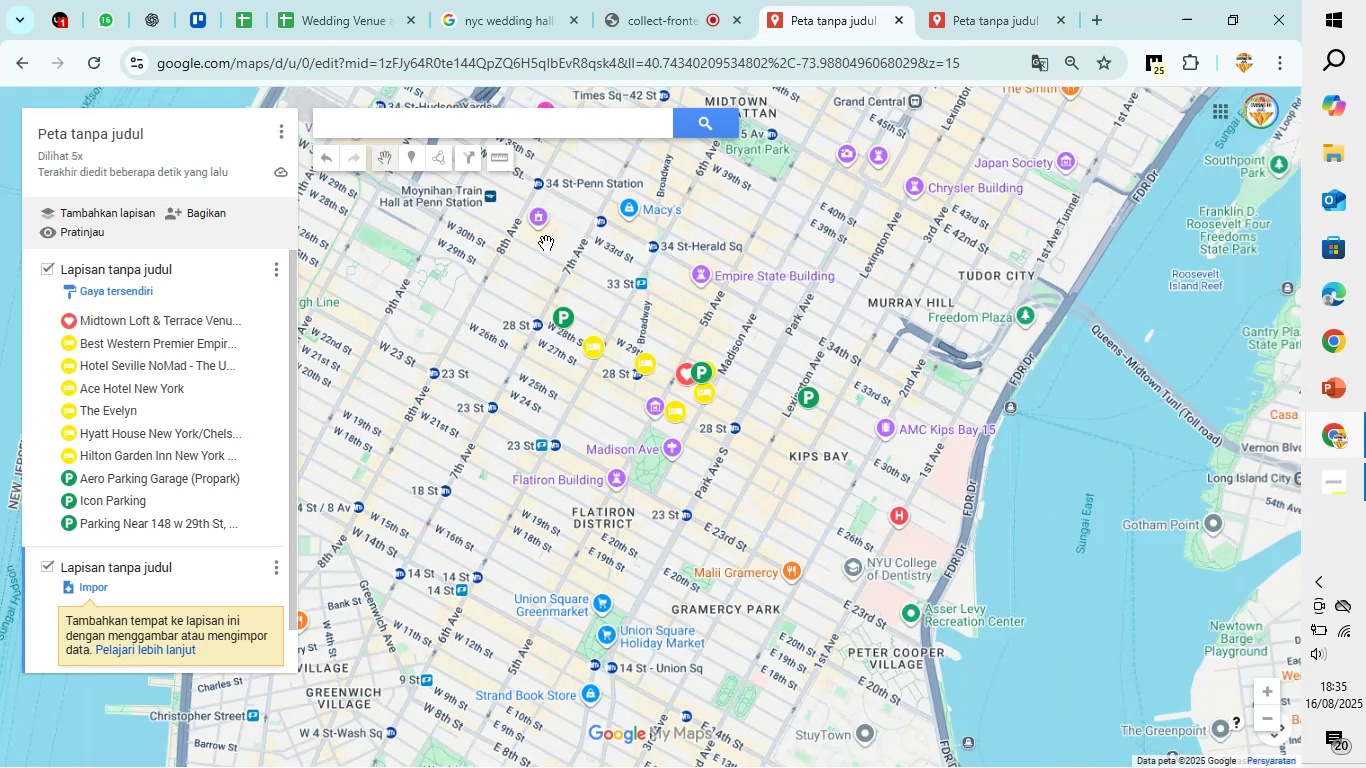 
scroll: coordinate [546, 243], scroll_direction: up, amount: 1.0
 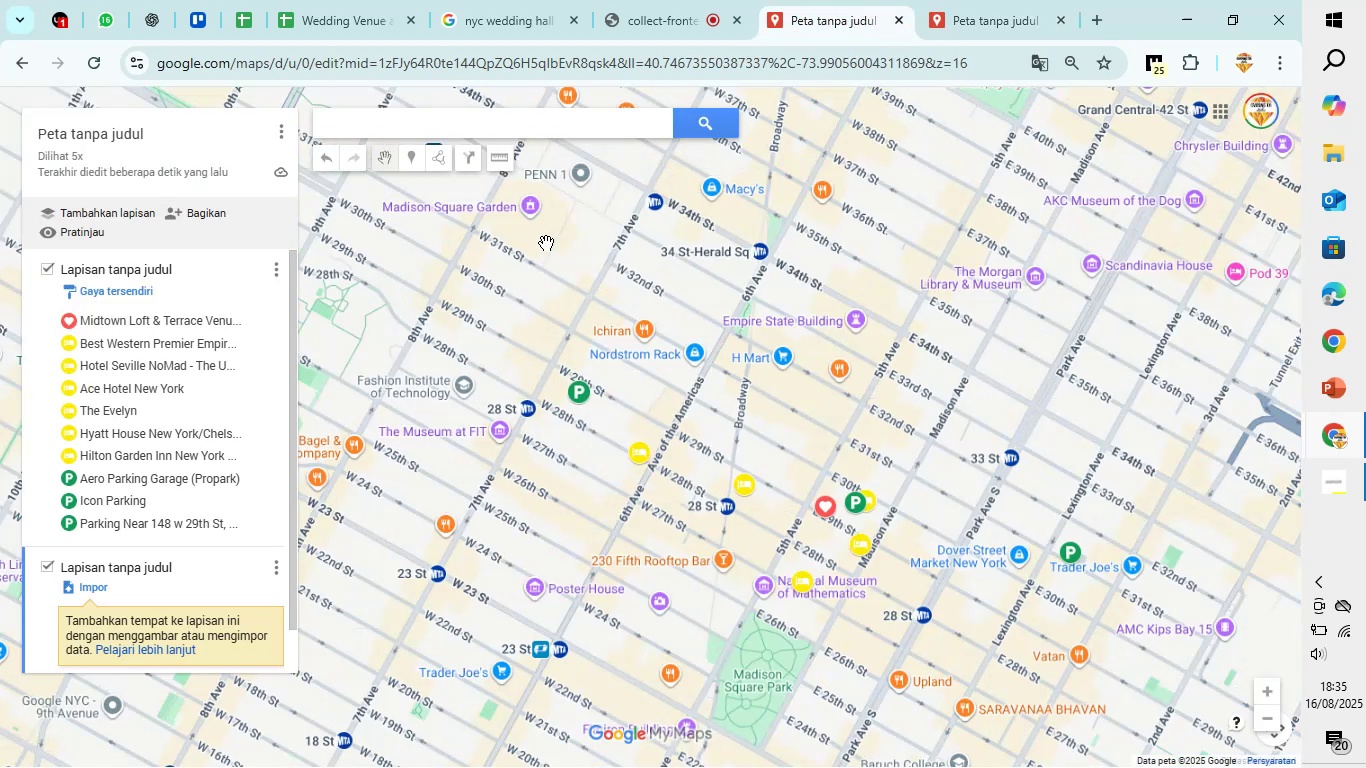 
left_click_drag(start_coordinate=[546, 243], to_coordinate=[561, 510])
 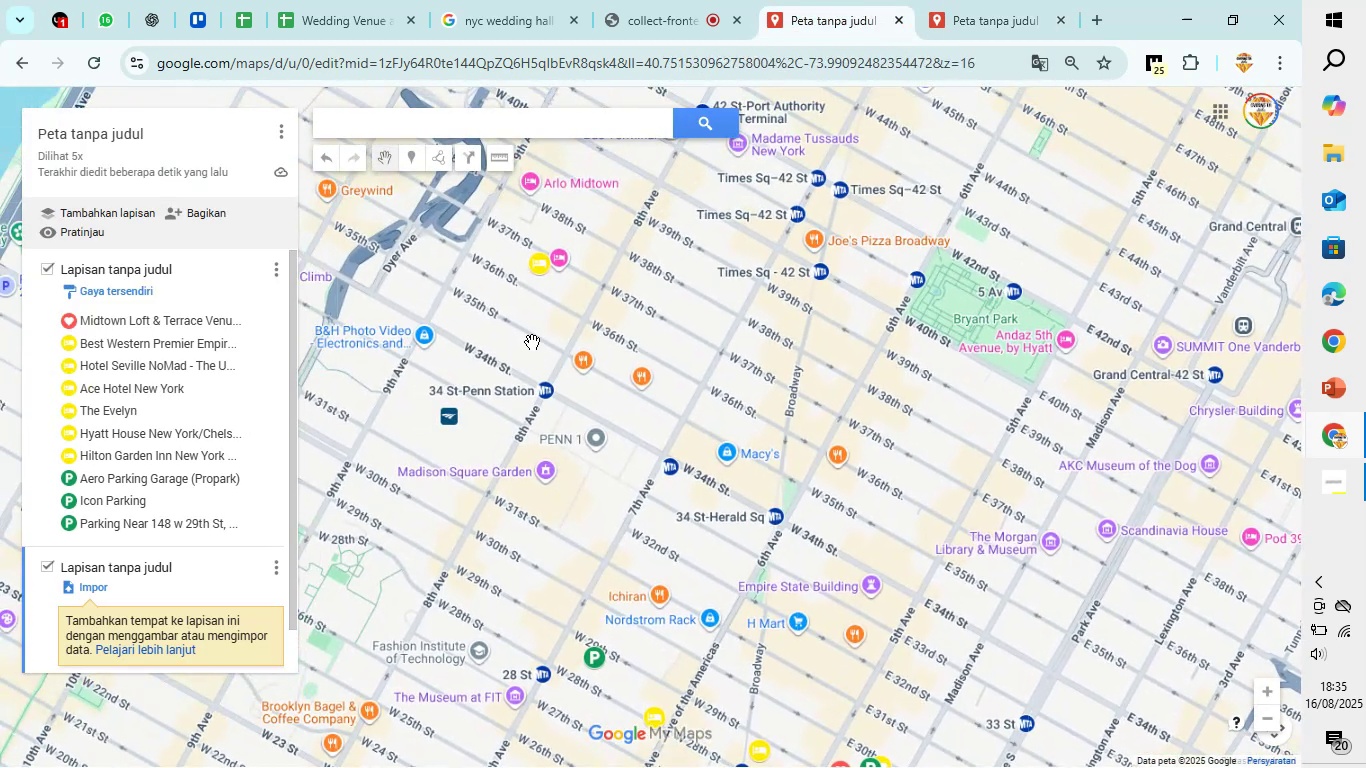 
scroll: coordinate [532, 342], scroll_direction: up, amount: 6.0
 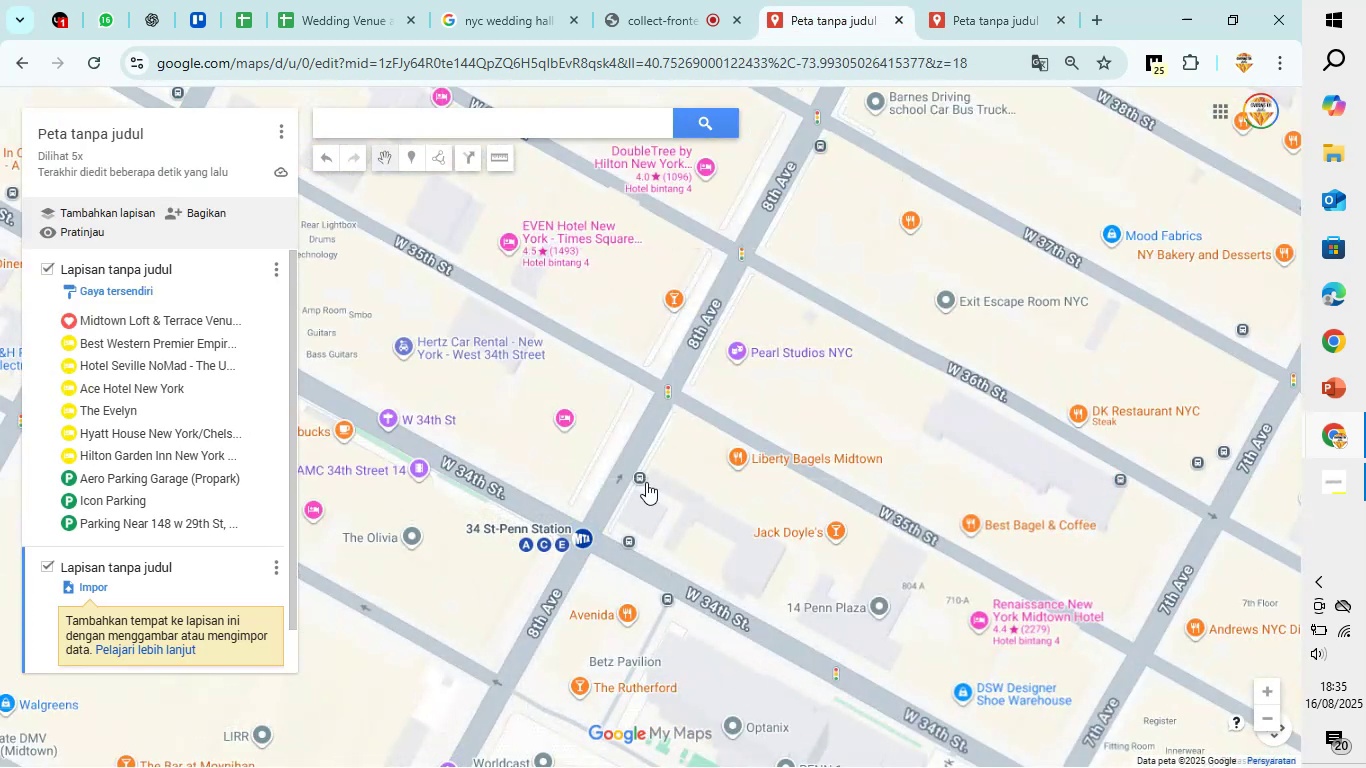 
left_click([646, 477])
 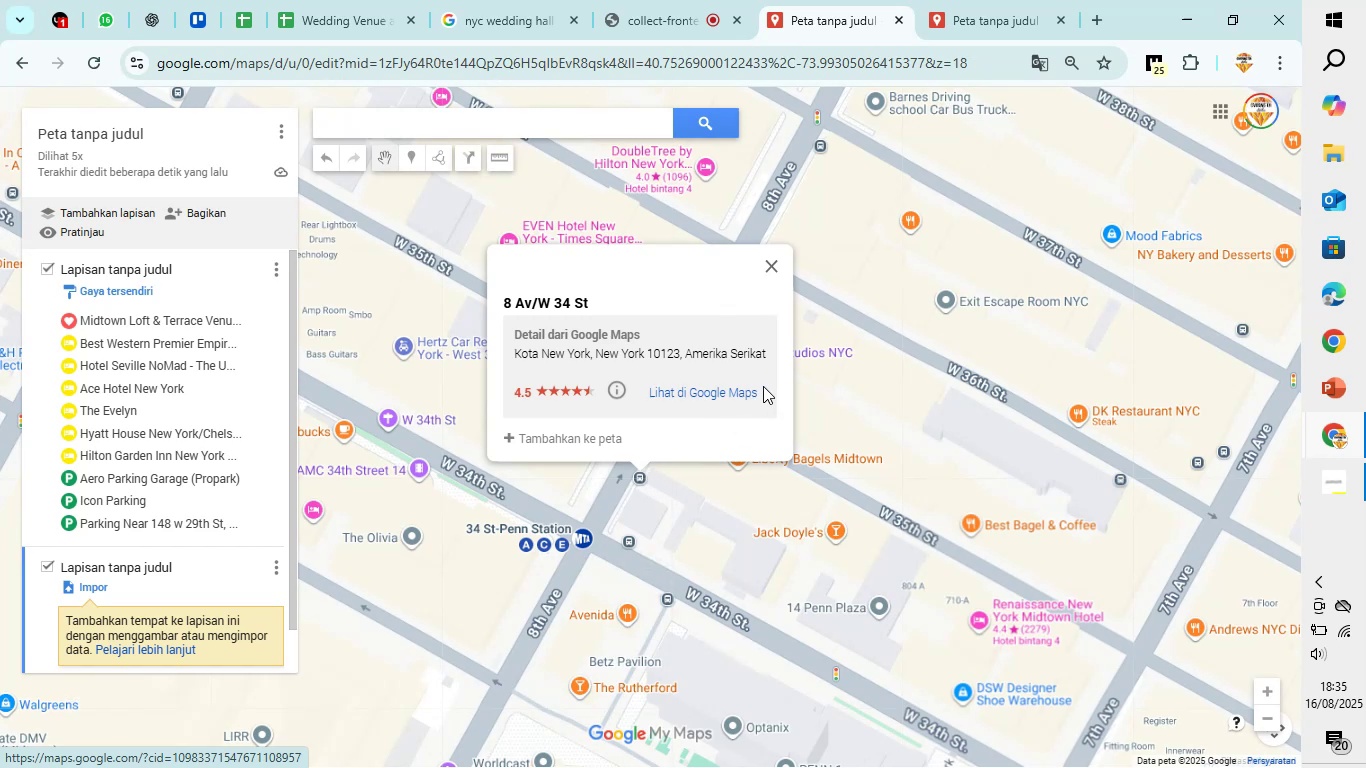 
left_click([772, 271])
 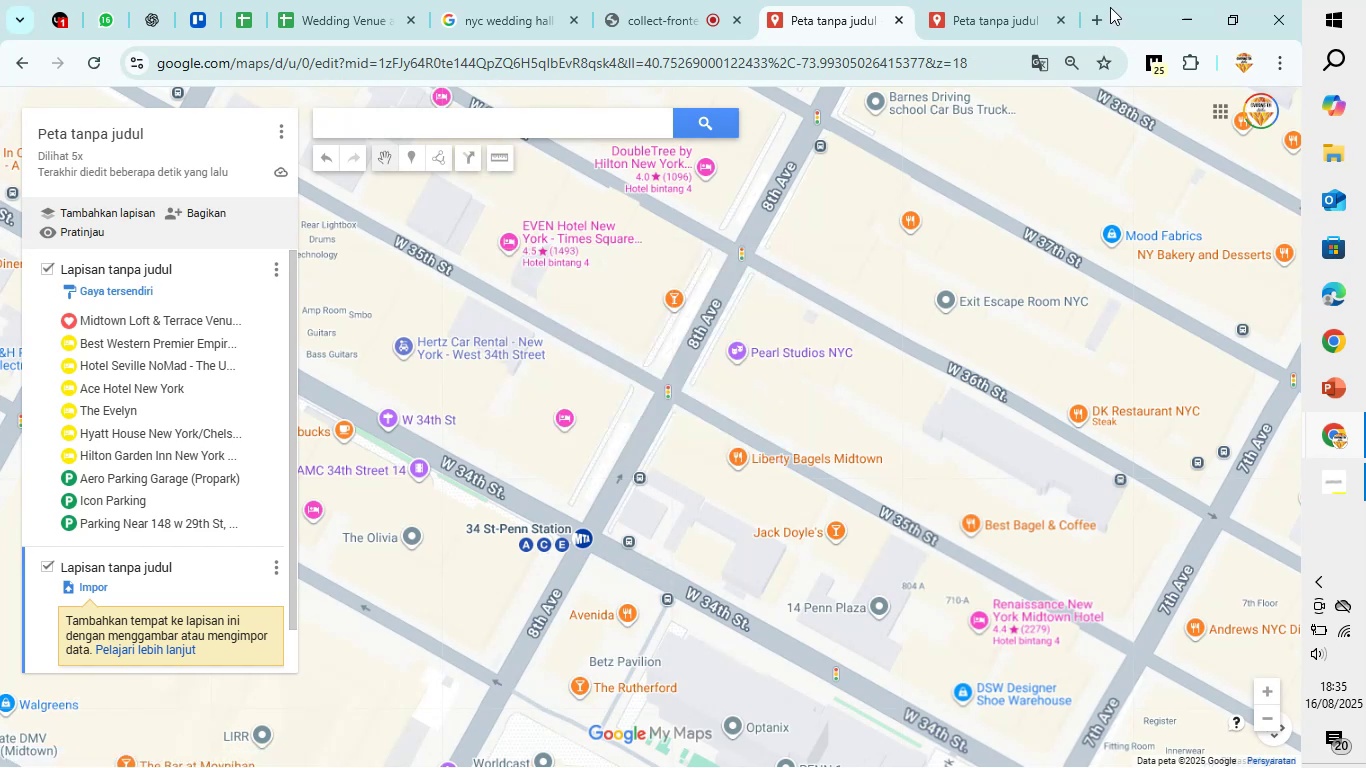 
left_click([1109, 7])
 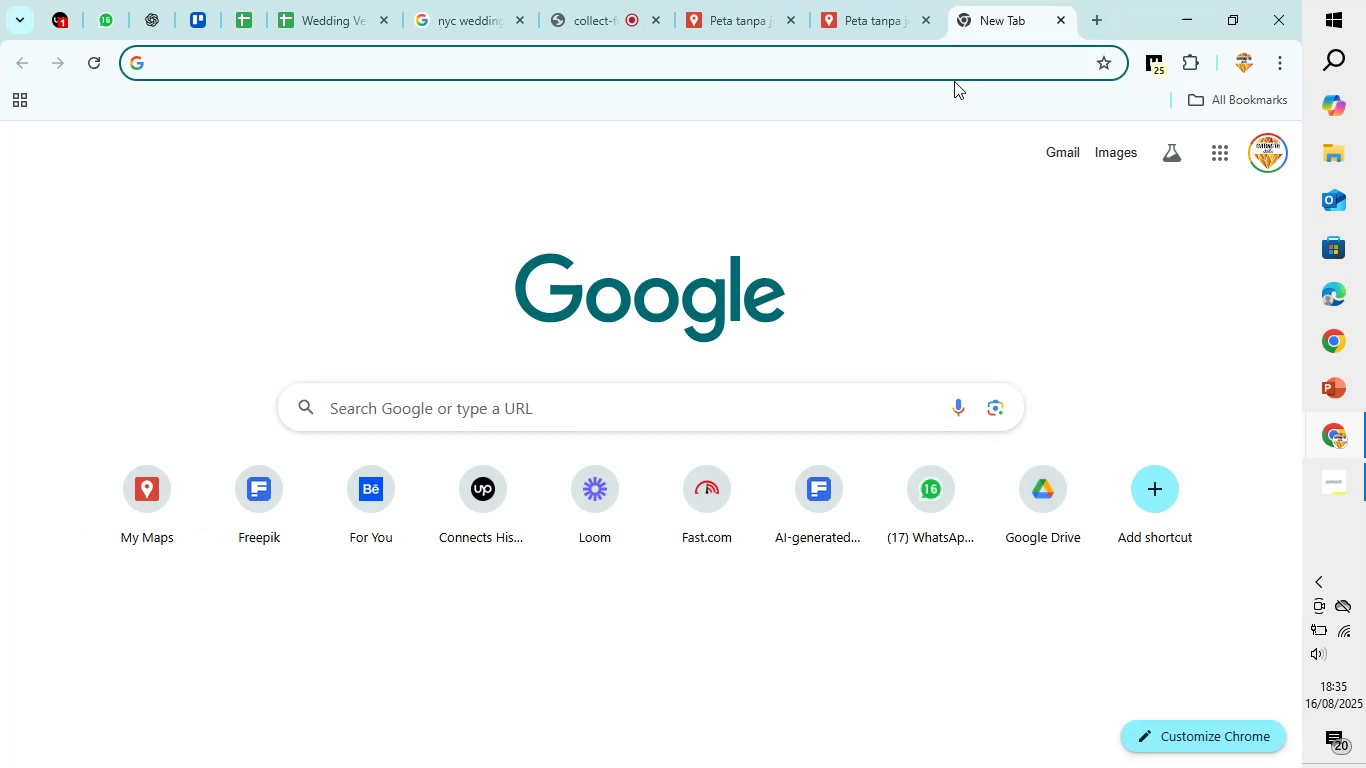 
type(ma)
 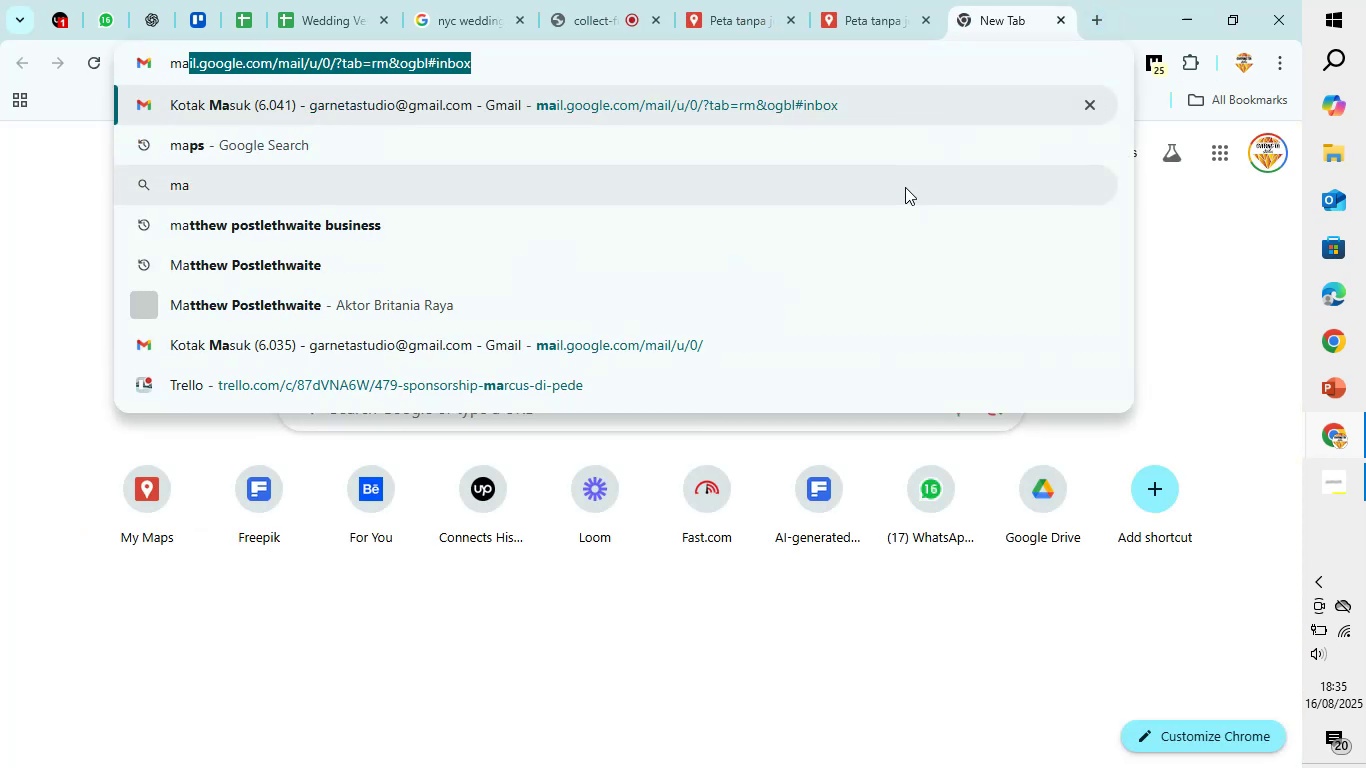 
left_click([903, 133])
 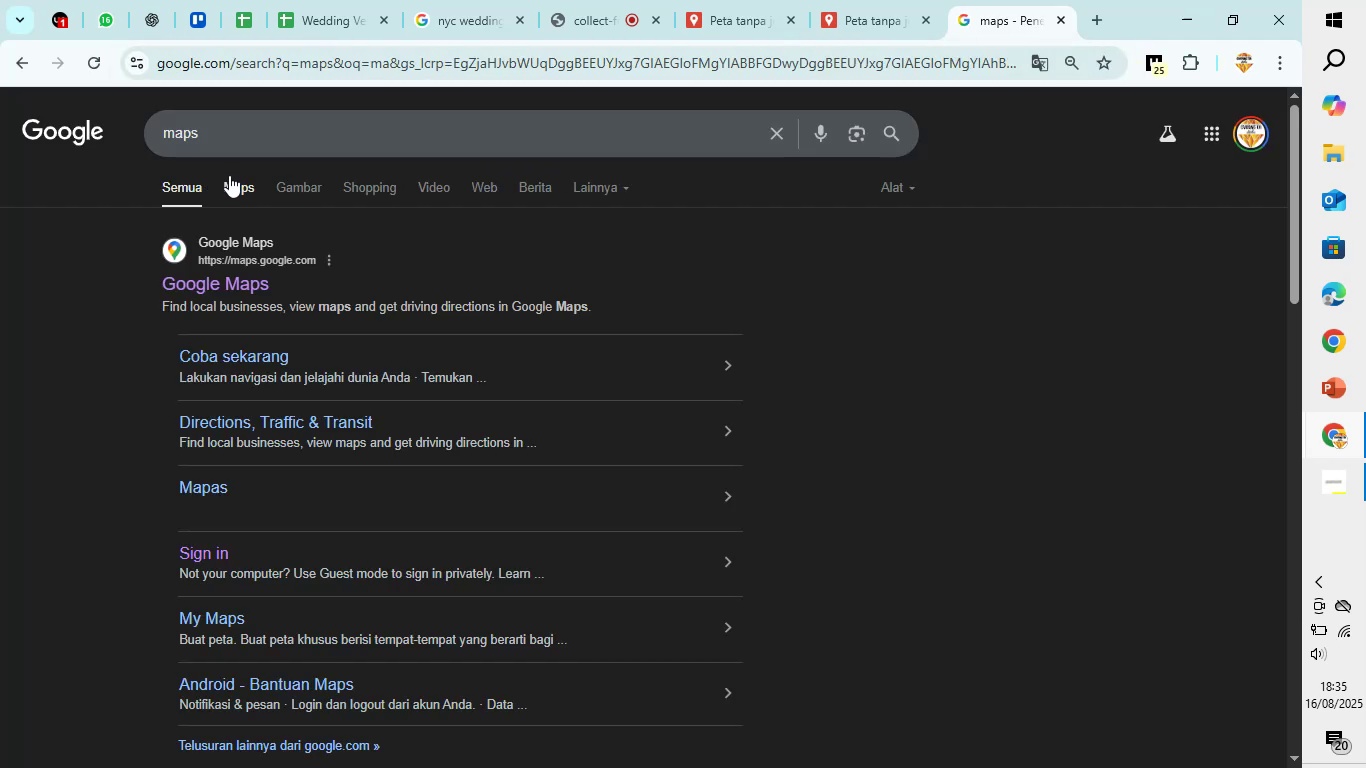 
left_click([238, 186])
 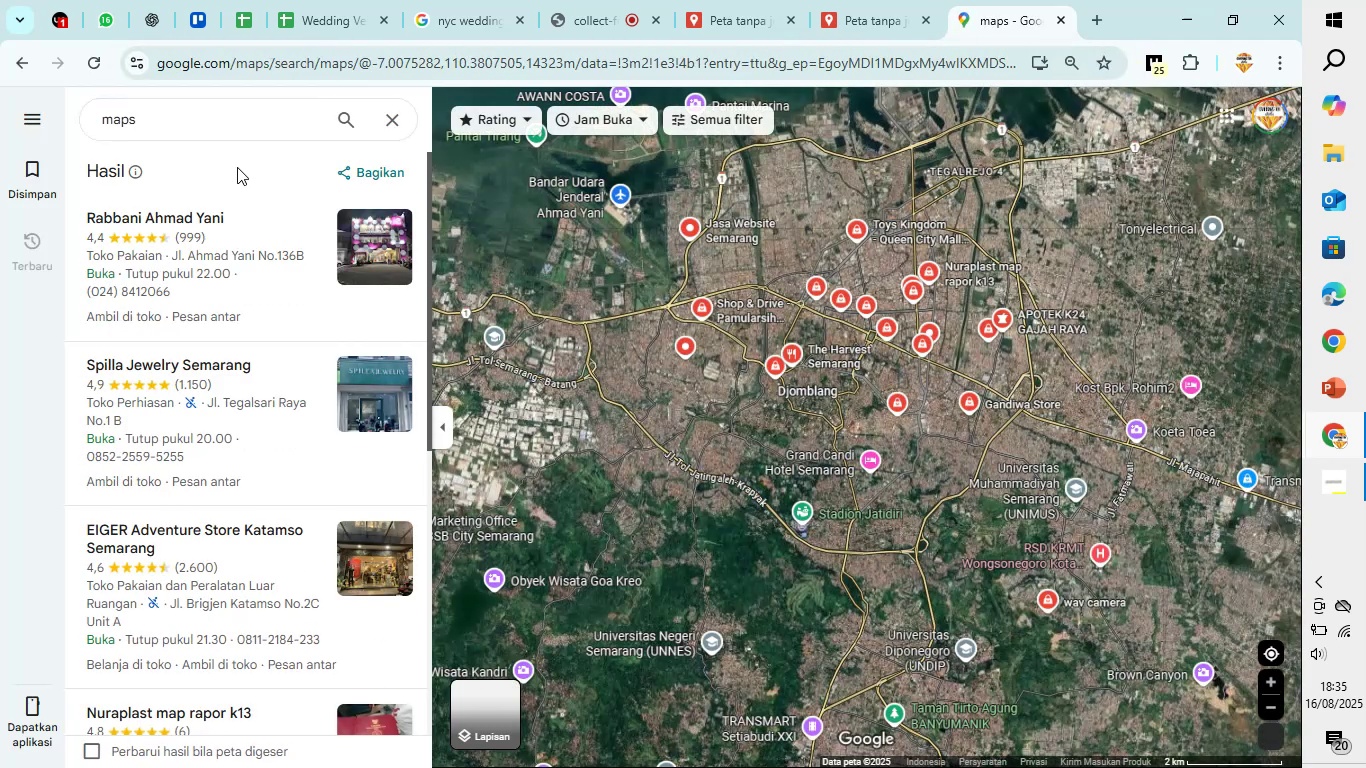 
wait(7.21)
 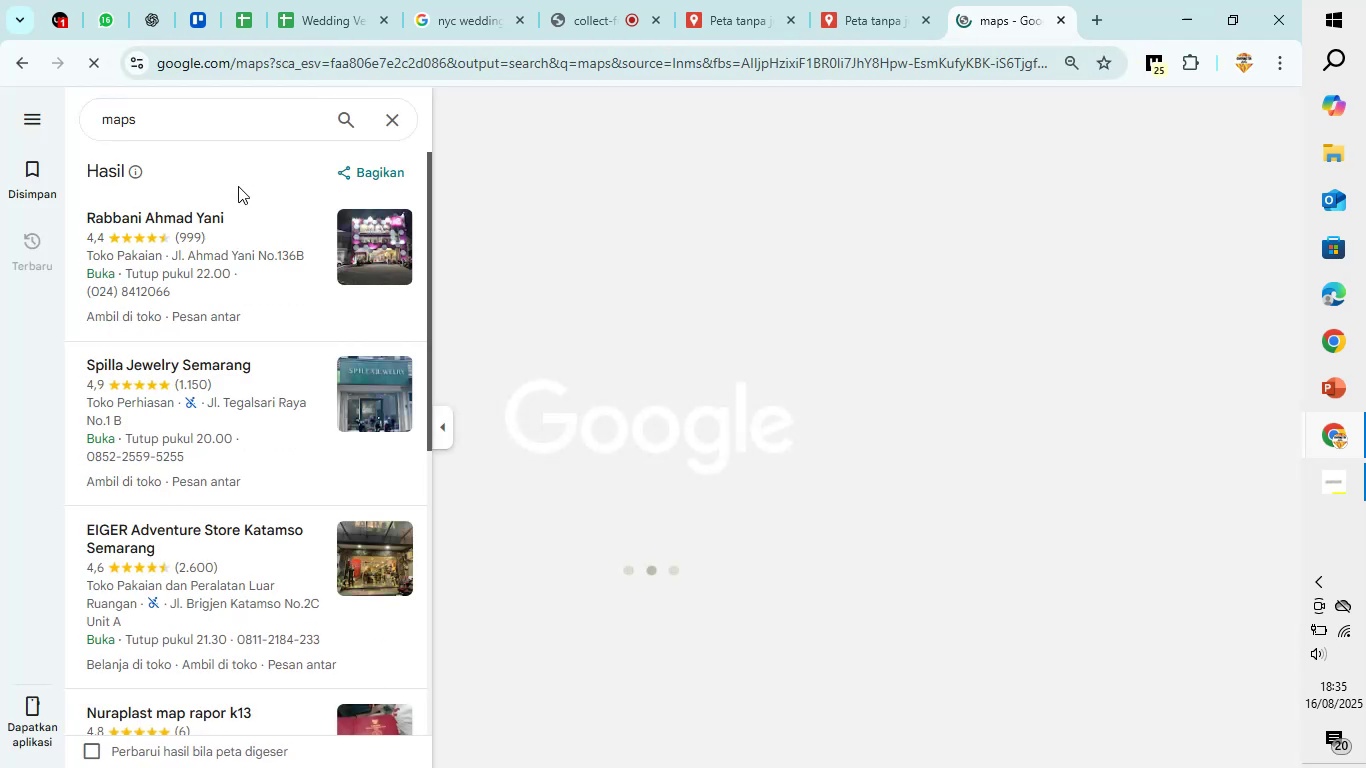 
left_click([743, 0])
 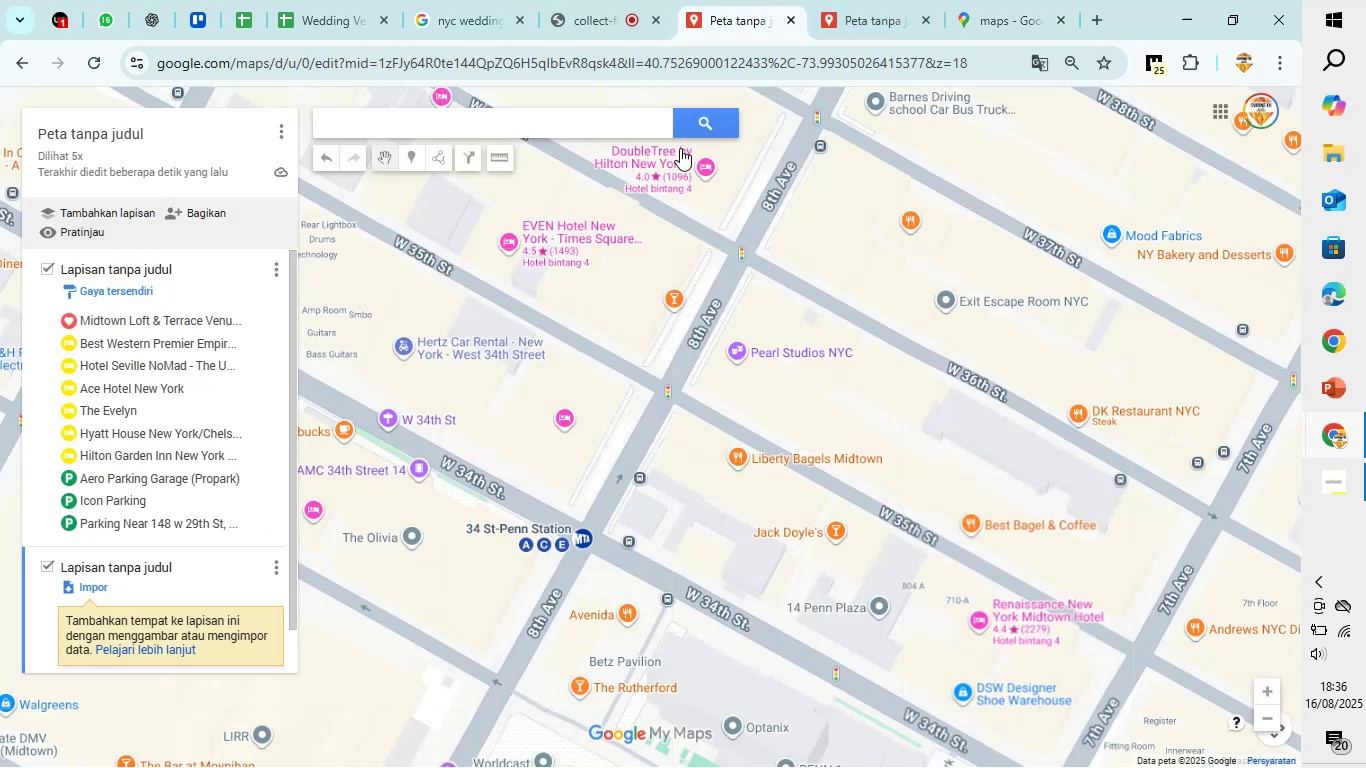 
left_click([884, 0])
 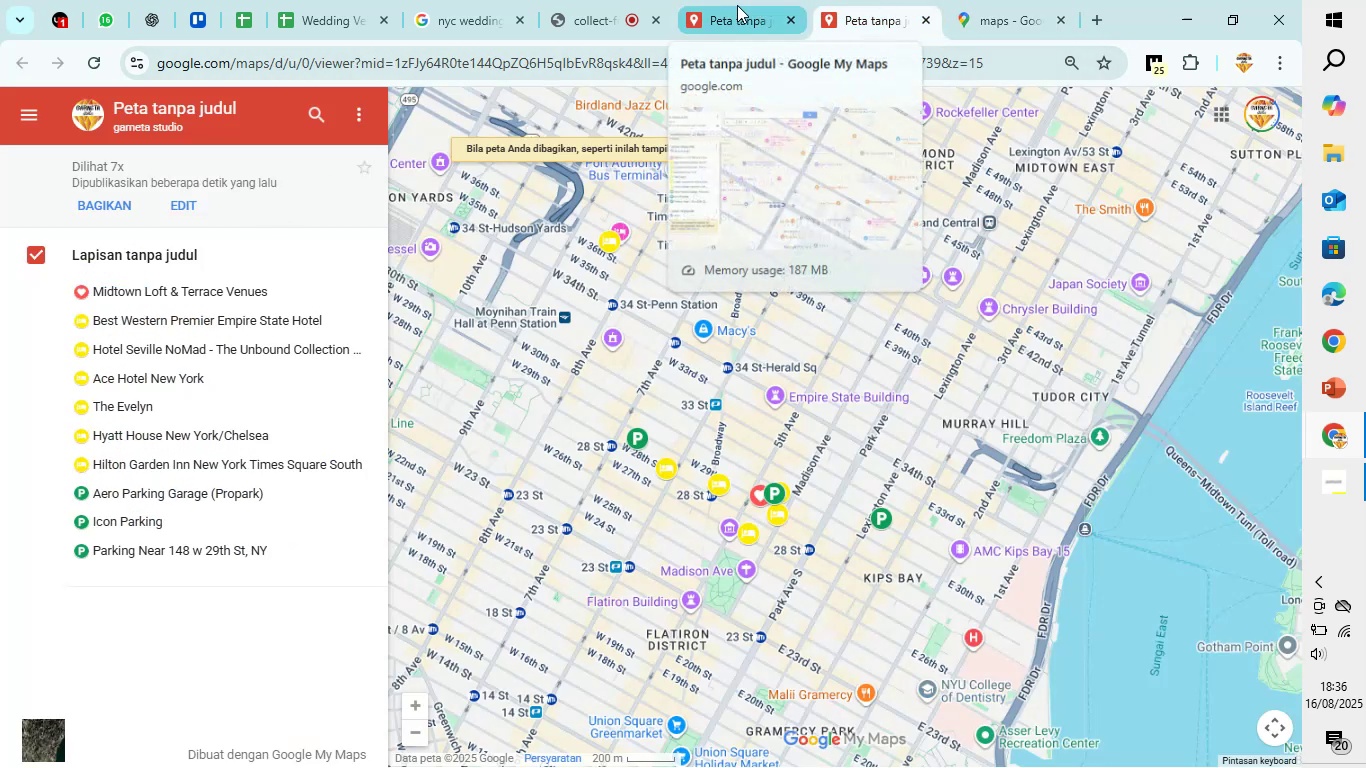 
left_click([314, 0])
 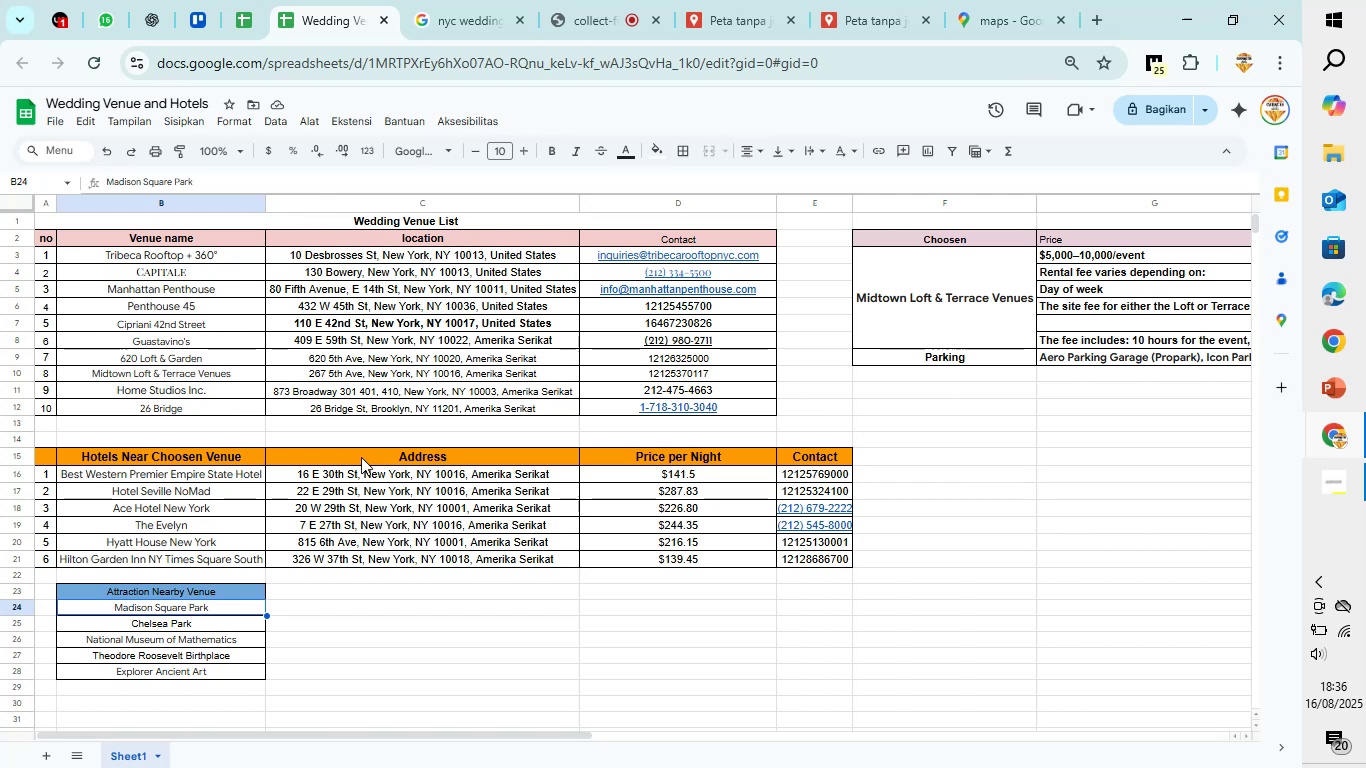 
left_click([355, 477])
 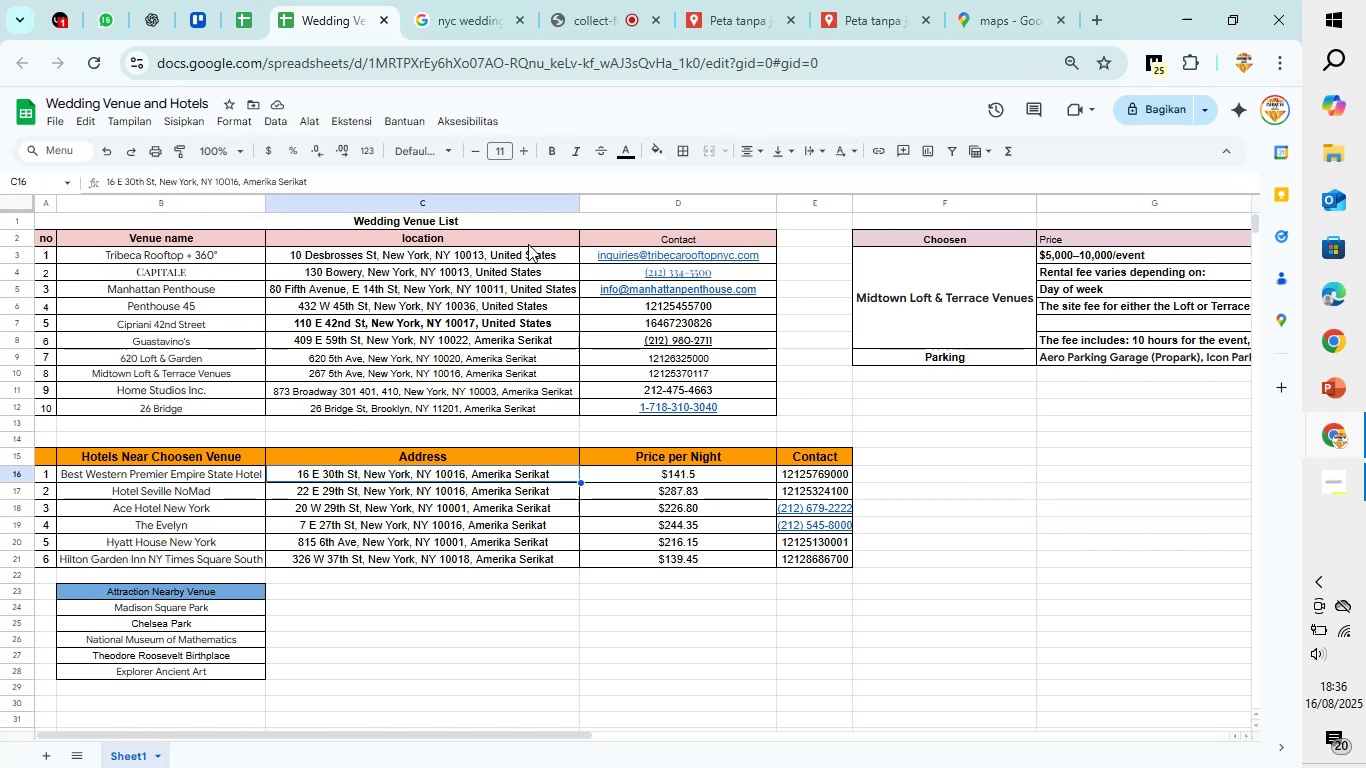 
key(Control+C)
 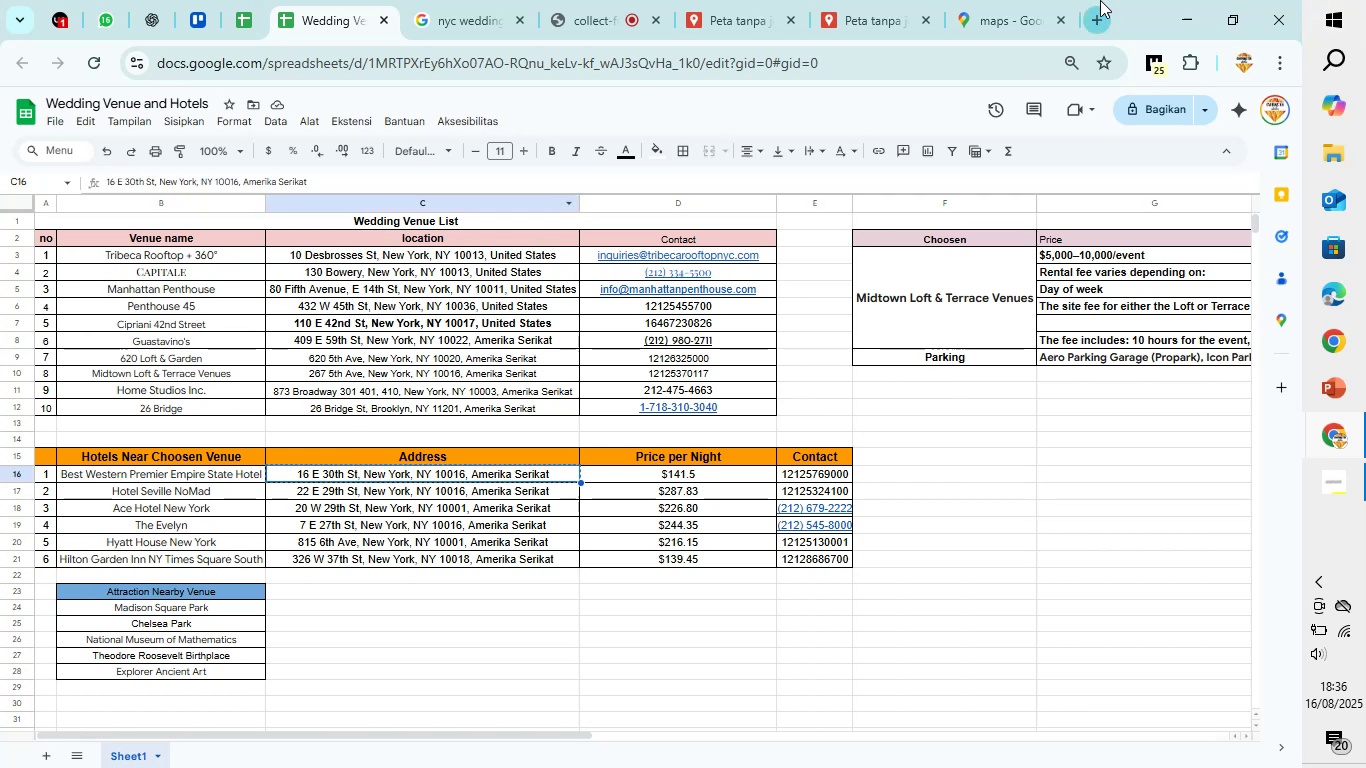 
left_click([1041, 0])
 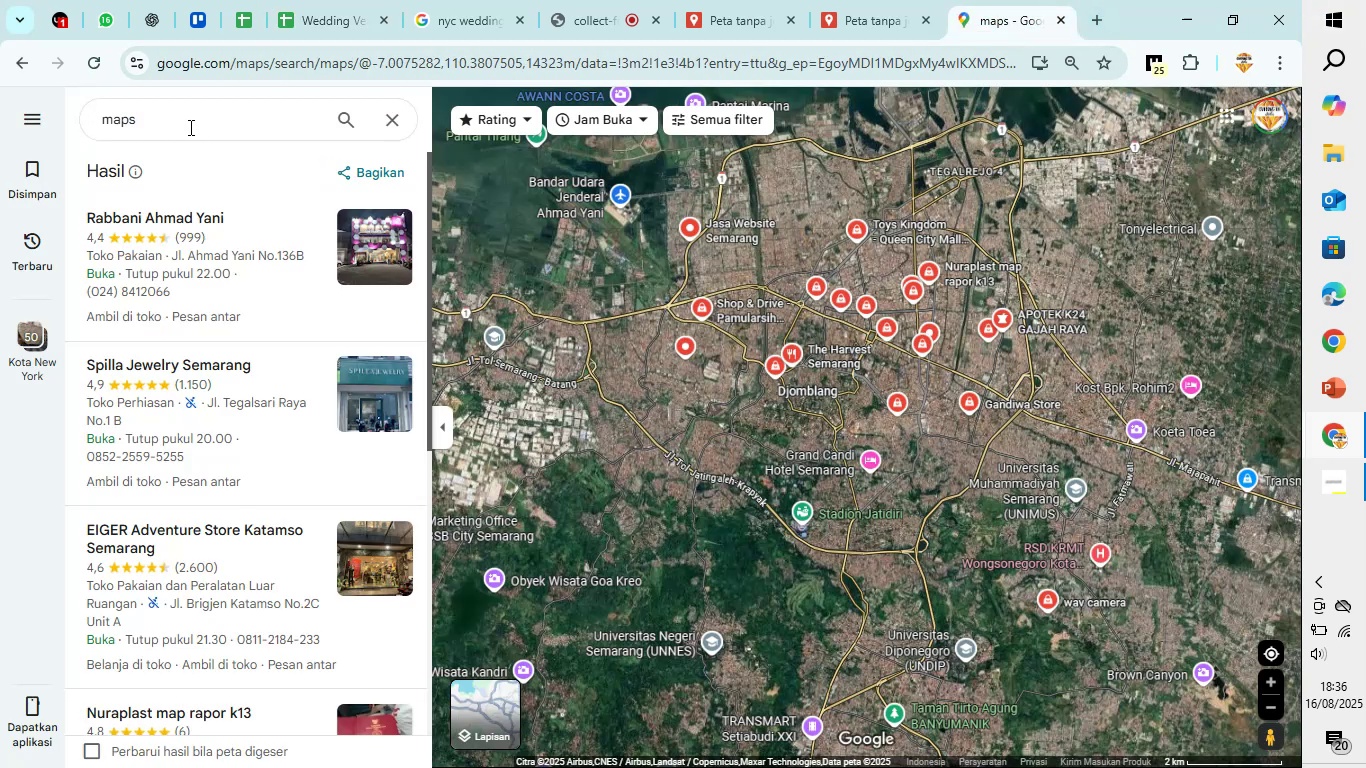 
left_click([189, 127])
 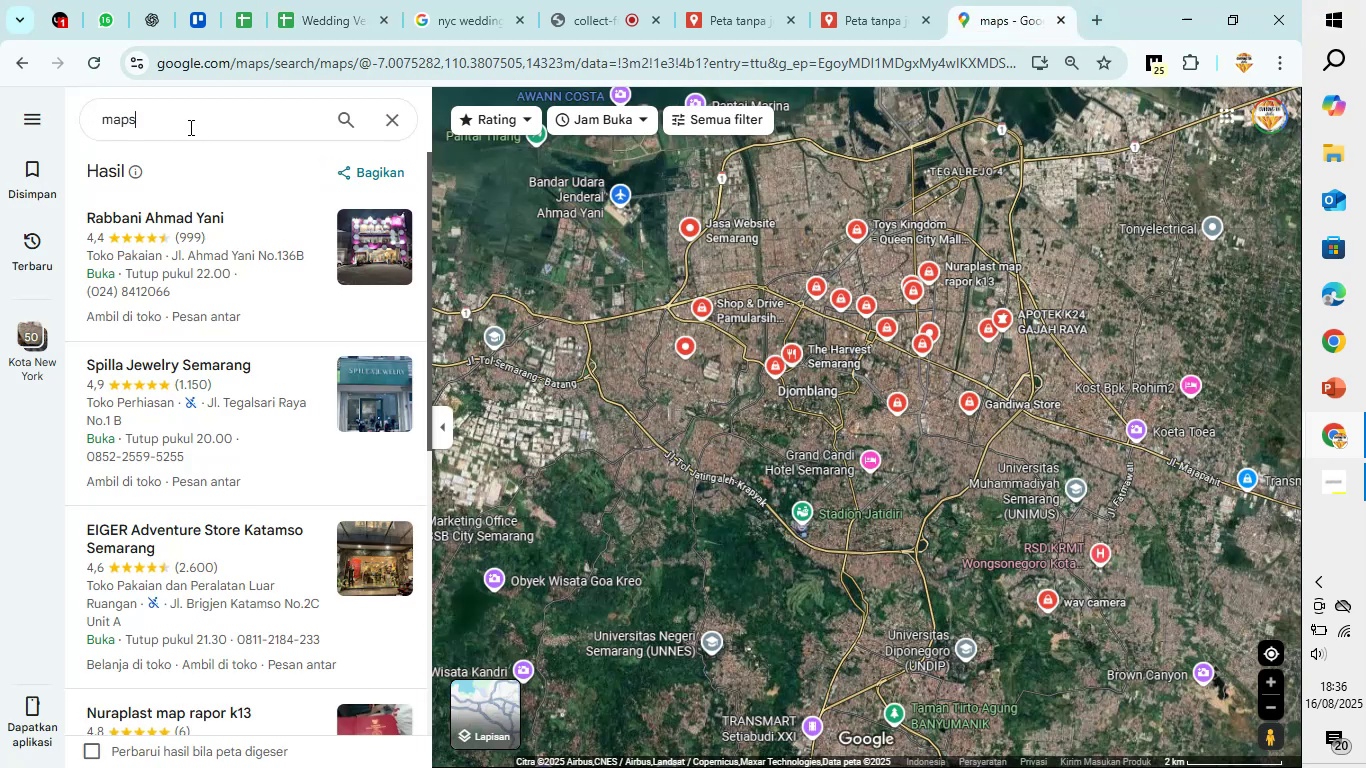 
left_click_drag(start_coordinate=[189, 127], to_coordinate=[12, 127])
 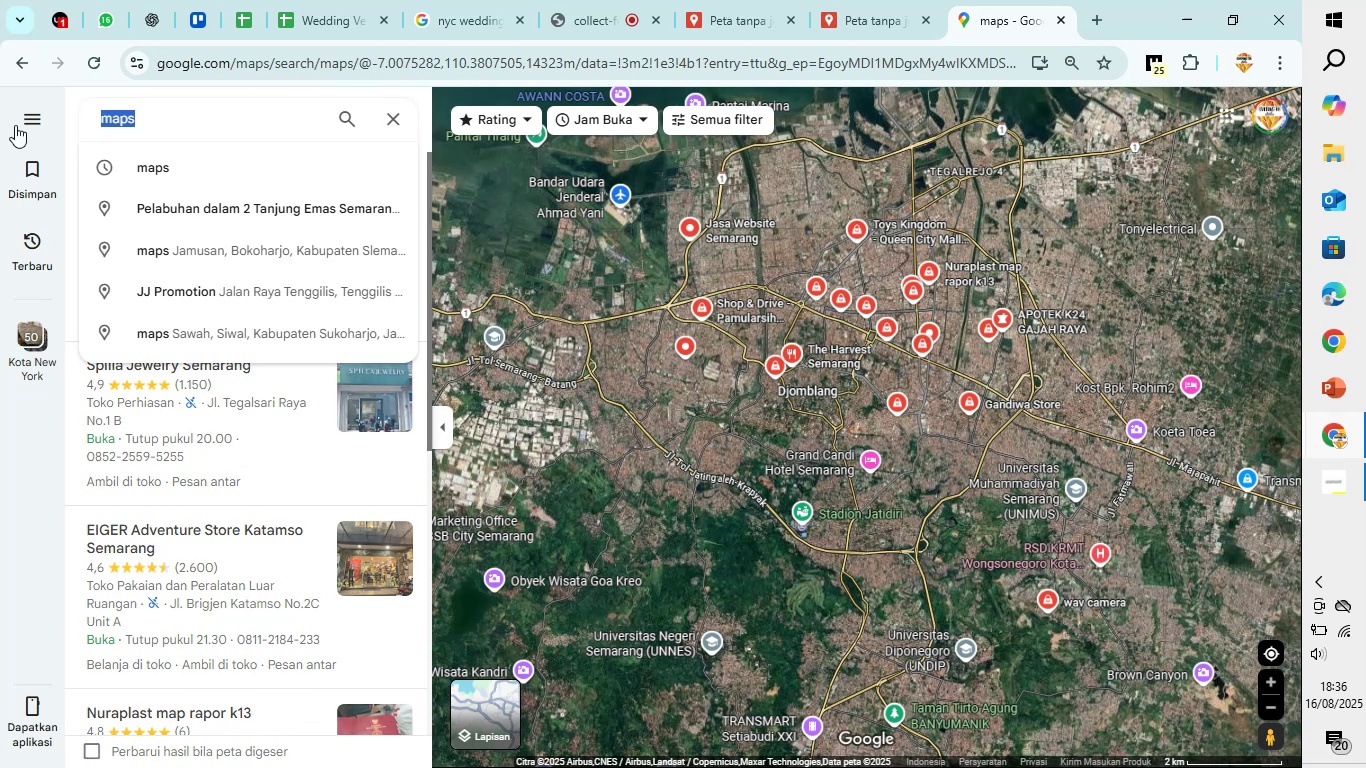 
key(Control+V)
 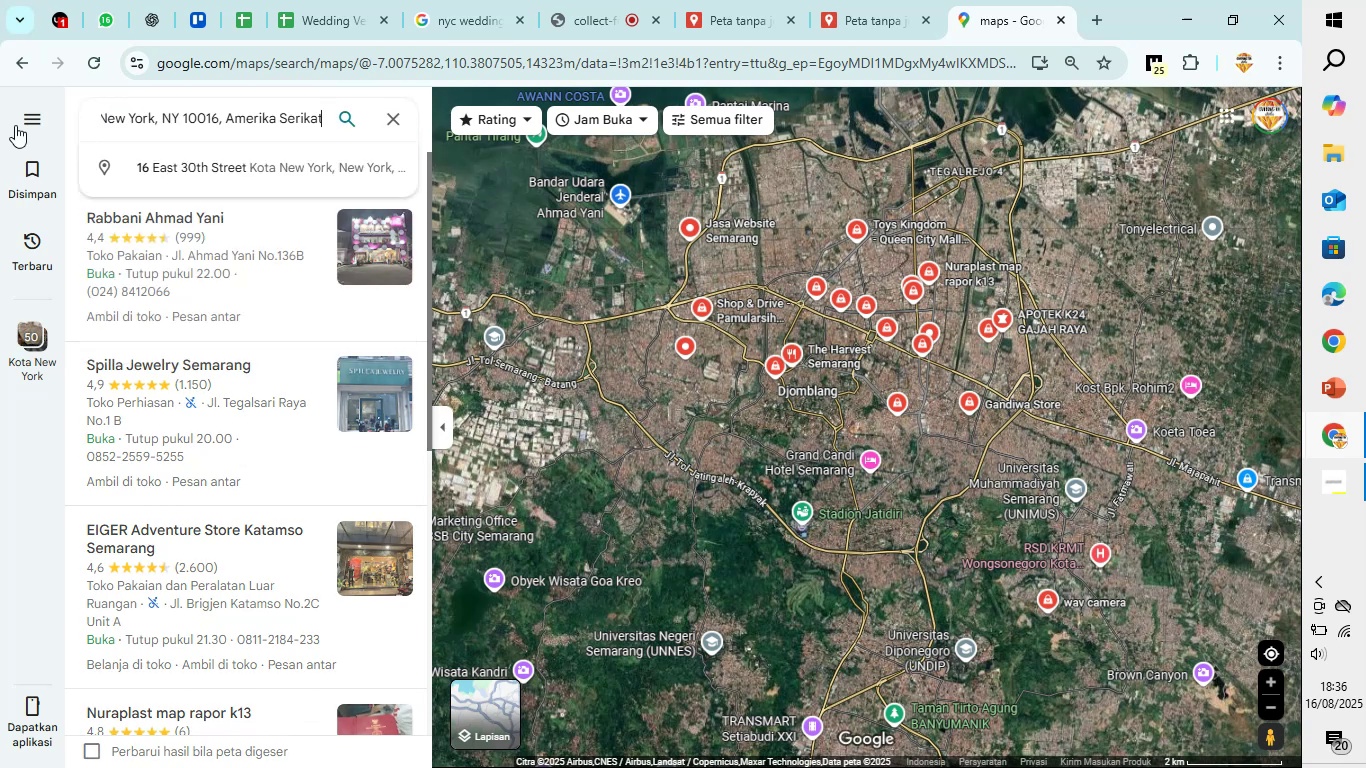 
key(Enter)
 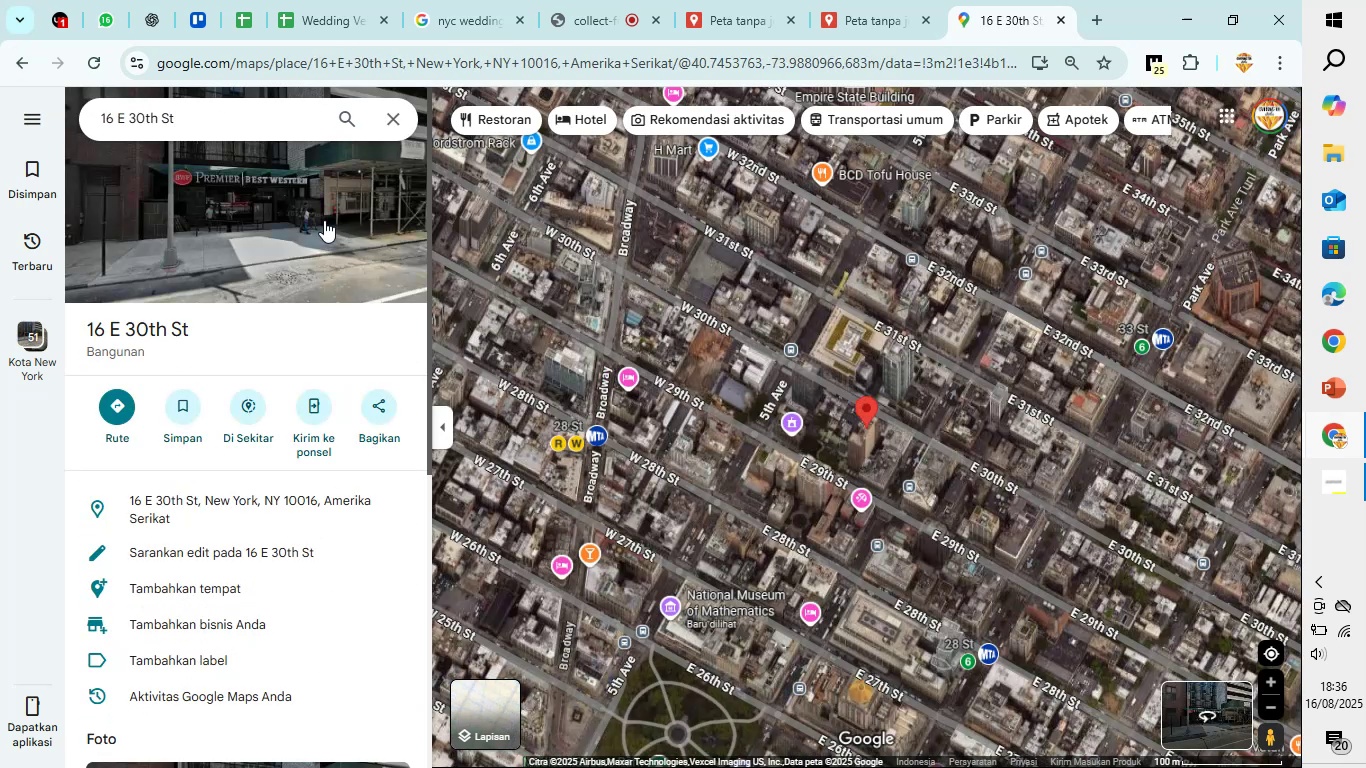 
wait(7.28)
 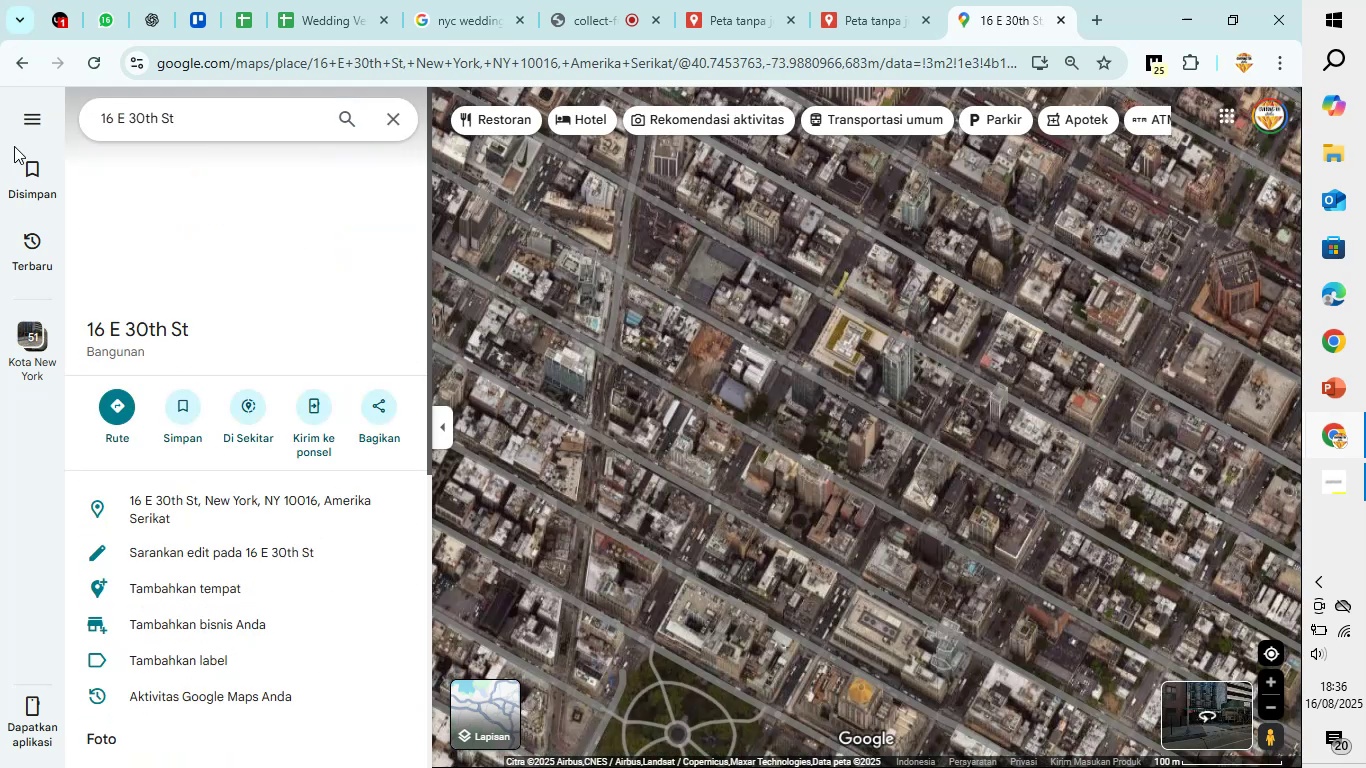 
left_click([383, 113])
 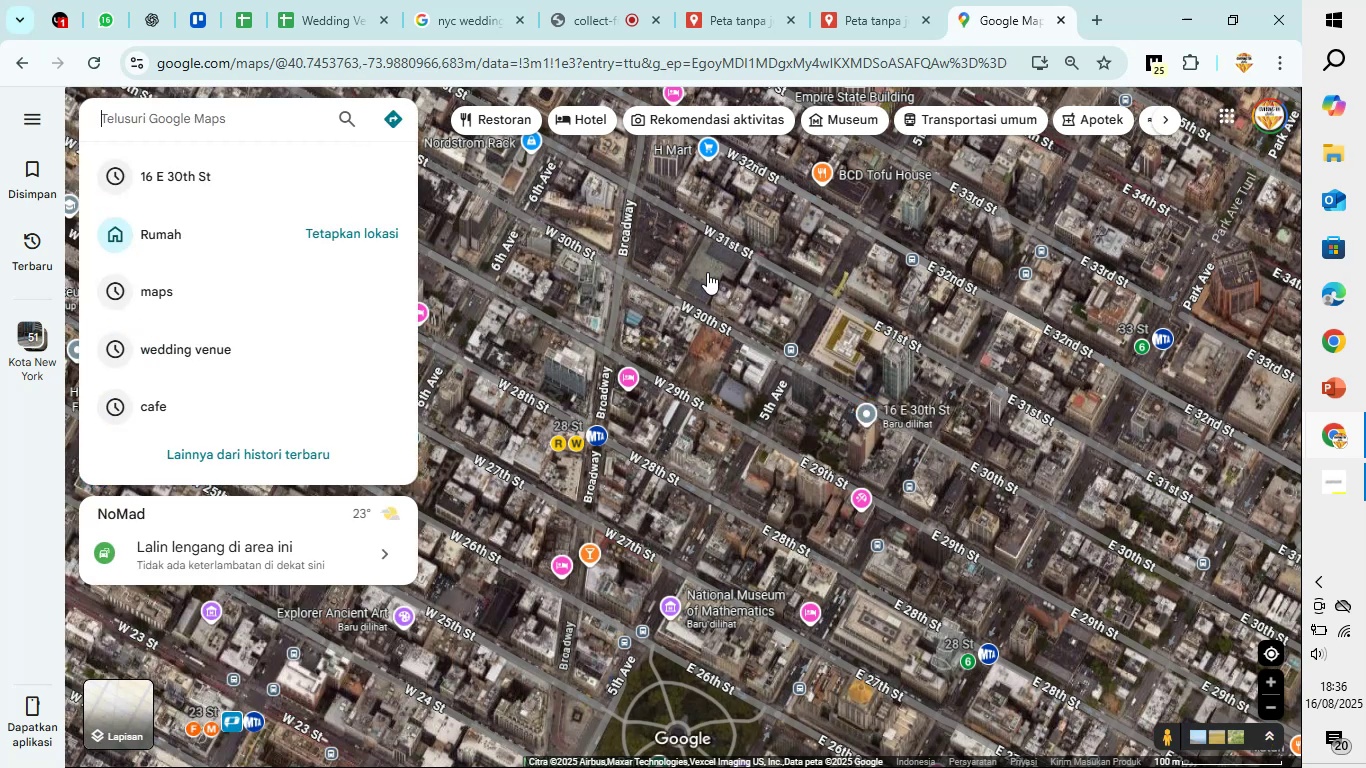 
scroll: coordinate [707, 272], scroll_direction: down, amount: 3.0
 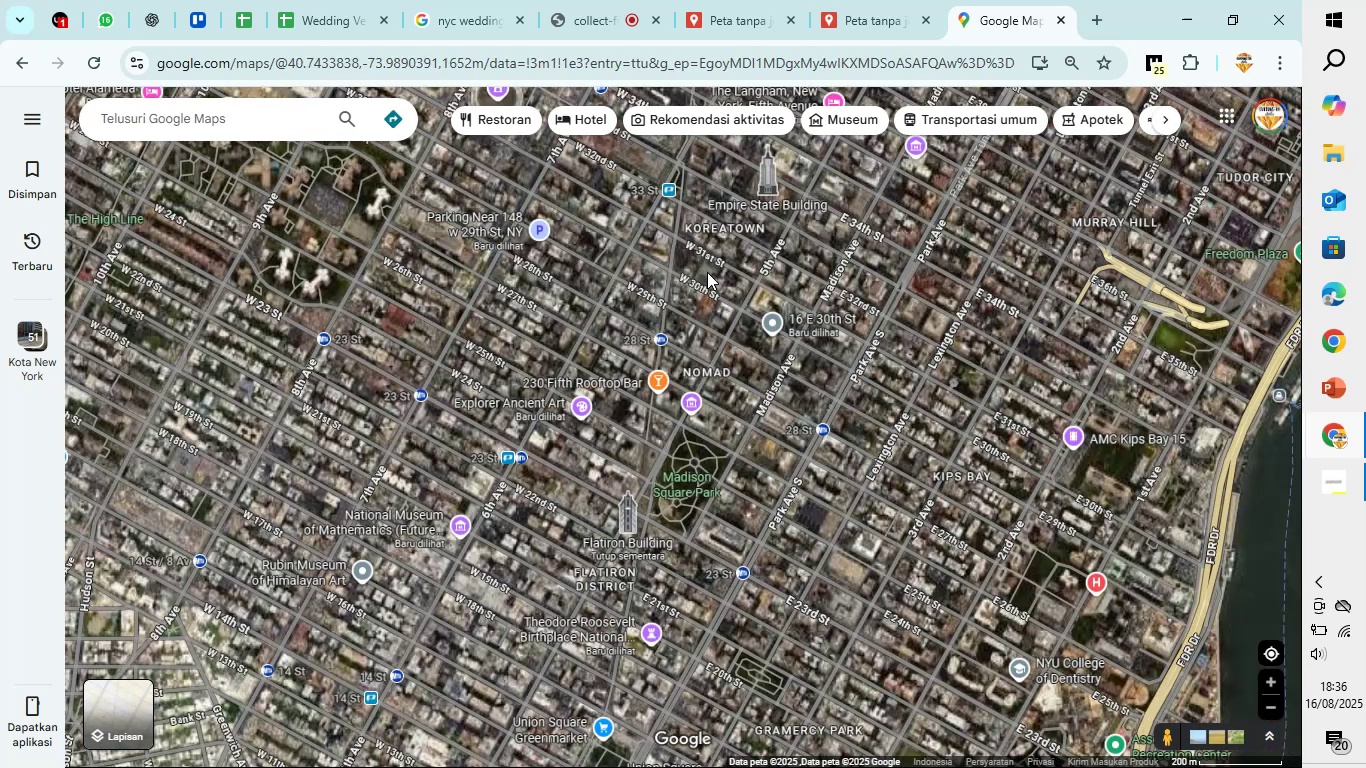 
scroll: coordinate [728, 319], scroll_direction: up, amount: 4.0
 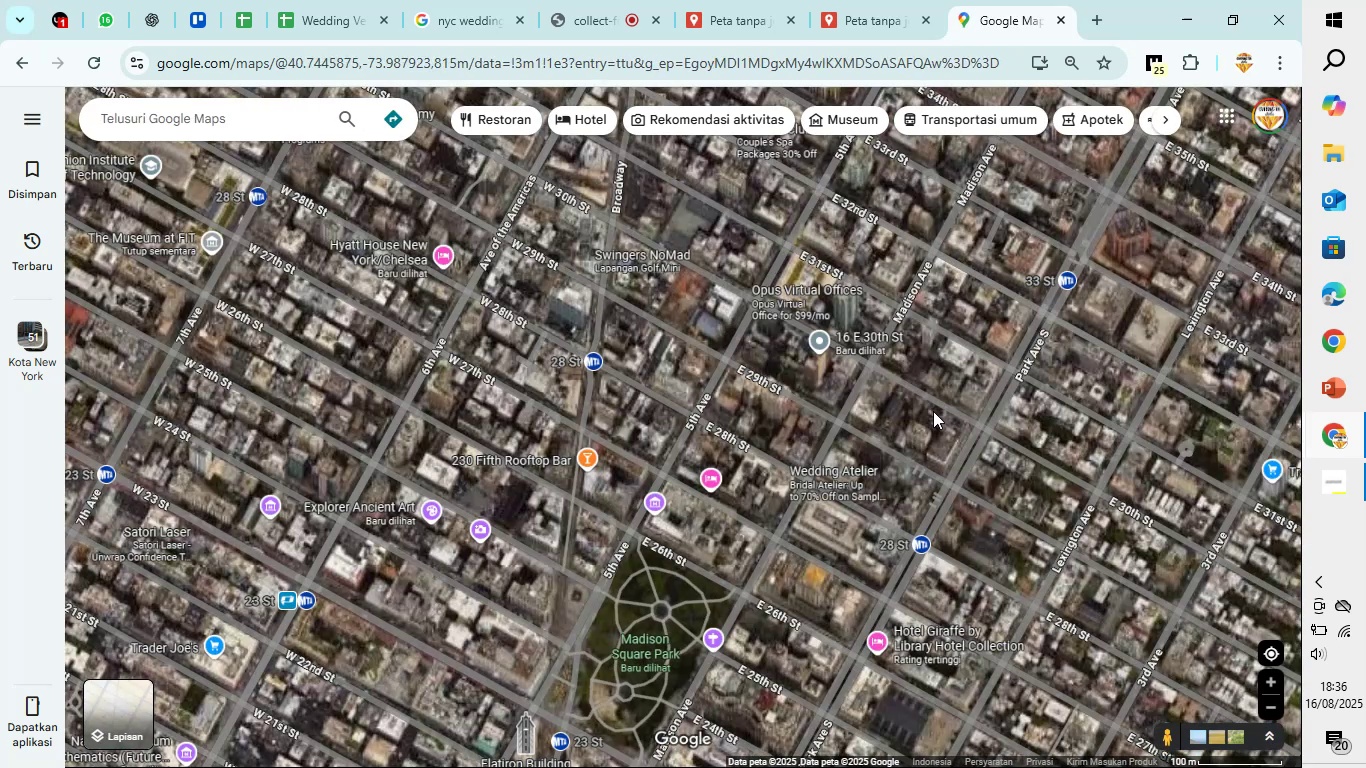 
left_click_drag(start_coordinate=[882, 392], to_coordinate=[886, 421])
 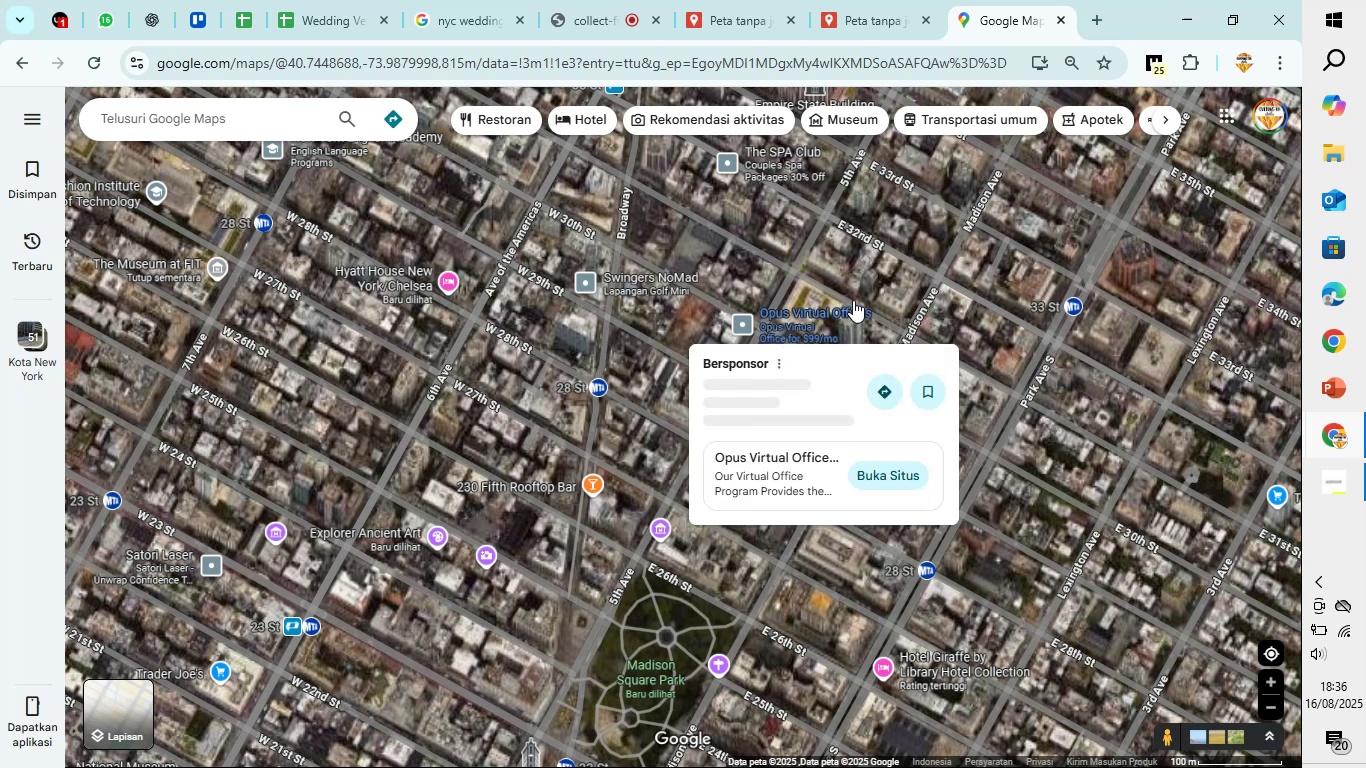 
left_click_drag(start_coordinate=[913, 216], to_coordinate=[768, 429])
 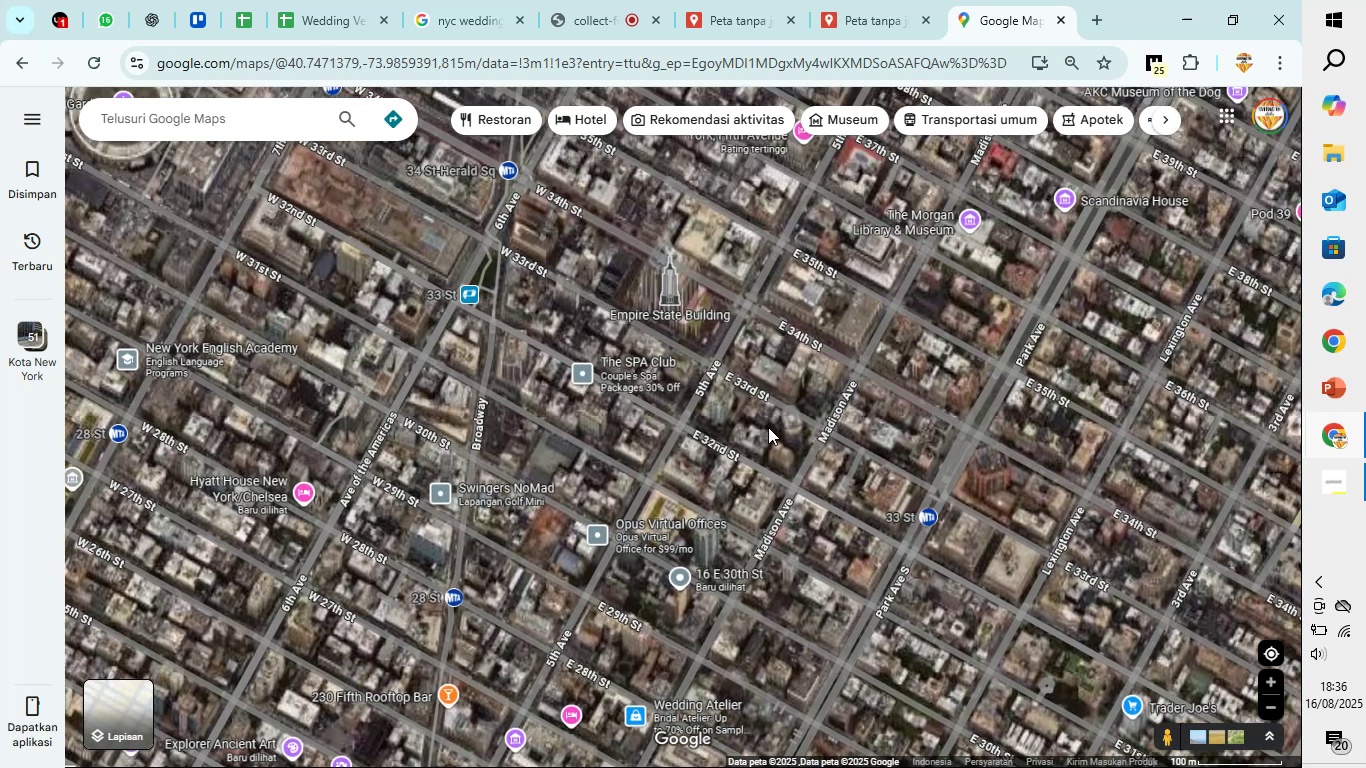 
scroll: coordinate [768, 427], scroll_direction: down, amount: 2.0
 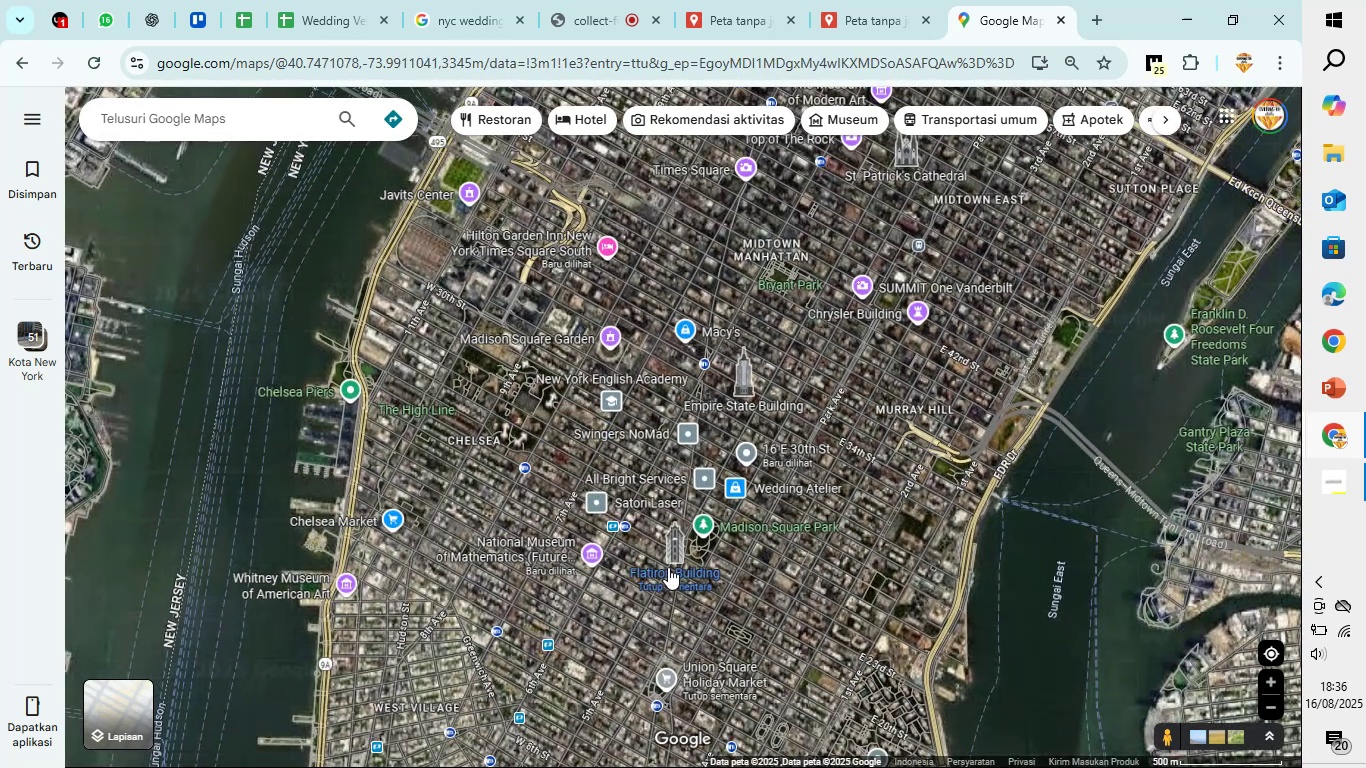 
scroll: coordinate [686, 498], scroll_direction: up, amount: 6.0
 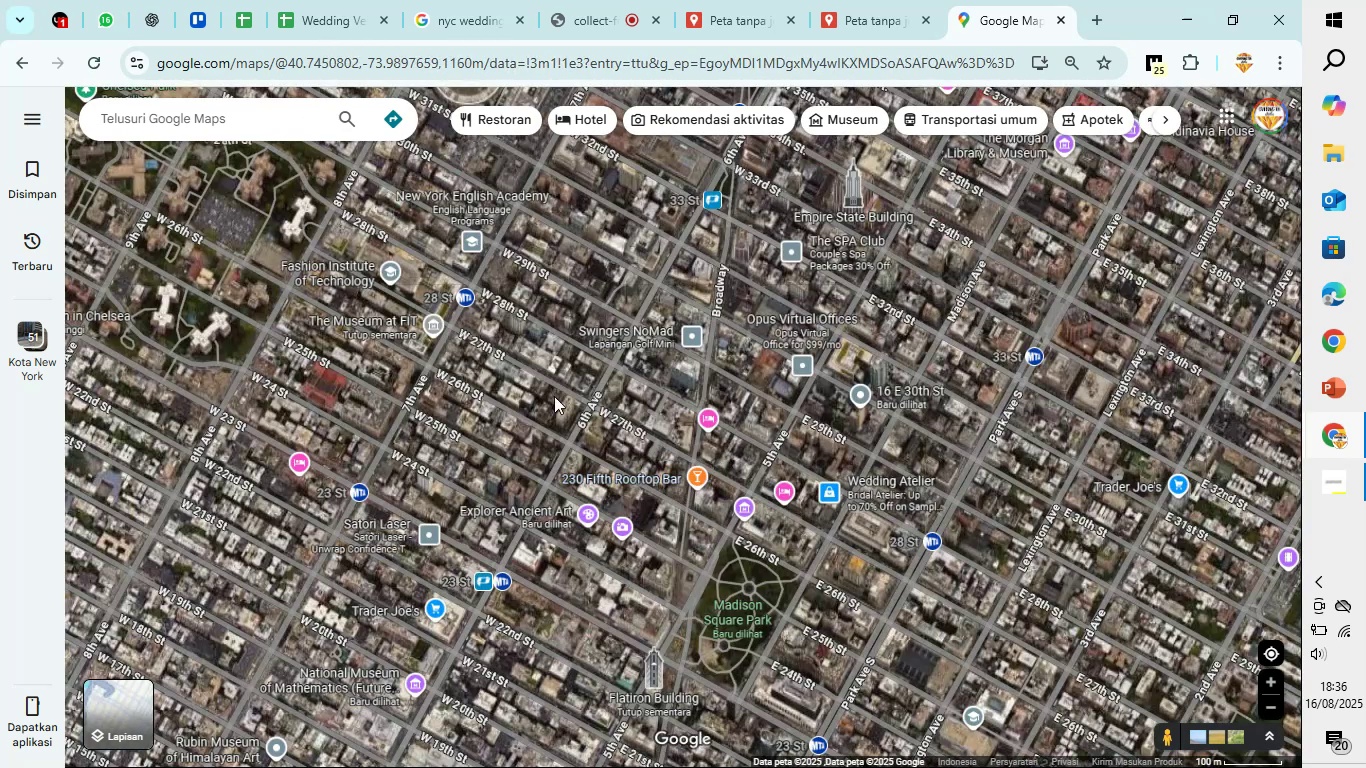 
left_click_drag(start_coordinate=[502, 365], to_coordinate=[496, 653])
 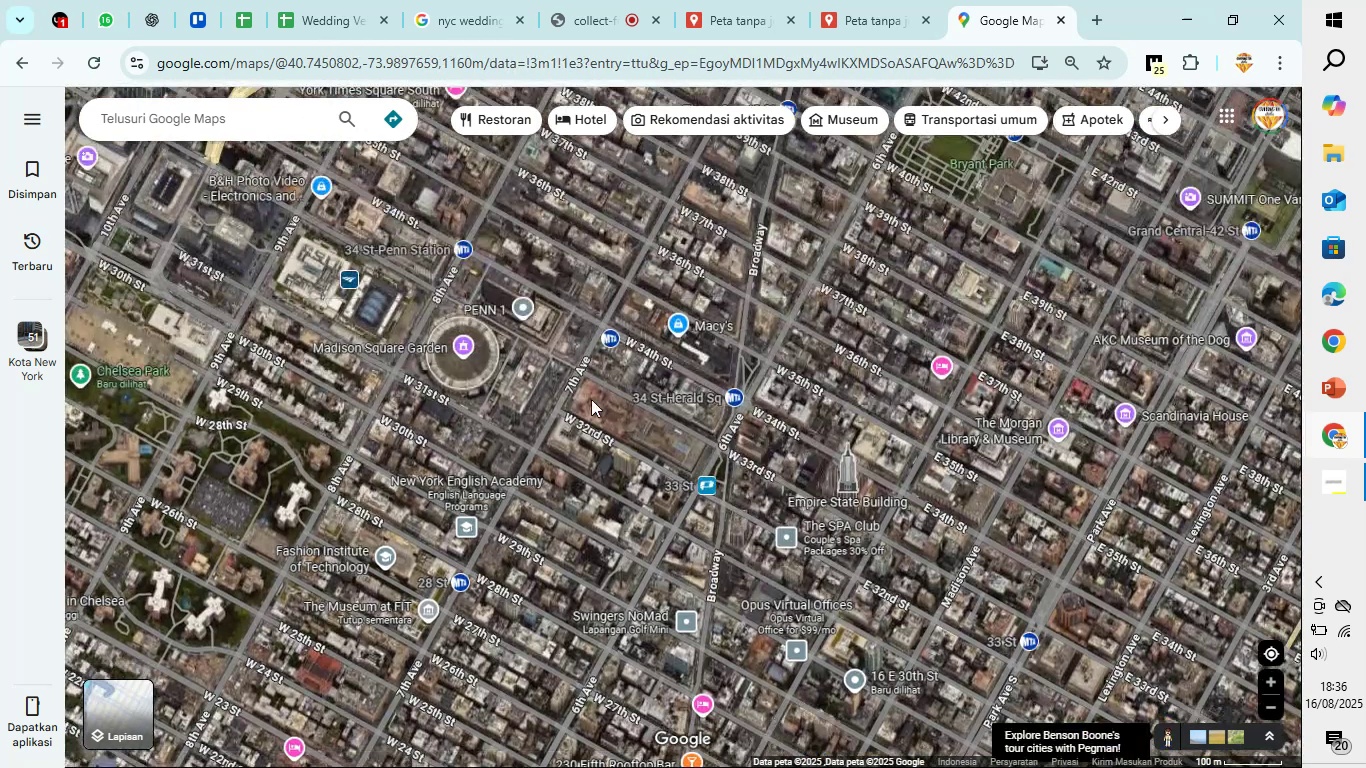 
scroll: coordinate [592, 398], scroll_direction: down, amount: 3.0
 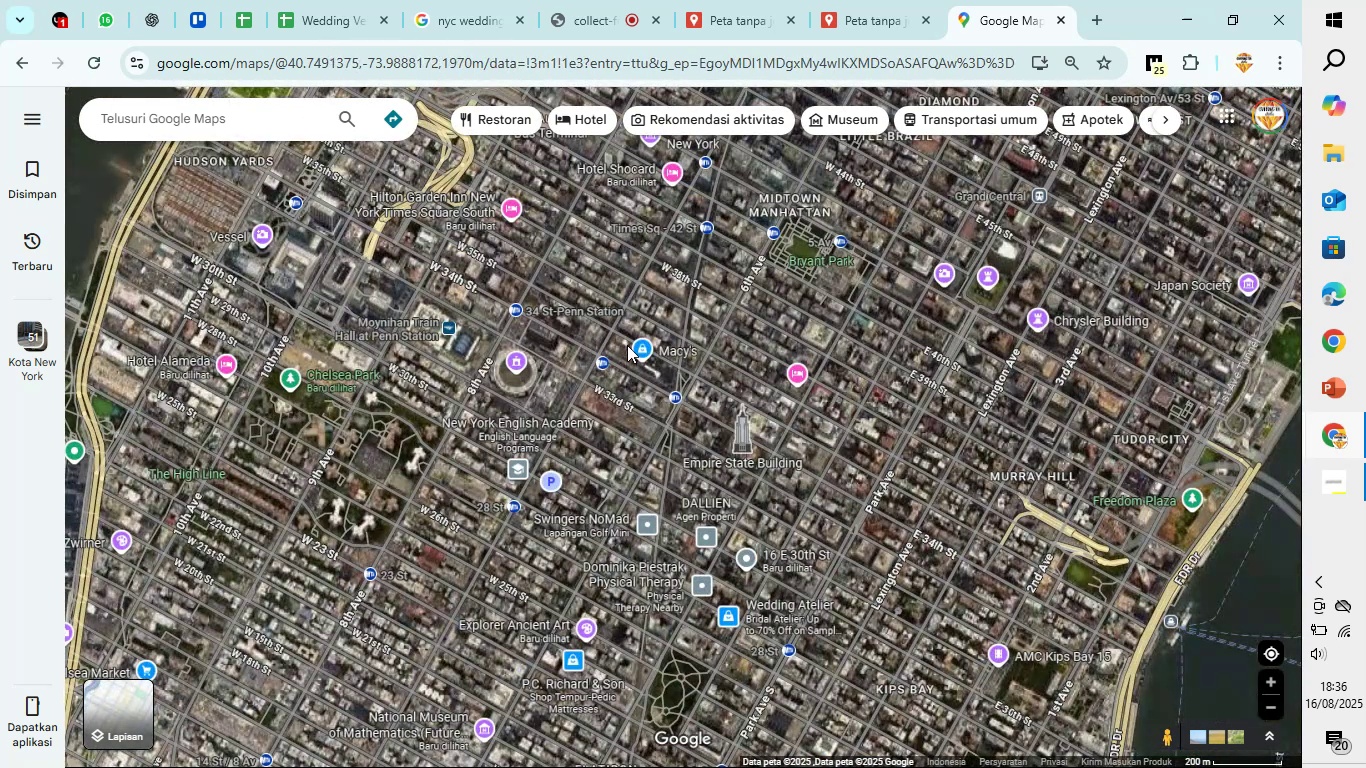 
left_click_drag(start_coordinate=[594, 268], to_coordinate=[953, 555])
 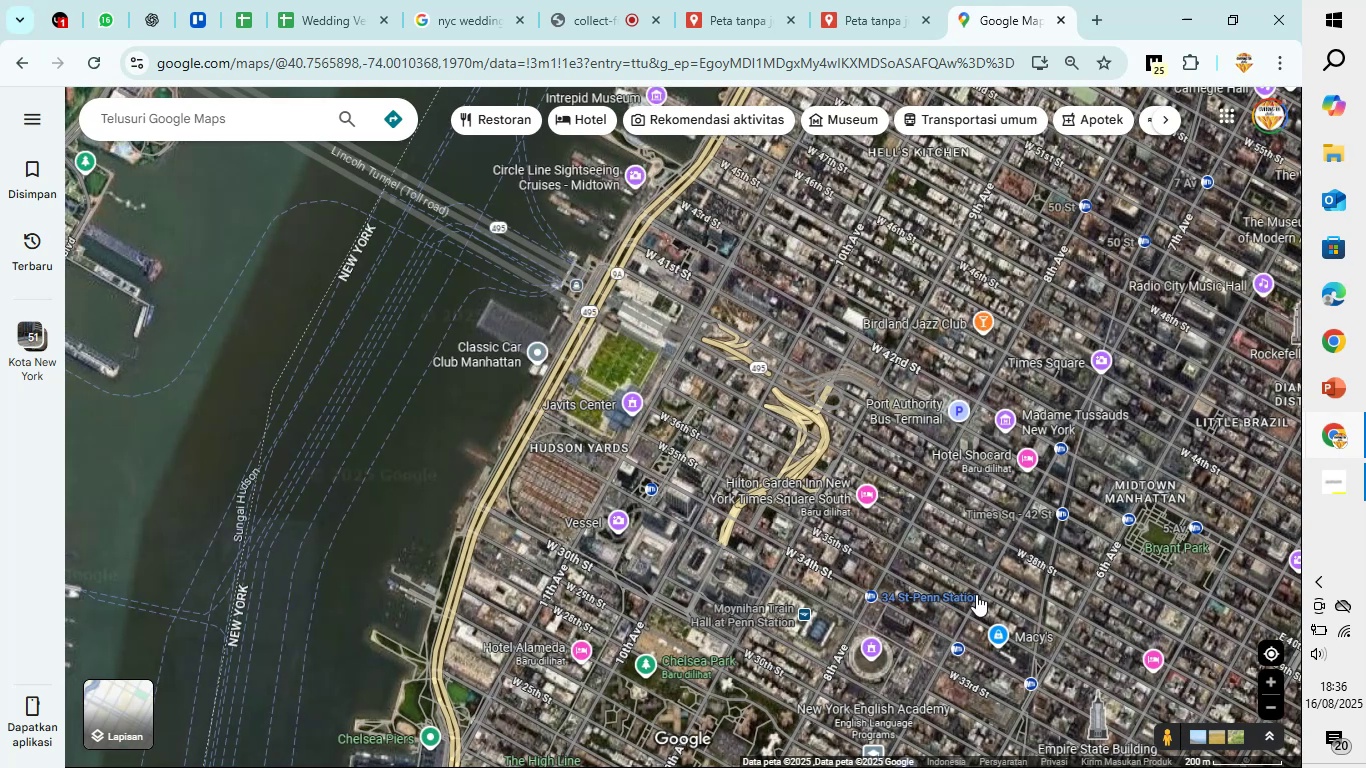 
scroll: coordinate [975, 590], scroll_direction: up, amount: 4.0
 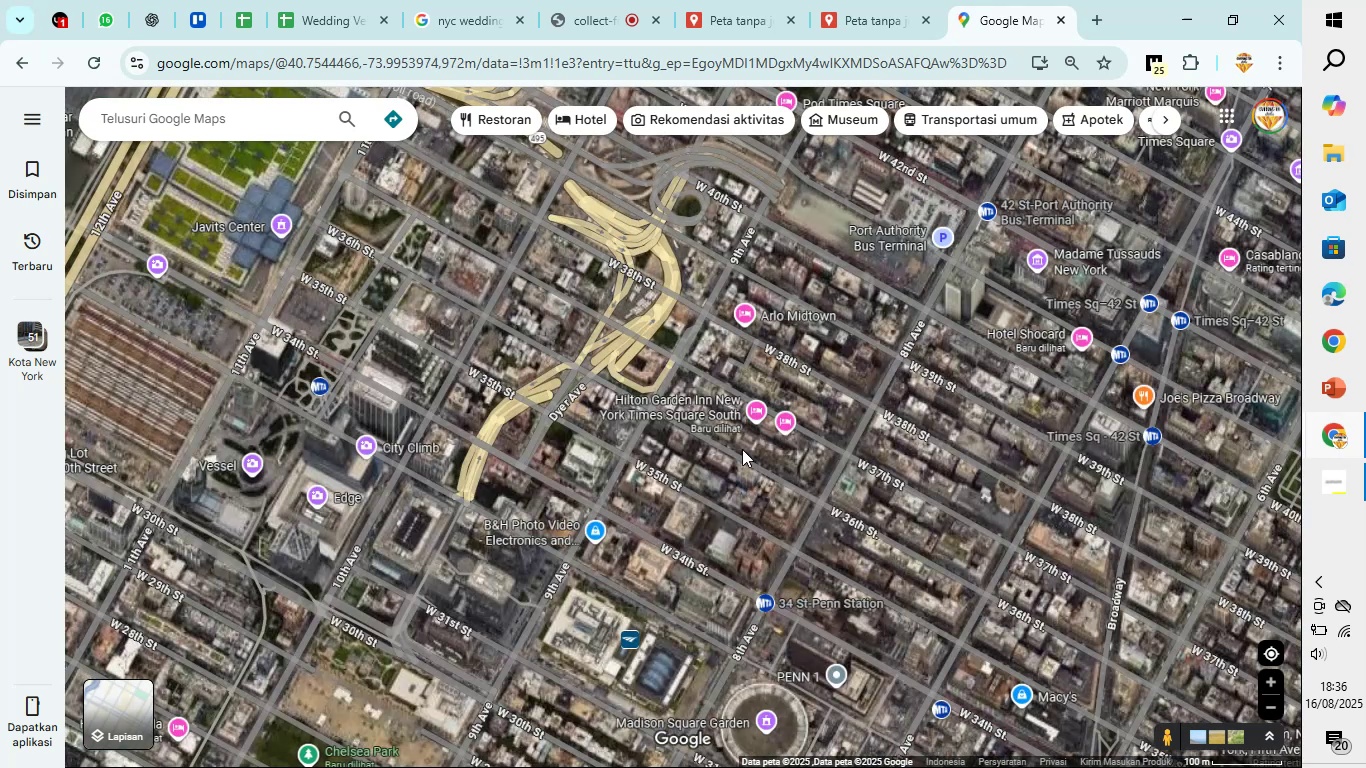 
left_click_drag(start_coordinate=[744, 448], to_coordinate=[761, 447])
 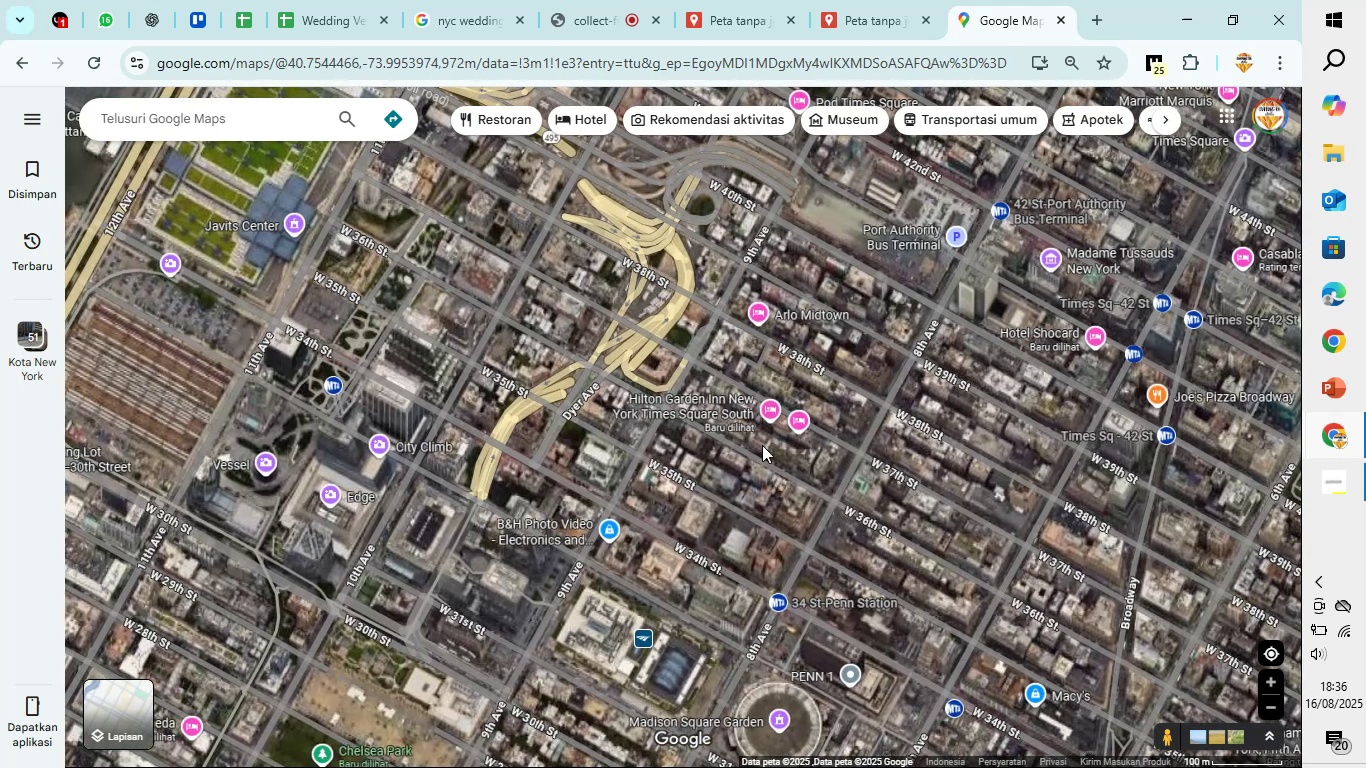 
scroll: coordinate [762, 445], scroll_direction: up, amount: 5.0
 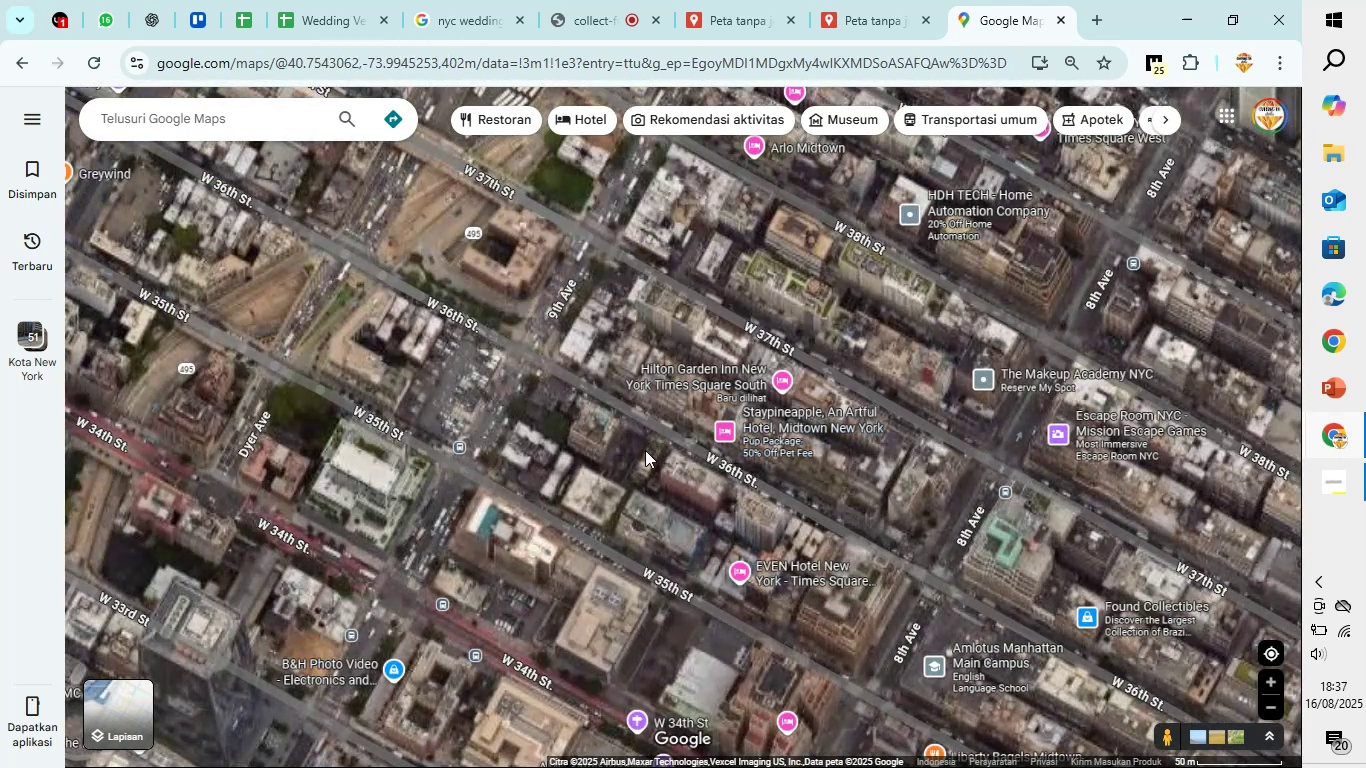 
mouse_move([787, 387])
 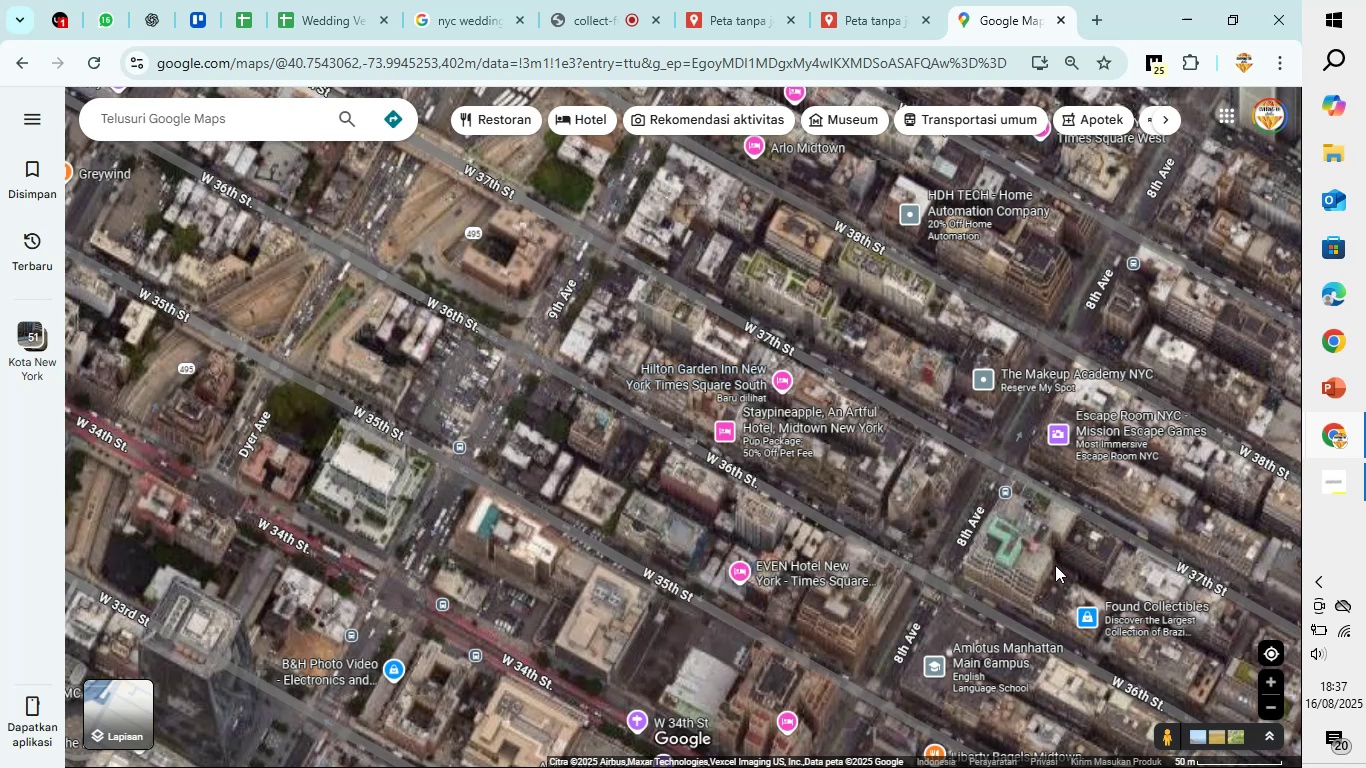 
left_click_drag(start_coordinate=[1055, 565], to_coordinate=[986, 446])
 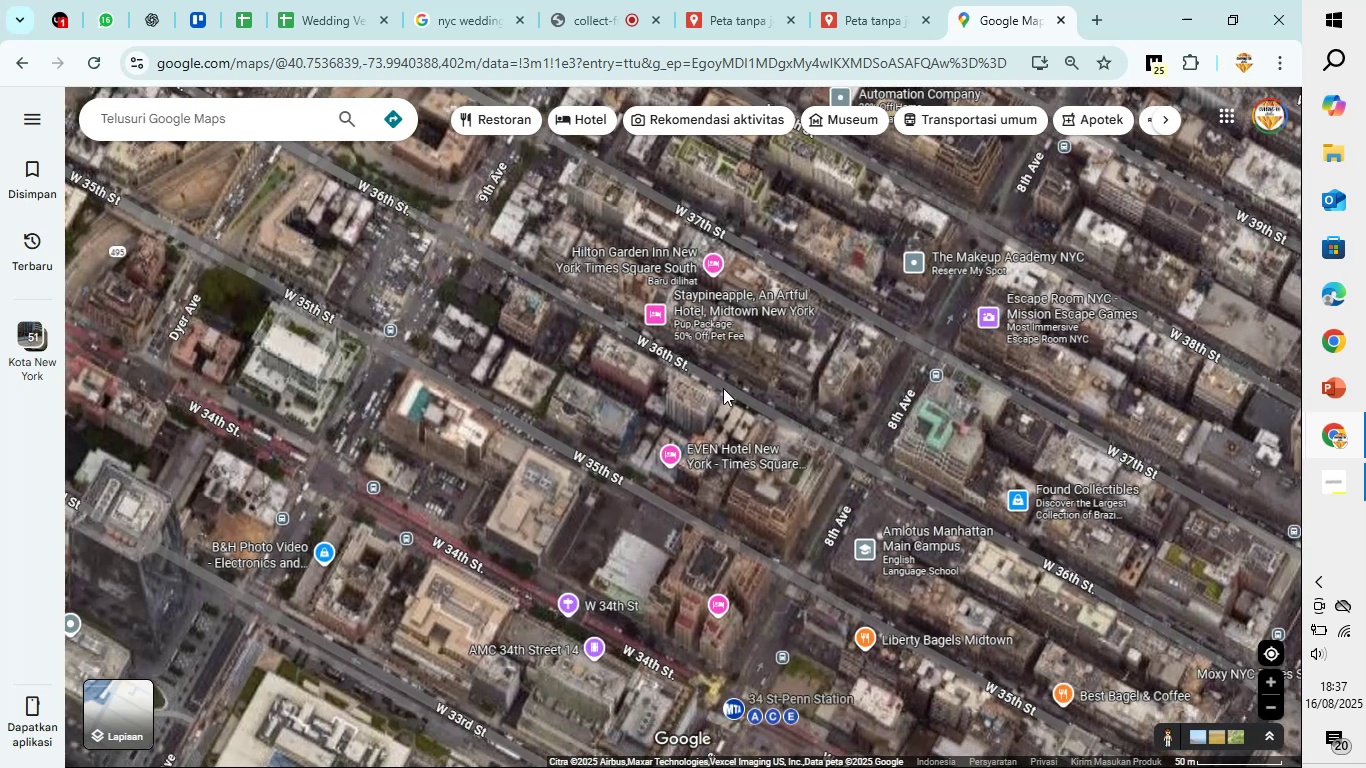 
scroll: coordinate [721, 388], scroll_direction: up, amount: 5.0
 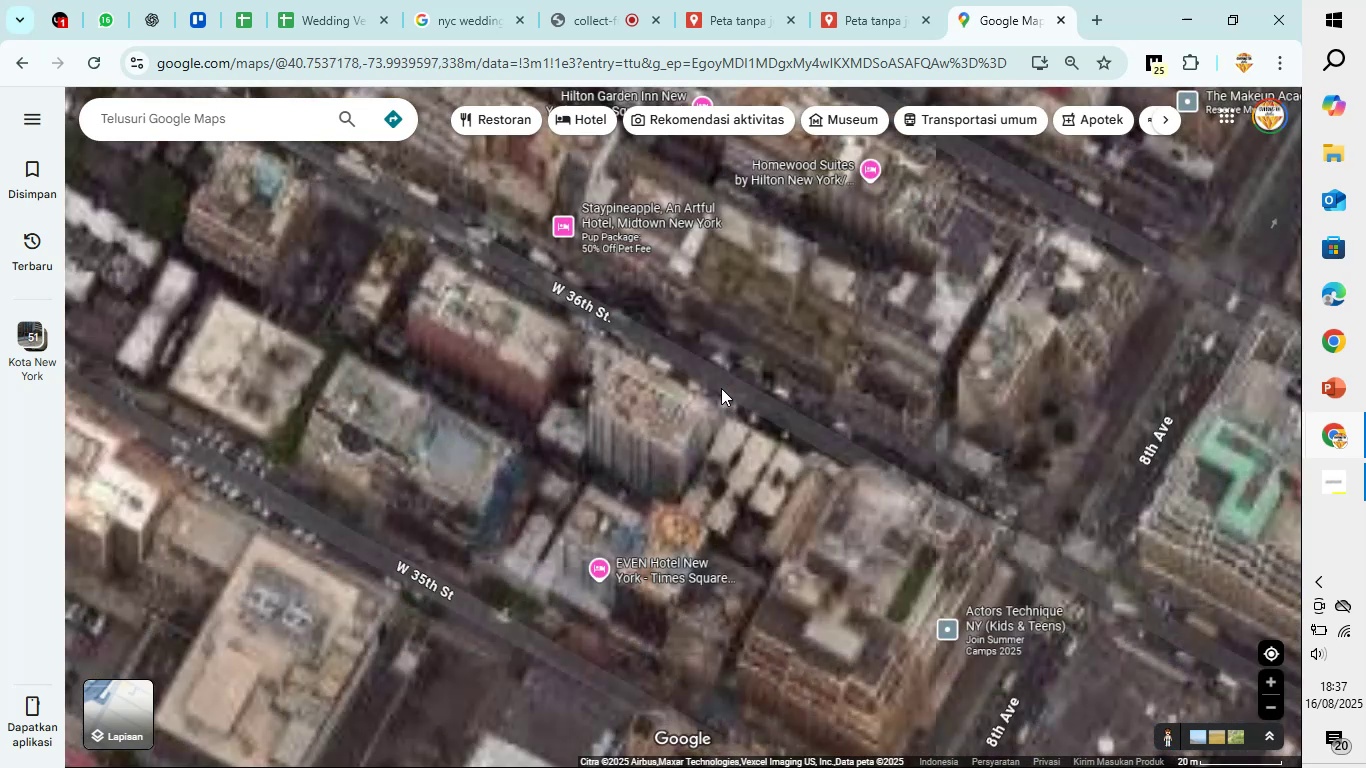 
left_click_drag(start_coordinate=[718, 390], to_coordinate=[798, 488])
 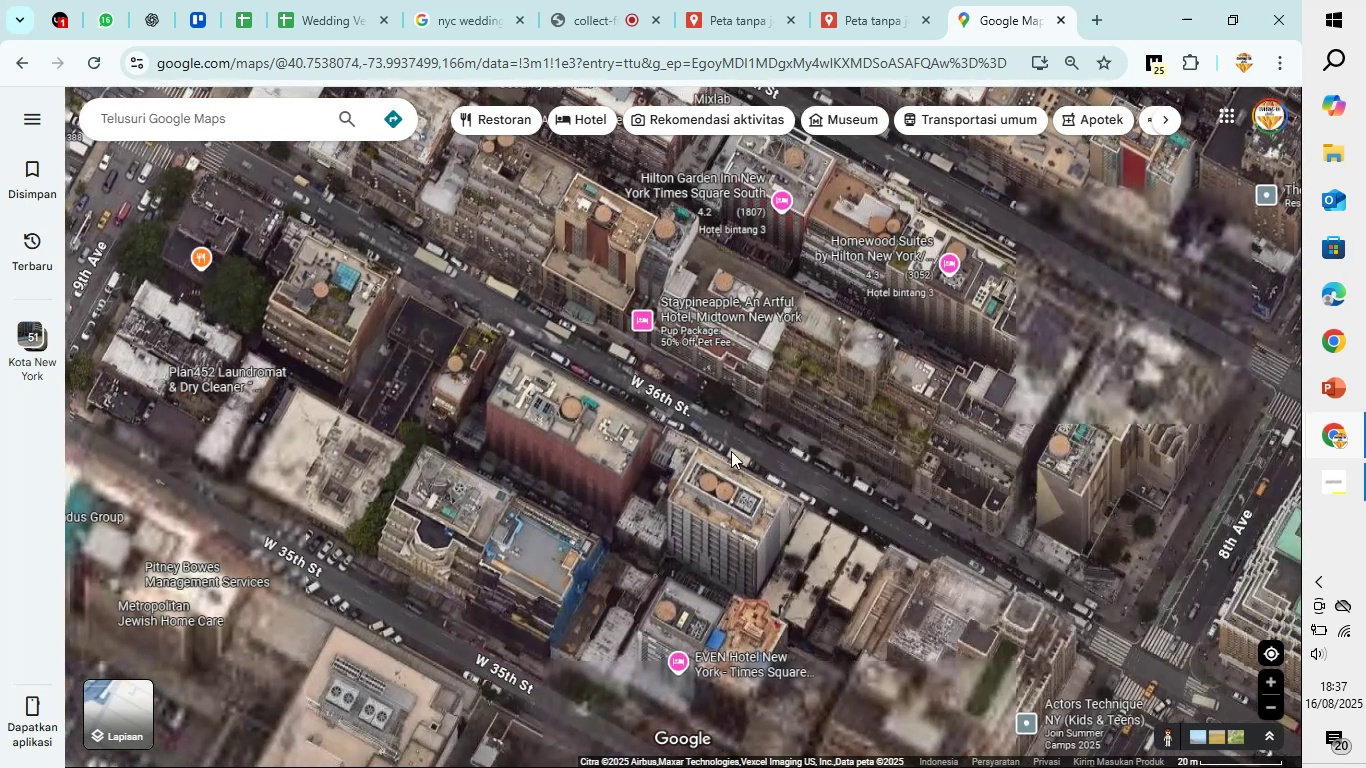 
scroll: coordinate [731, 451], scroll_direction: up, amount: 2.0
 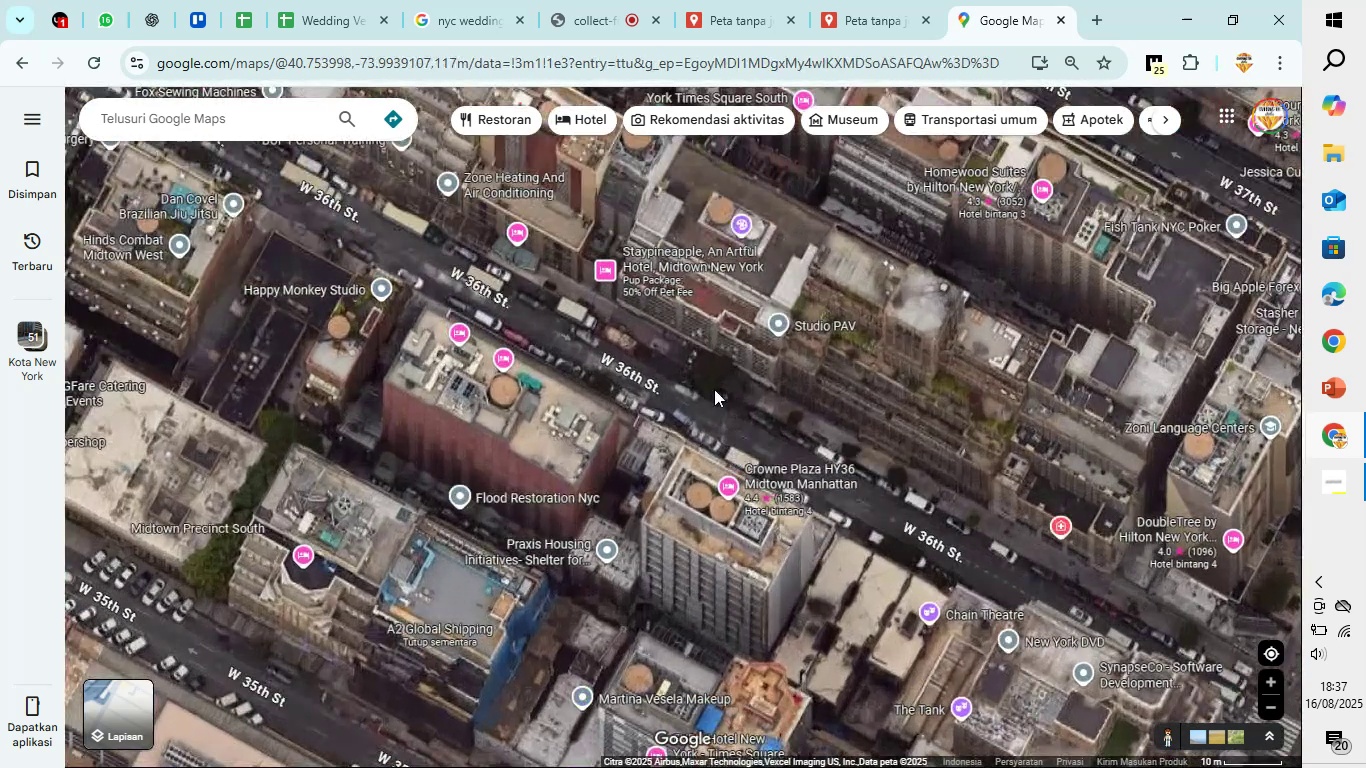 
left_click_drag(start_coordinate=[714, 389], to_coordinate=[632, 346])
 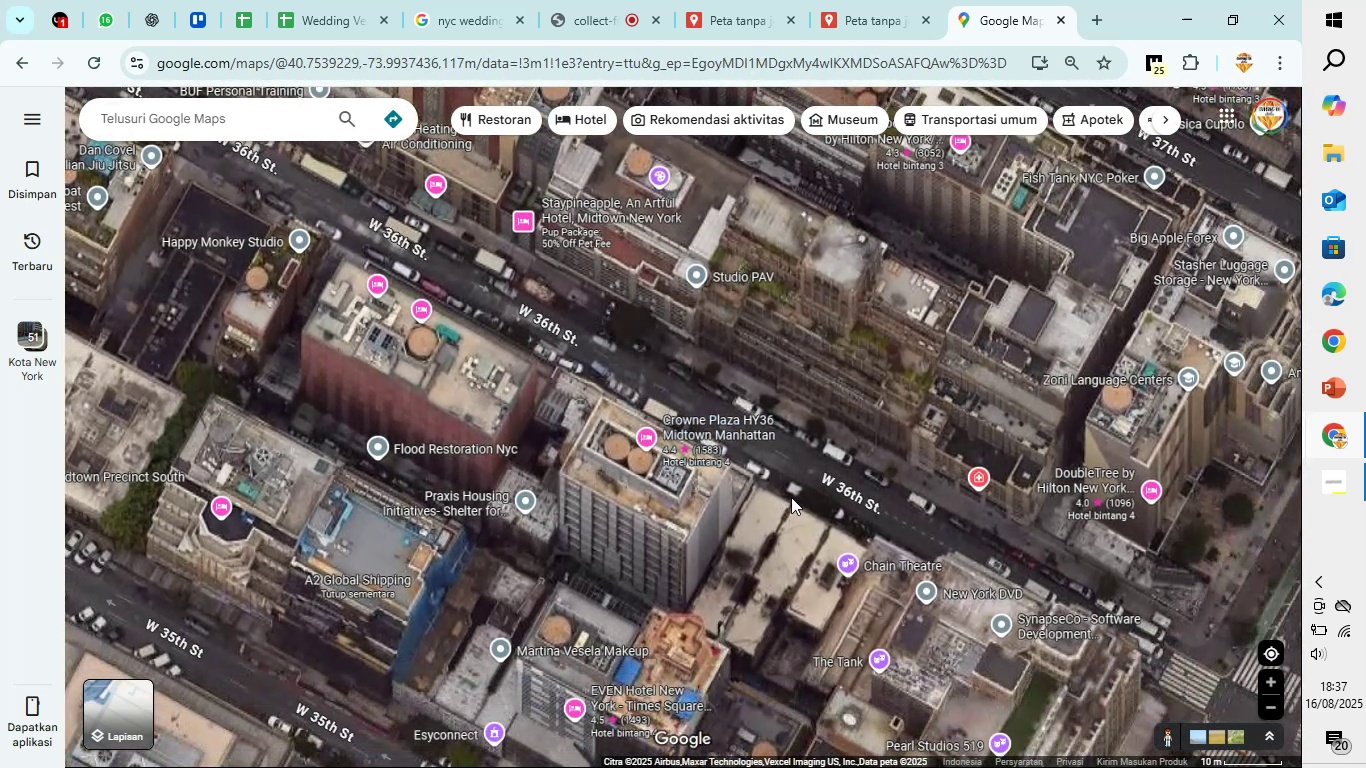 
left_click_drag(start_coordinate=[807, 518], to_coordinate=[476, 381])
 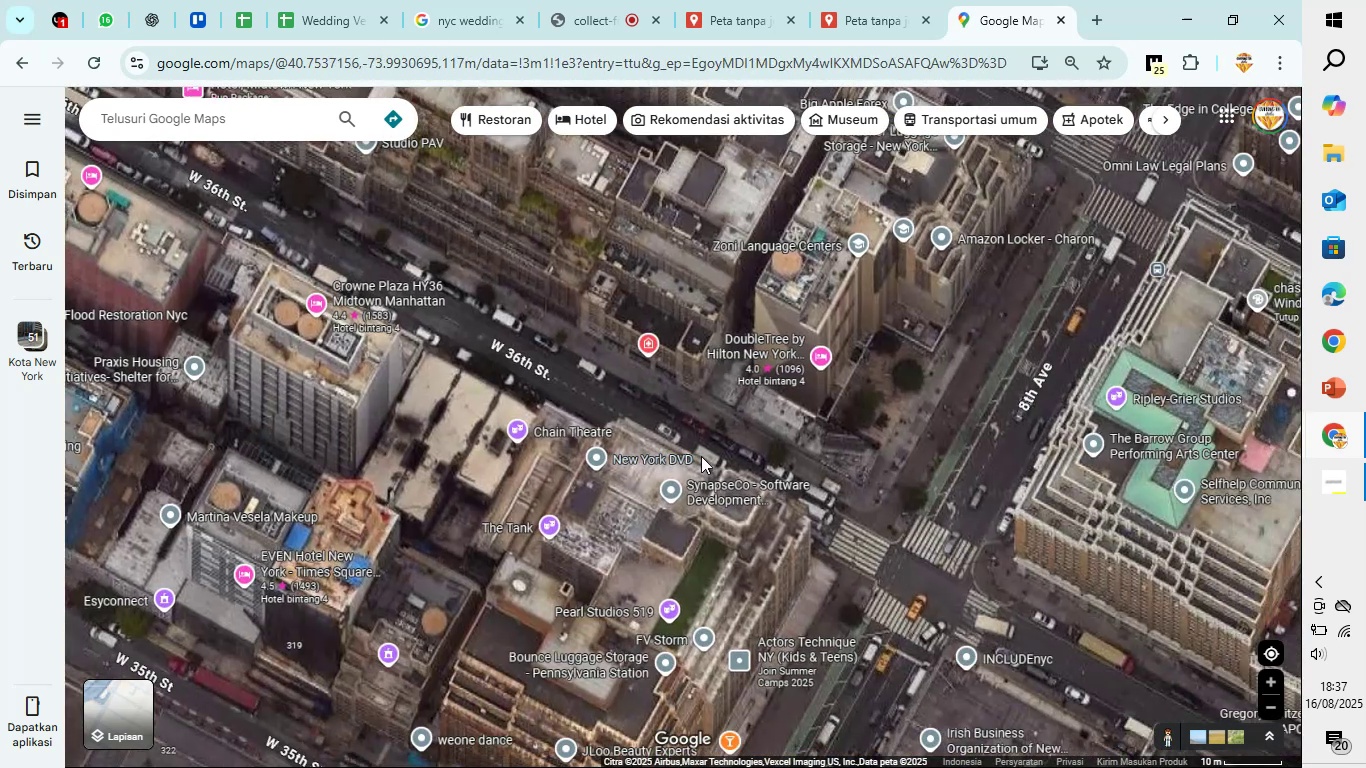 
scroll: coordinate [701, 456], scroll_direction: down, amount: 5.0
 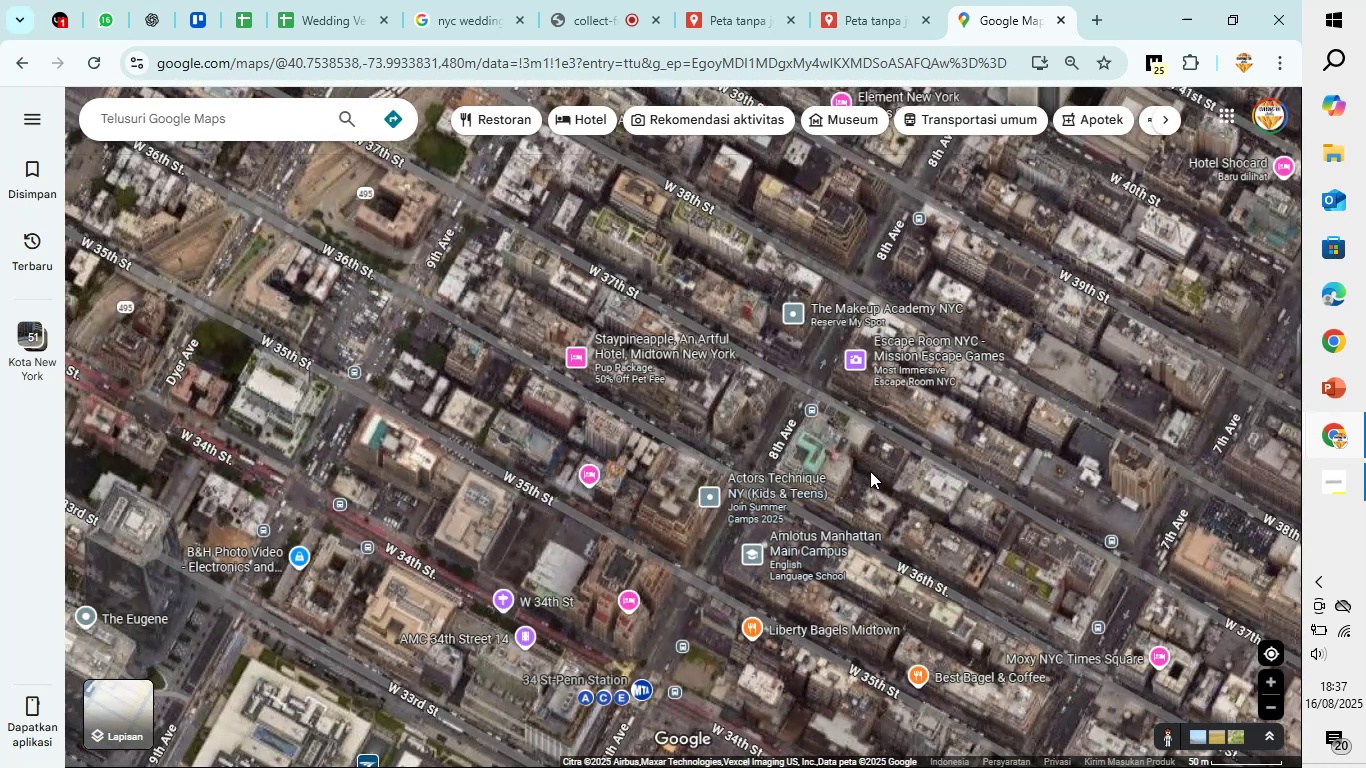 
wait(6.29)
 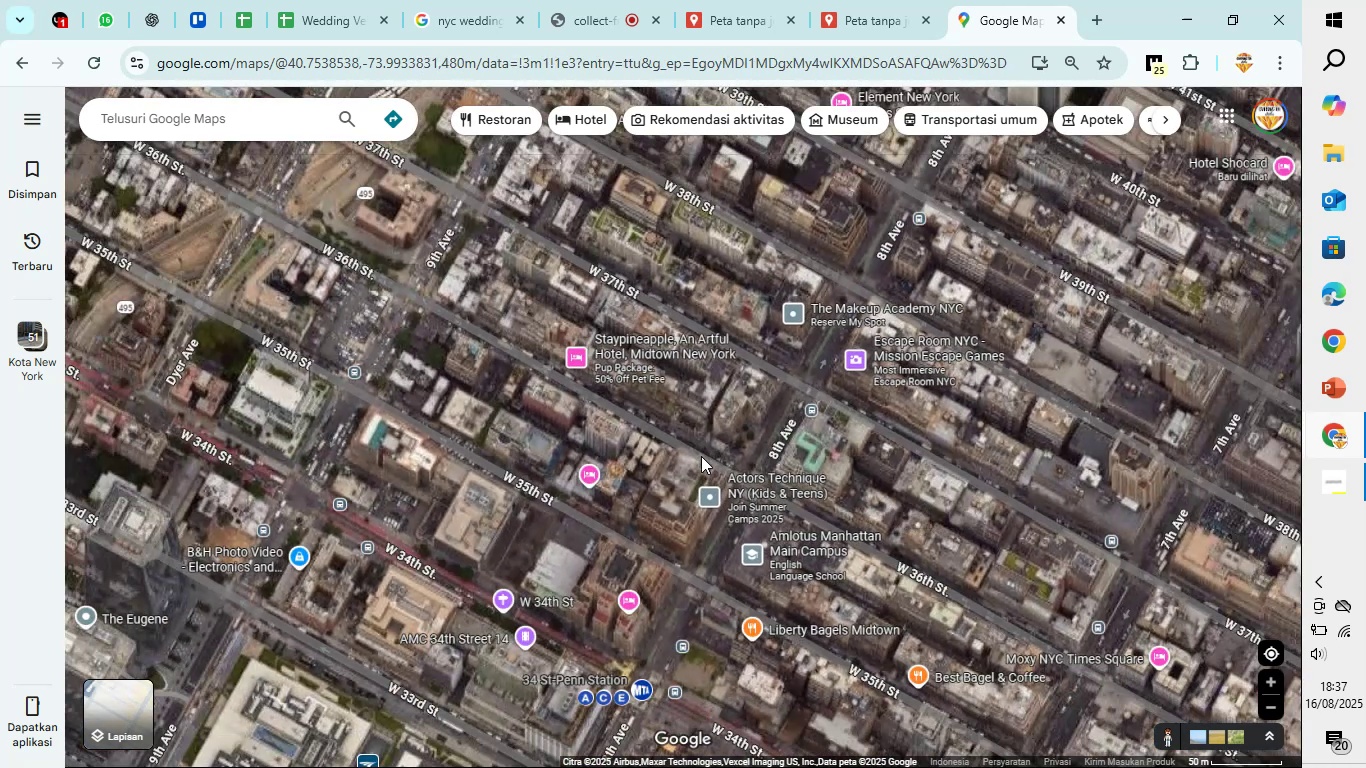 
left_click([815, 404])
 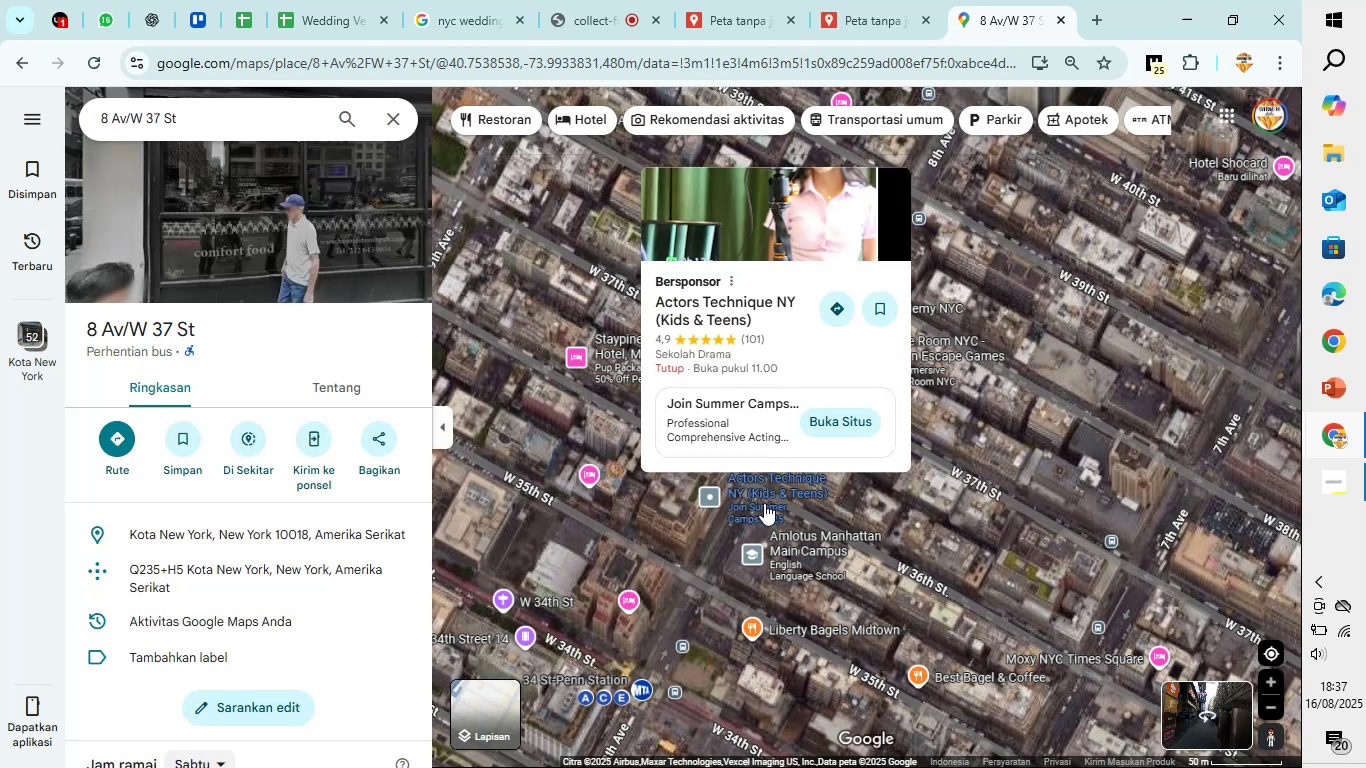 
scroll: coordinate [734, 556], scroll_direction: down, amount: 4.0
 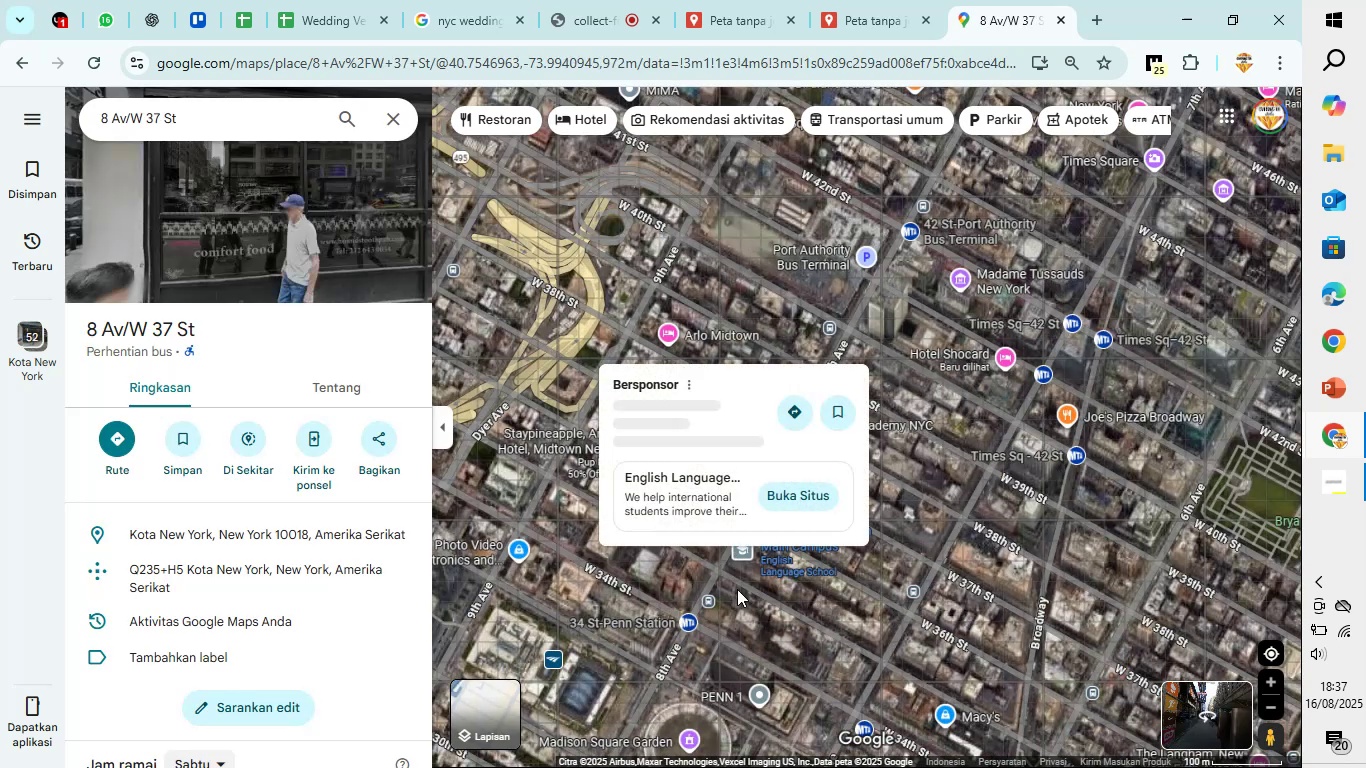 
left_click_drag(start_coordinate=[742, 620], to_coordinate=[735, 479])
 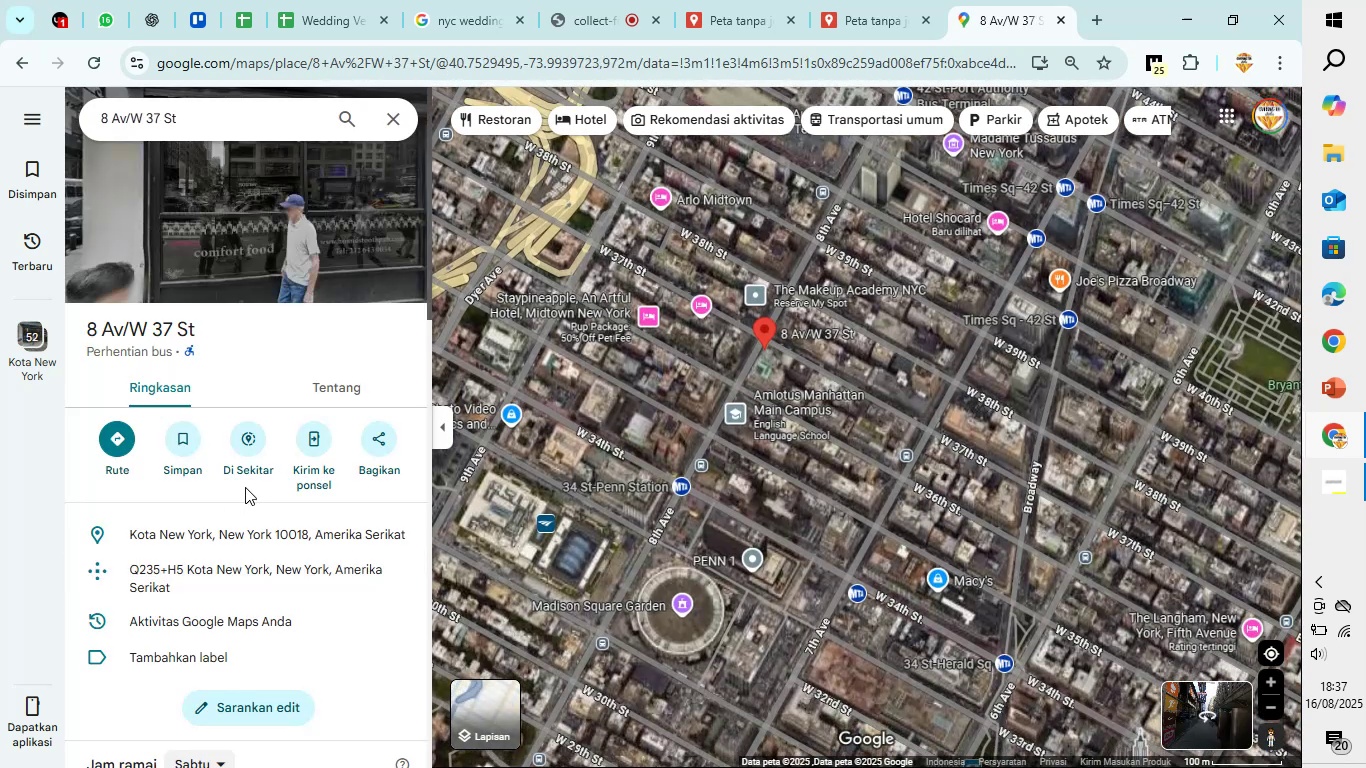 
scroll: coordinate [247, 484], scroll_direction: down, amount: 7.0
 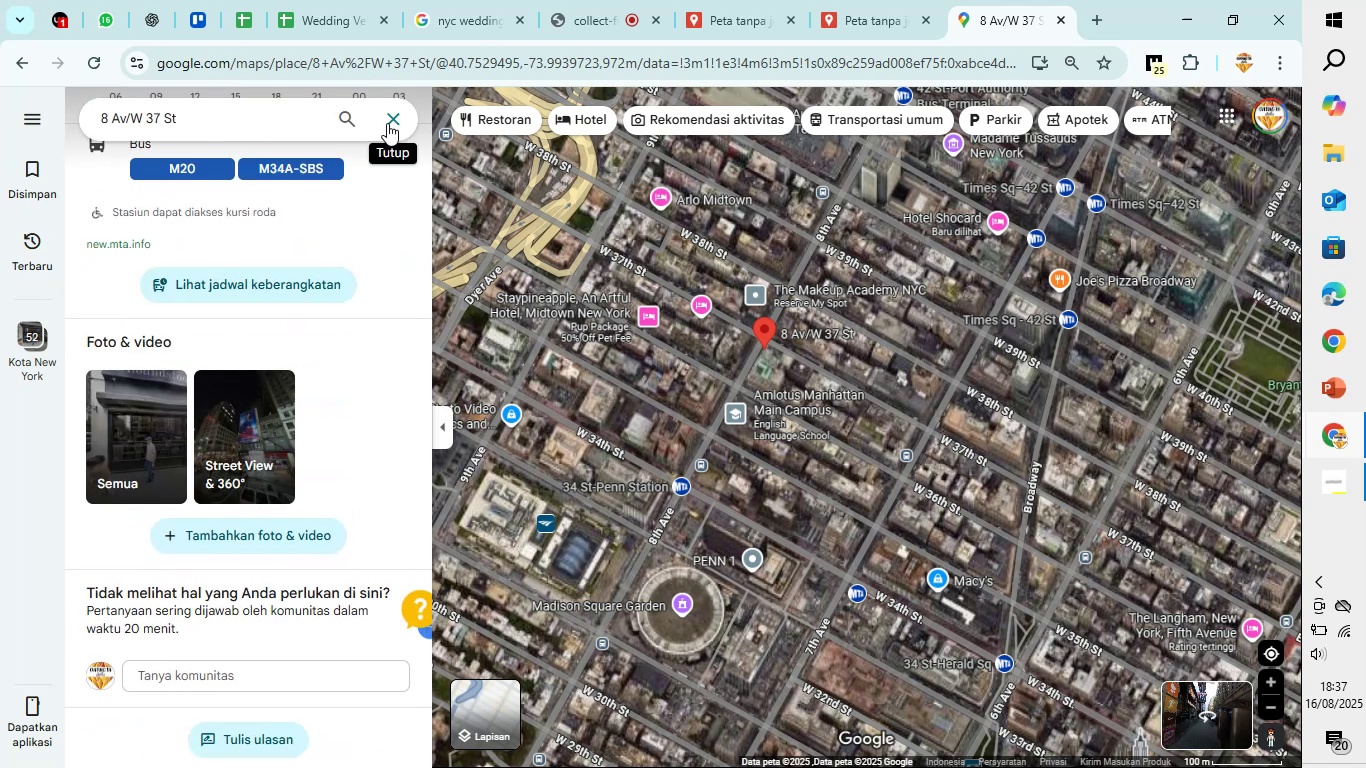 
left_click([387, 123])
 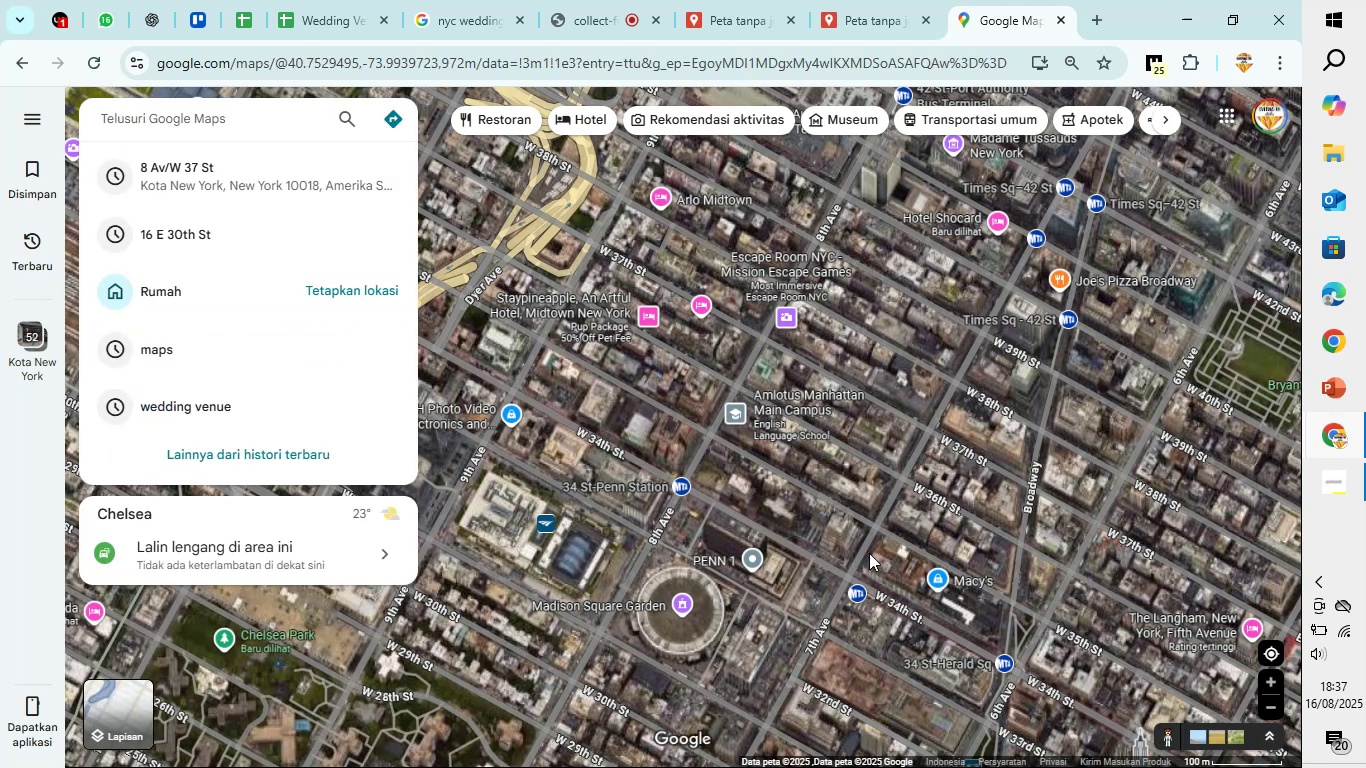 
scroll: coordinate [869, 553], scroll_direction: down, amount: 2.0
 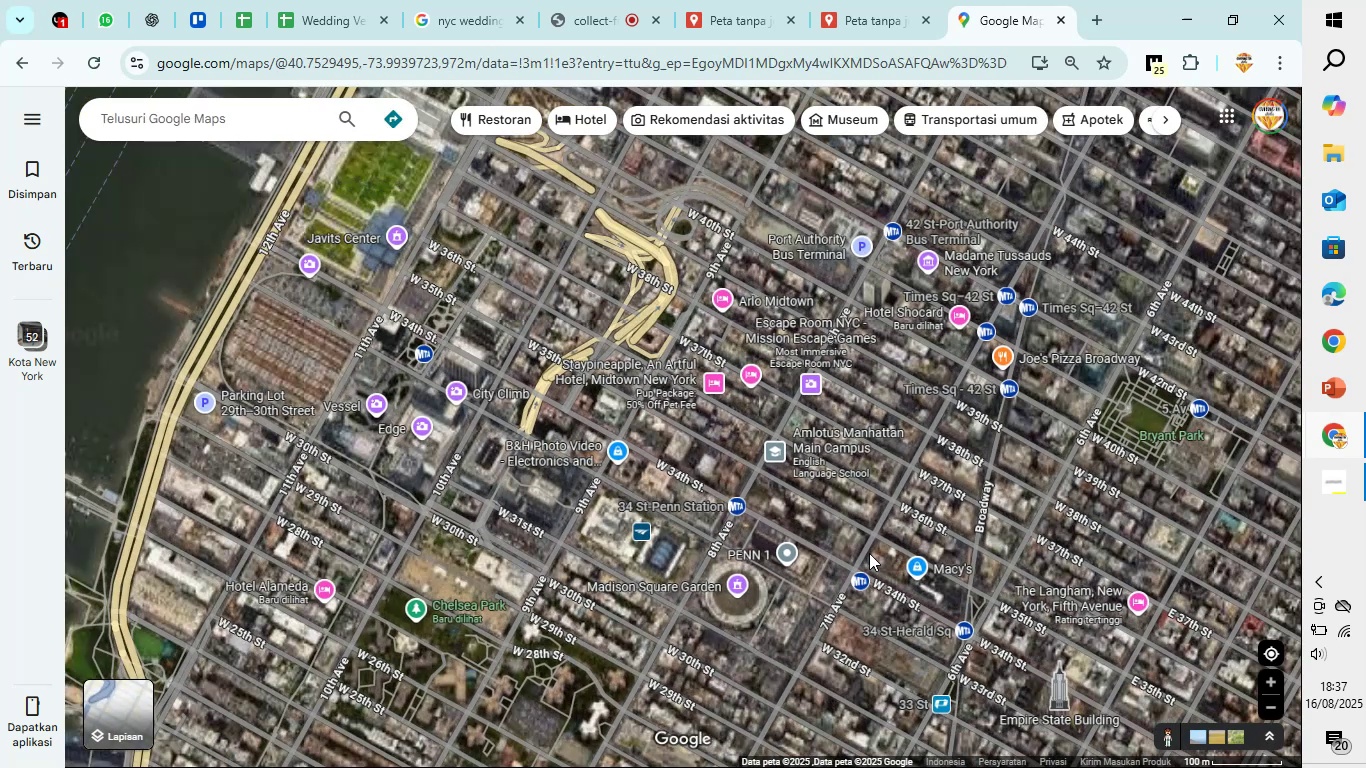 
left_click_drag(start_coordinate=[857, 602], to_coordinate=[804, 425])
 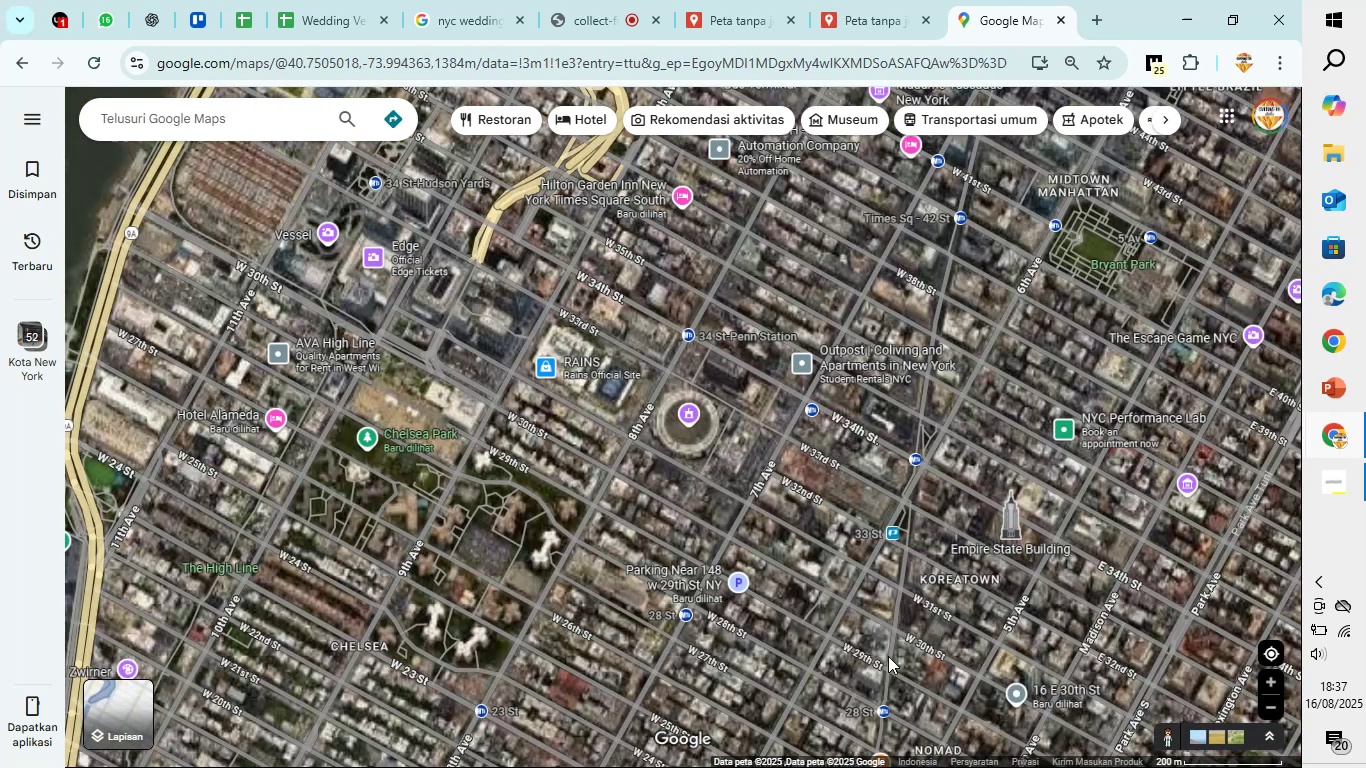 
left_click_drag(start_coordinate=[888, 656], to_coordinate=[806, 512])
 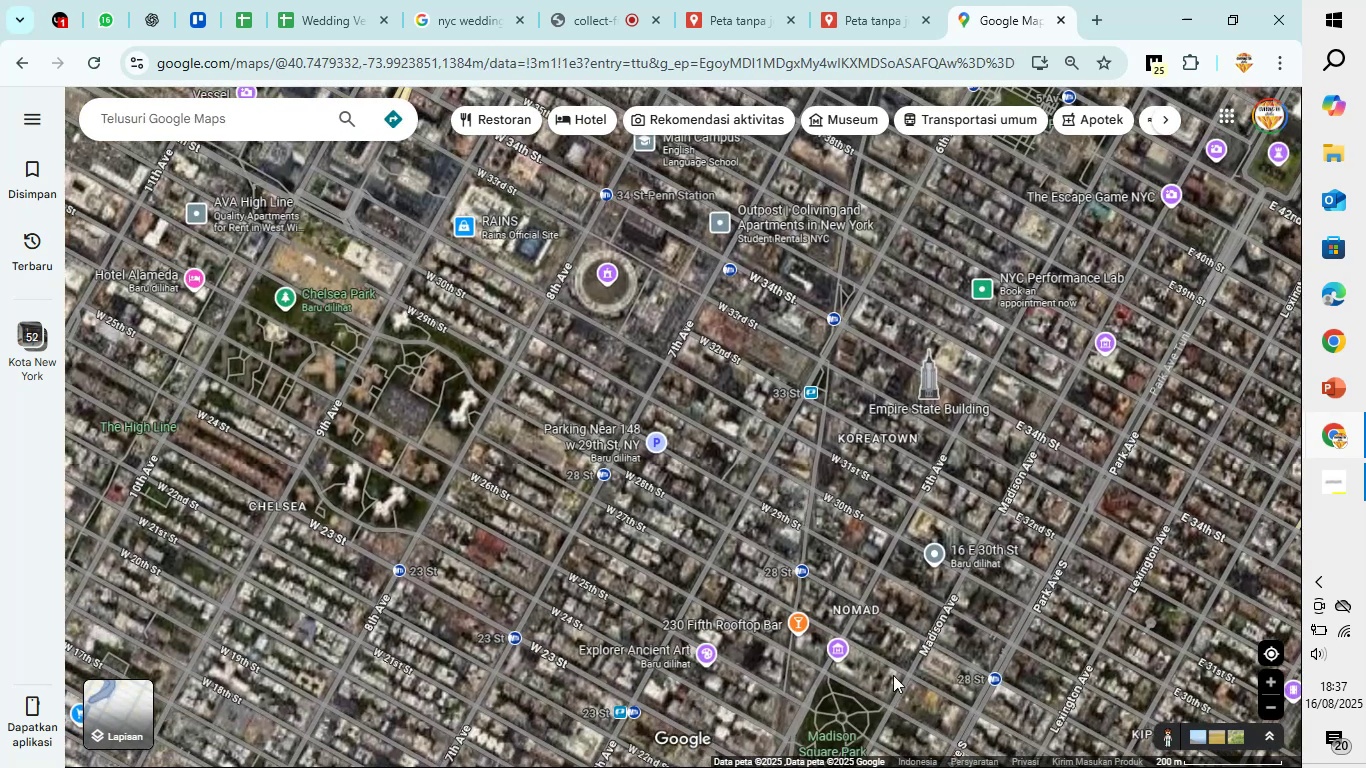 
left_click_drag(start_coordinate=[893, 675], to_coordinate=[845, 563])
 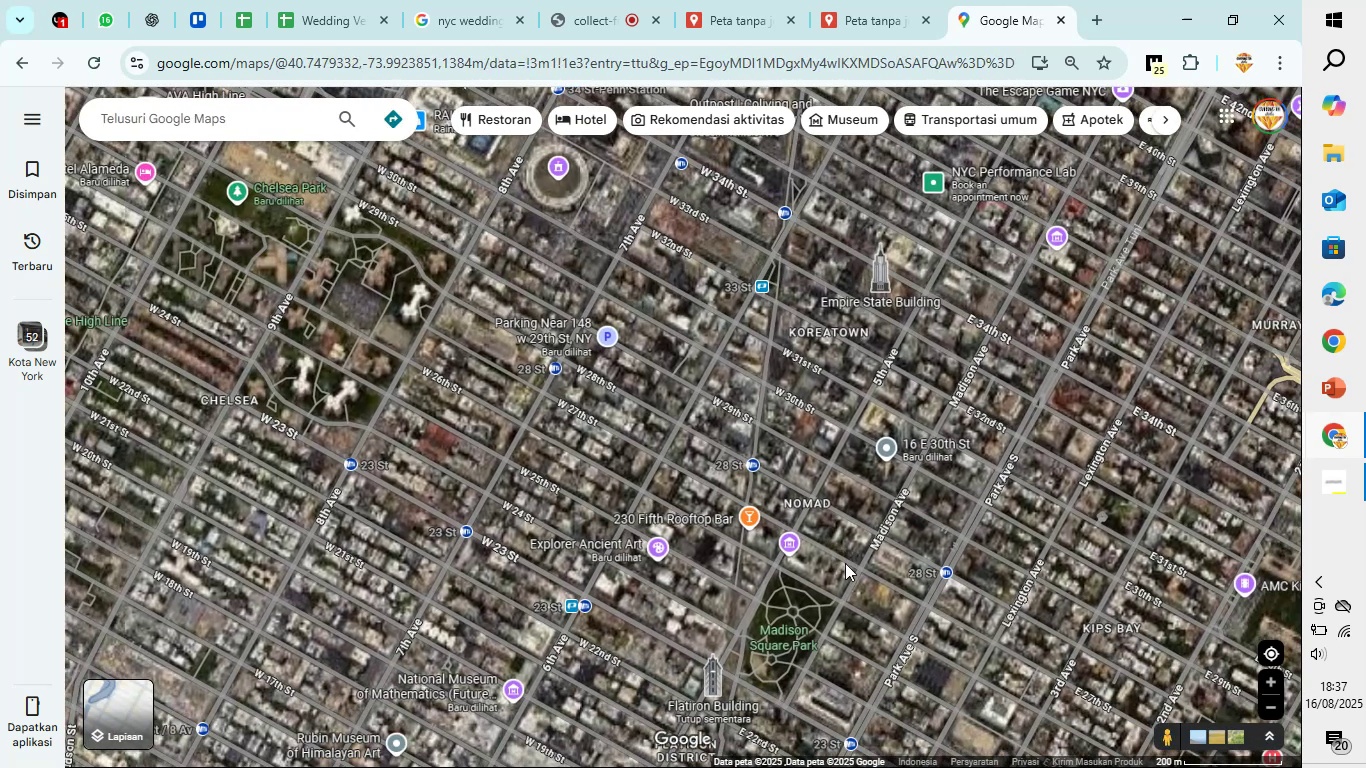 
scroll: coordinate [845, 563], scroll_direction: down, amount: 3.0
 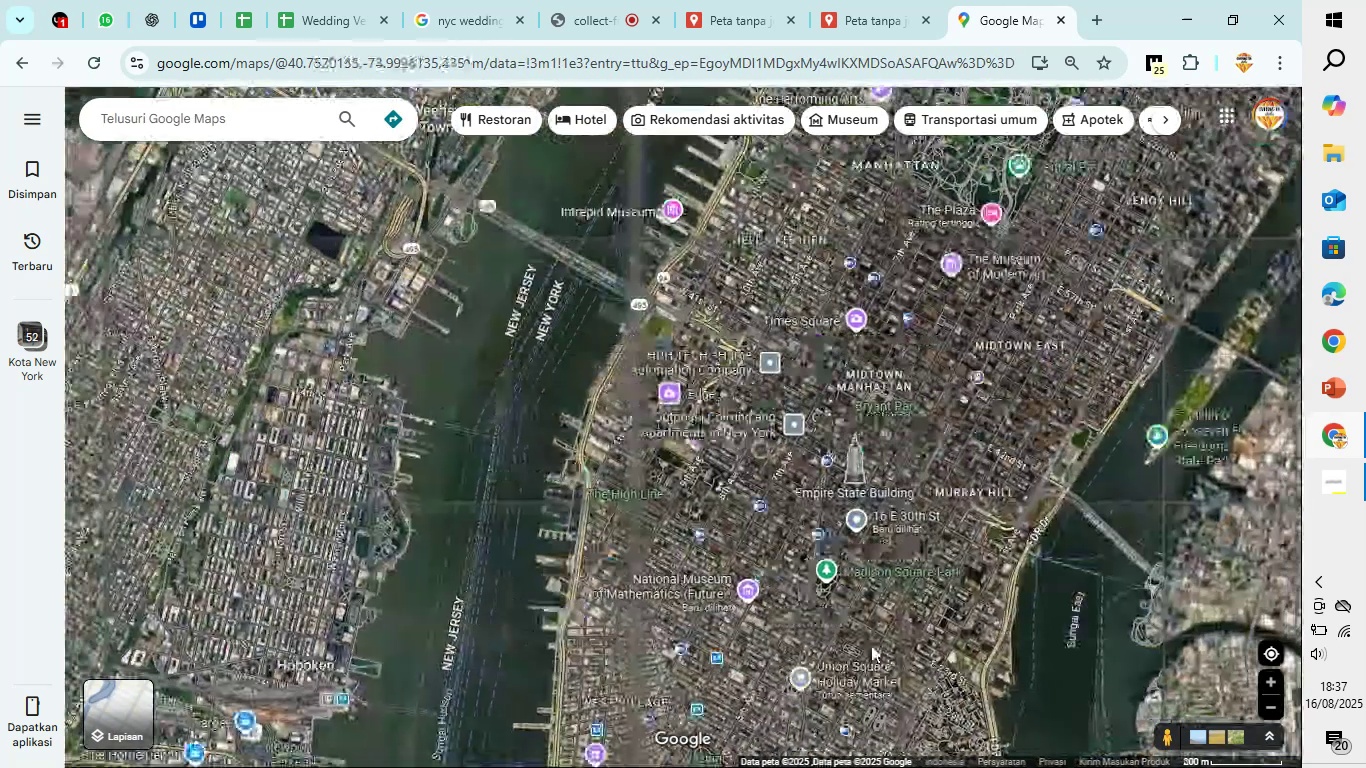 
left_click_drag(start_coordinate=[873, 642], to_coordinate=[837, 619])
 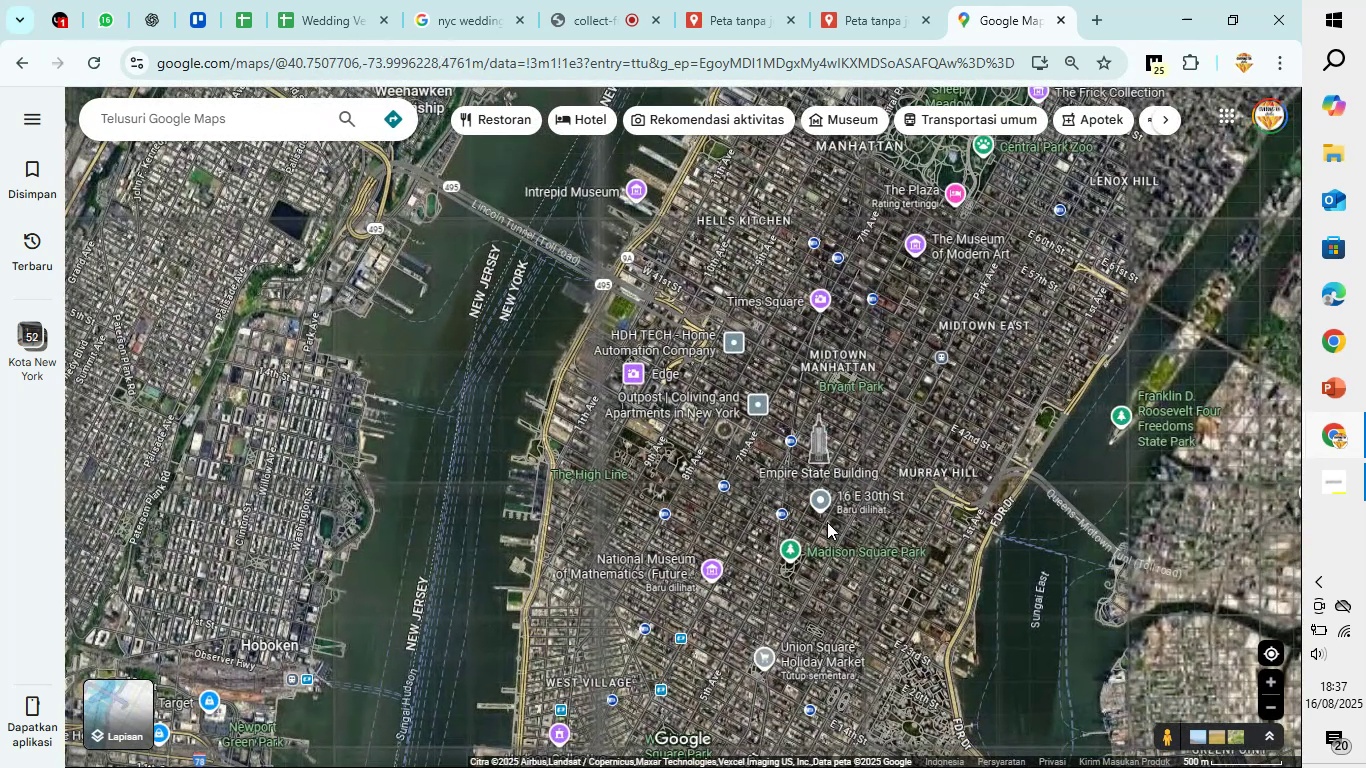 
scroll: coordinate [827, 522], scroll_direction: up, amount: 4.0
 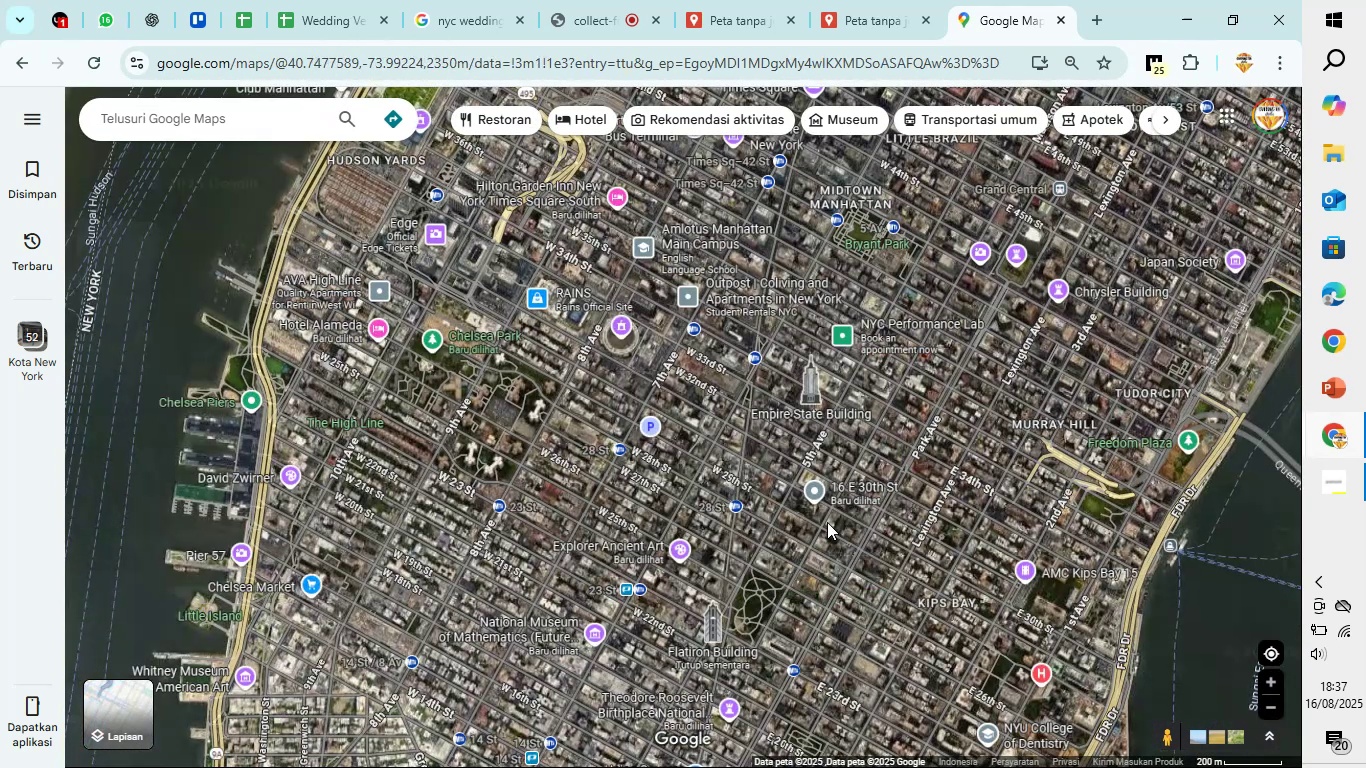 
left_click_drag(start_coordinate=[817, 575], to_coordinate=[881, 333])
 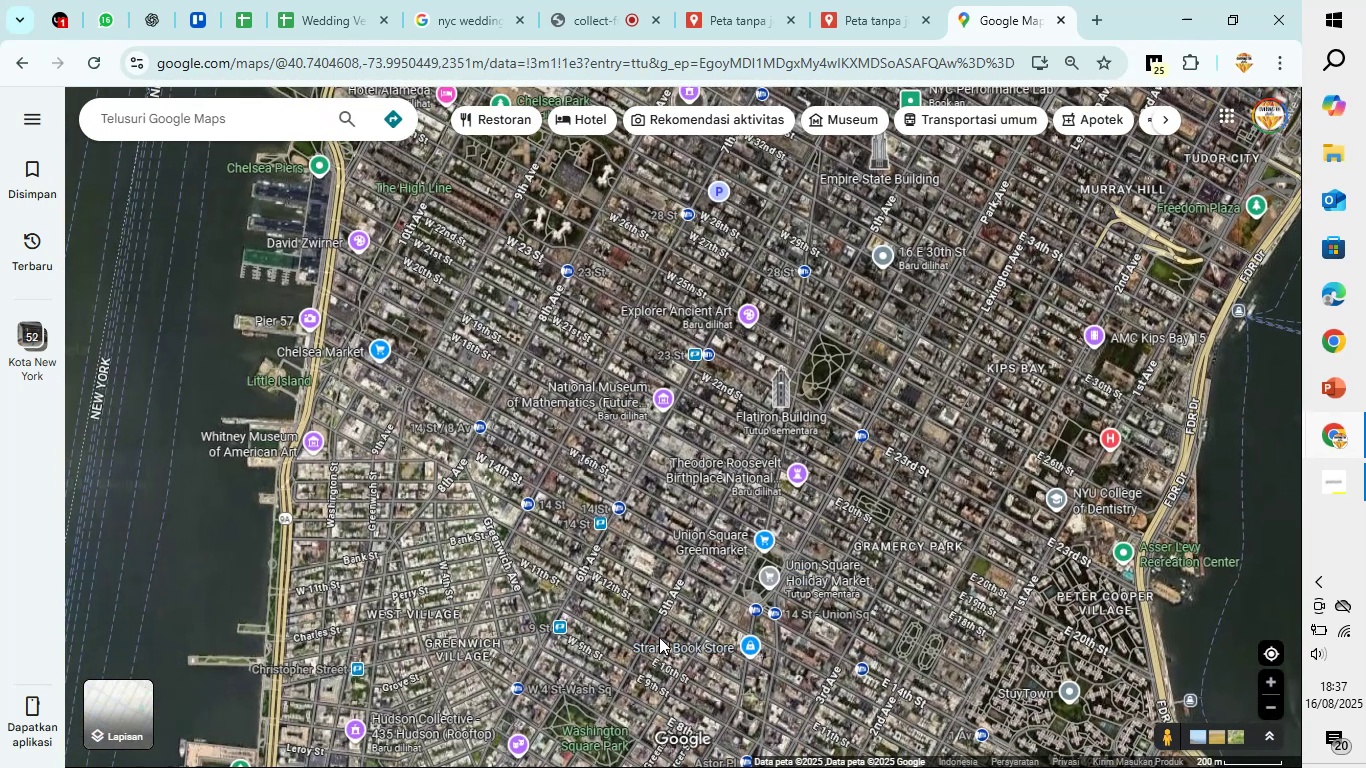 
scroll: coordinate [659, 637], scroll_direction: up, amount: 5.0
 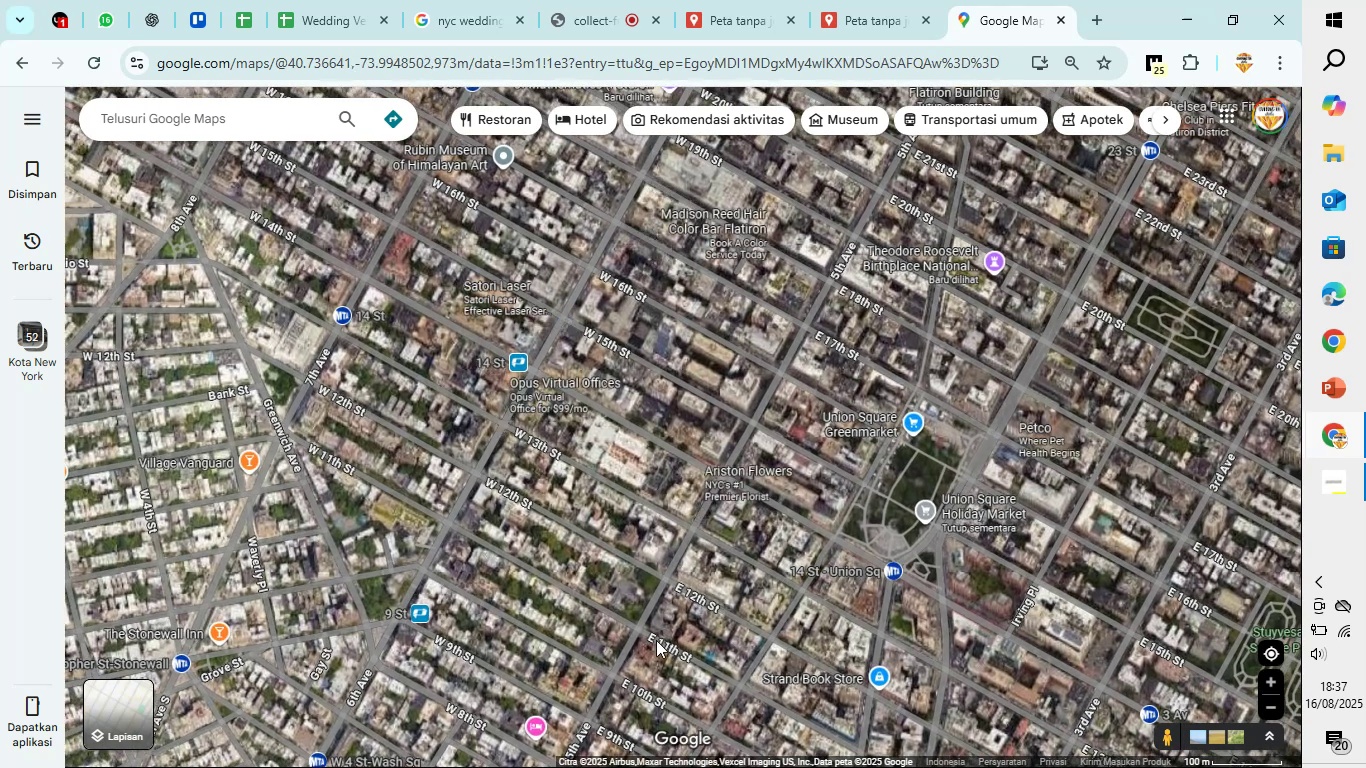 
left_click_drag(start_coordinate=[631, 660], to_coordinate=[798, 413])
 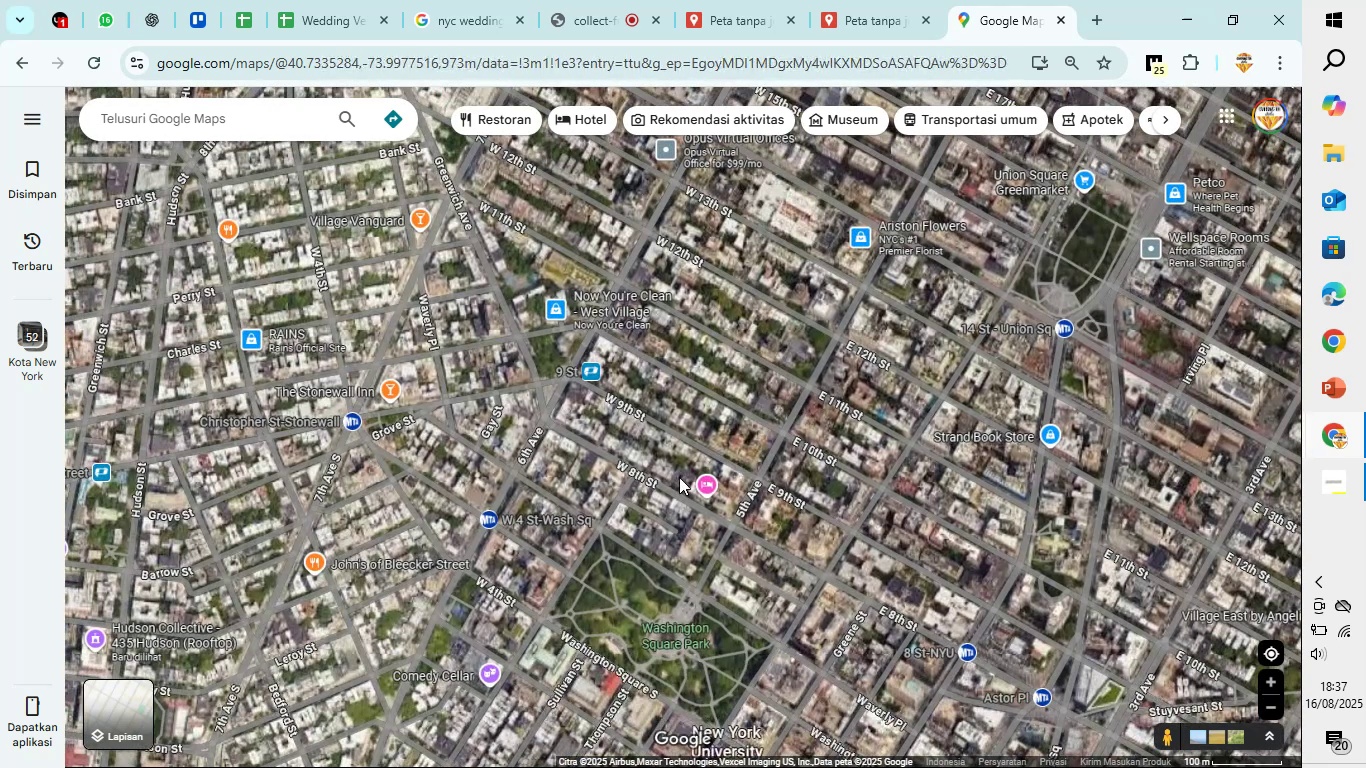 
scroll: coordinate [676, 468], scroll_direction: up, amount: 8.0
 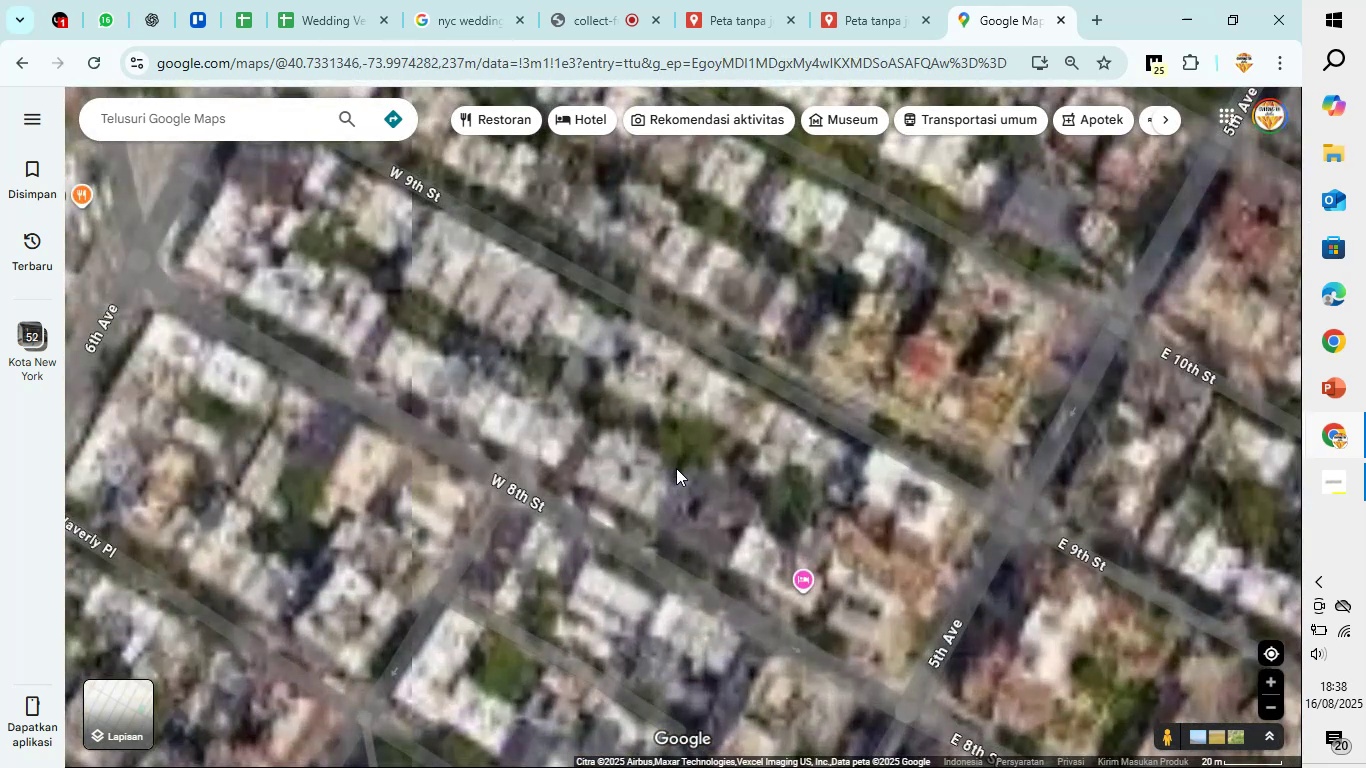 
scroll: coordinate [676, 468], scroll_direction: down, amount: 1.0
 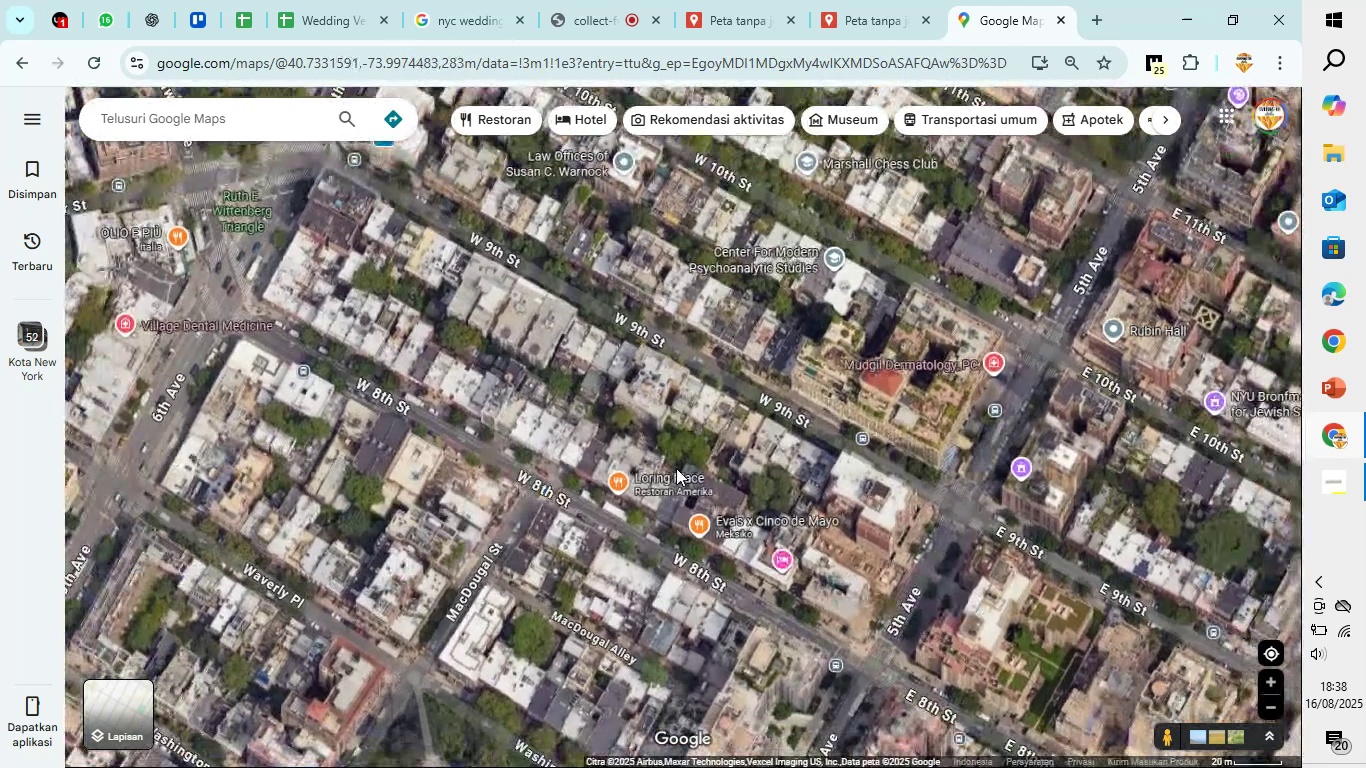 
scroll: coordinate [671, 467], scroll_direction: up, amount: 8.0
 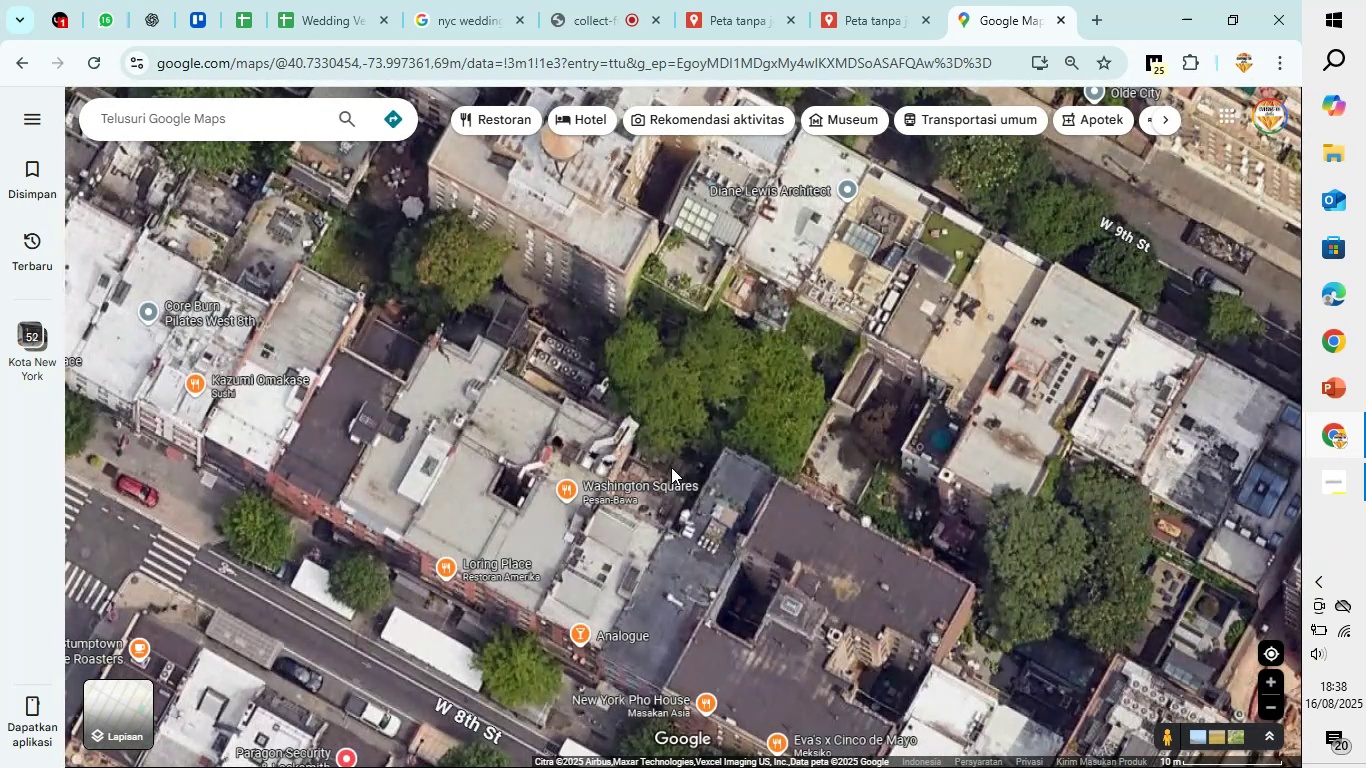 
scroll: coordinate [671, 467], scroll_direction: down, amount: 2.0
 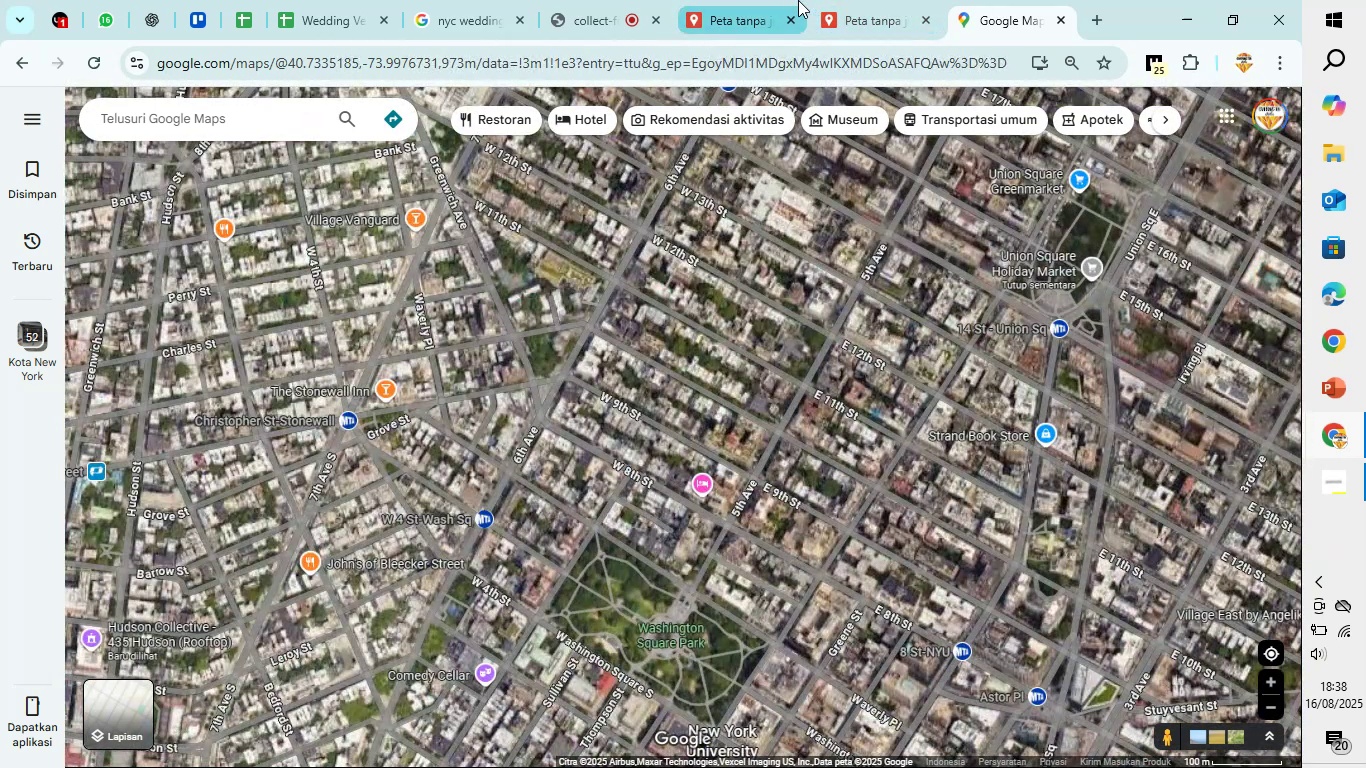 
left_click([785, 0])
 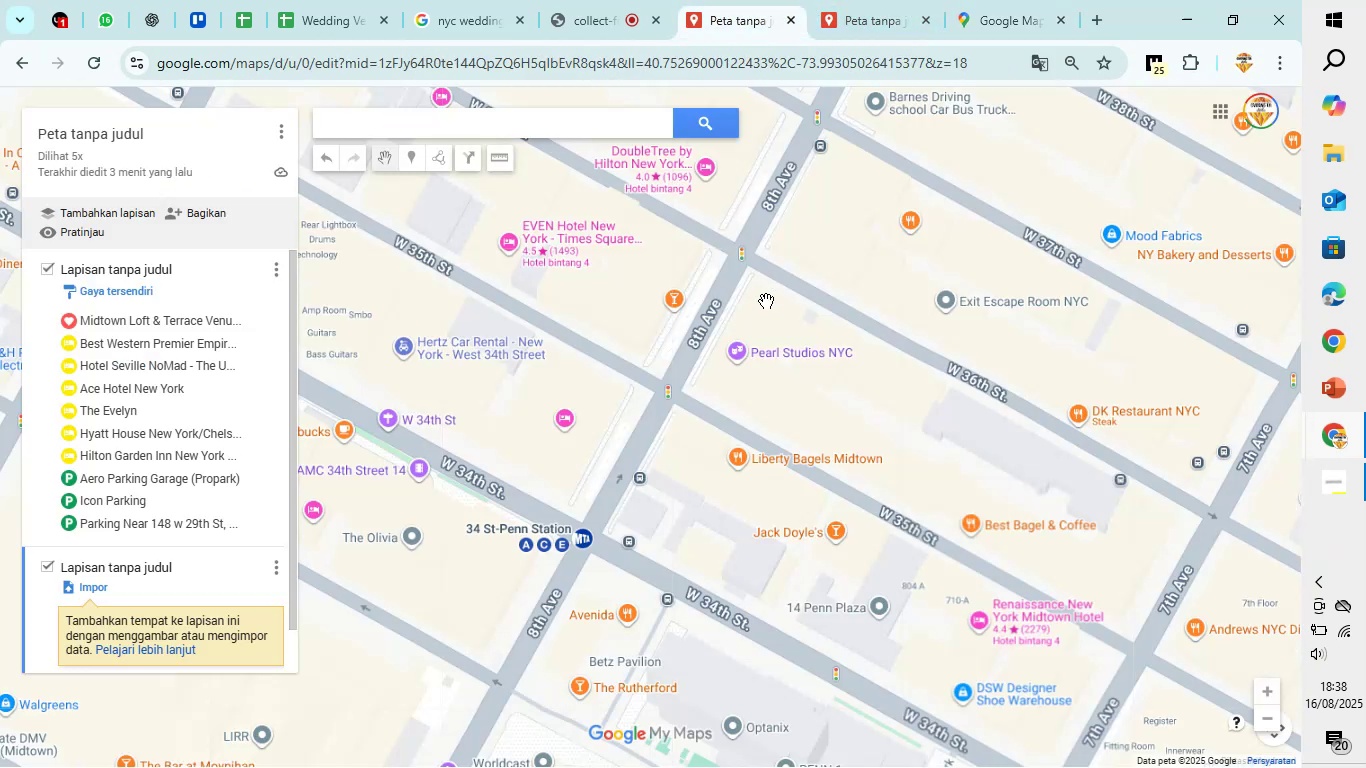 
scroll: coordinate [769, 333], scroll_direction: down, amount: 16.0
 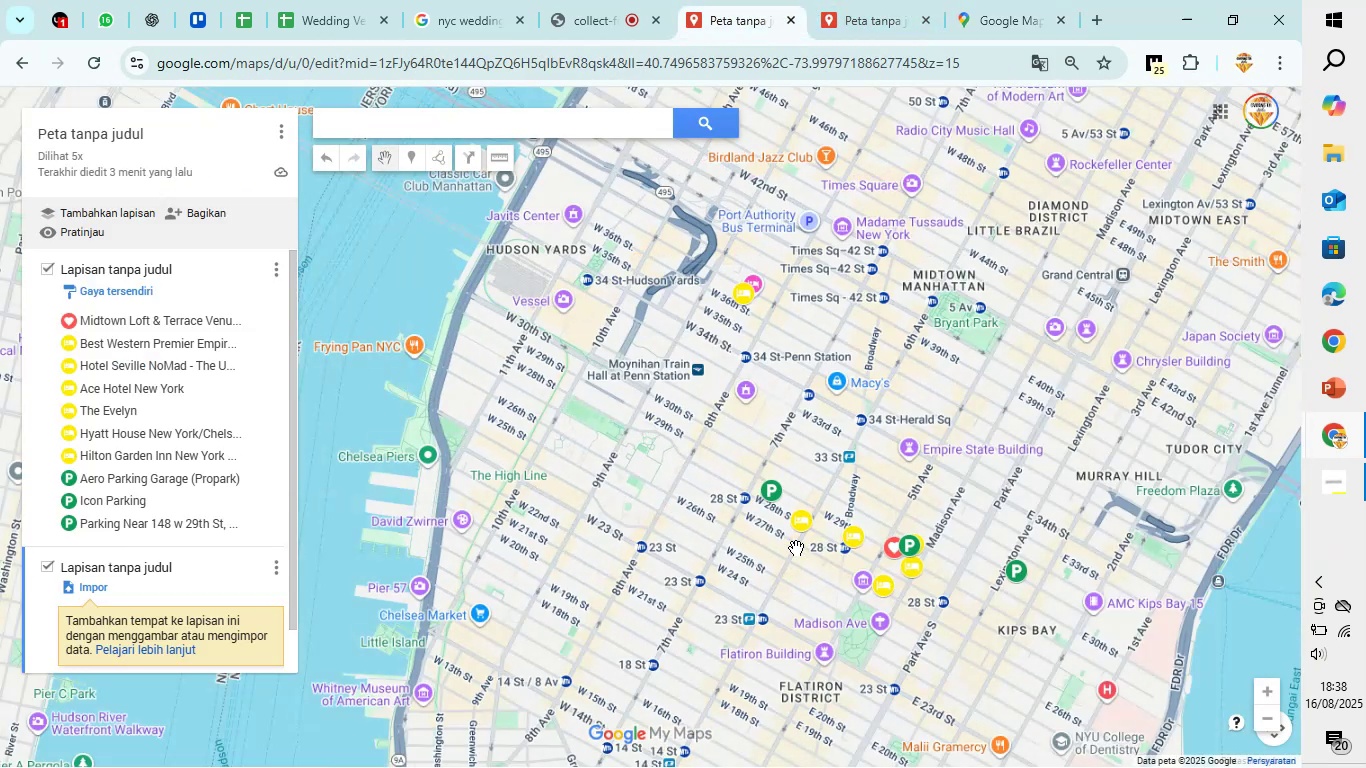 
left_click_drag(start_coordinate=[795, 571], to_coordinate=[759, 423])
 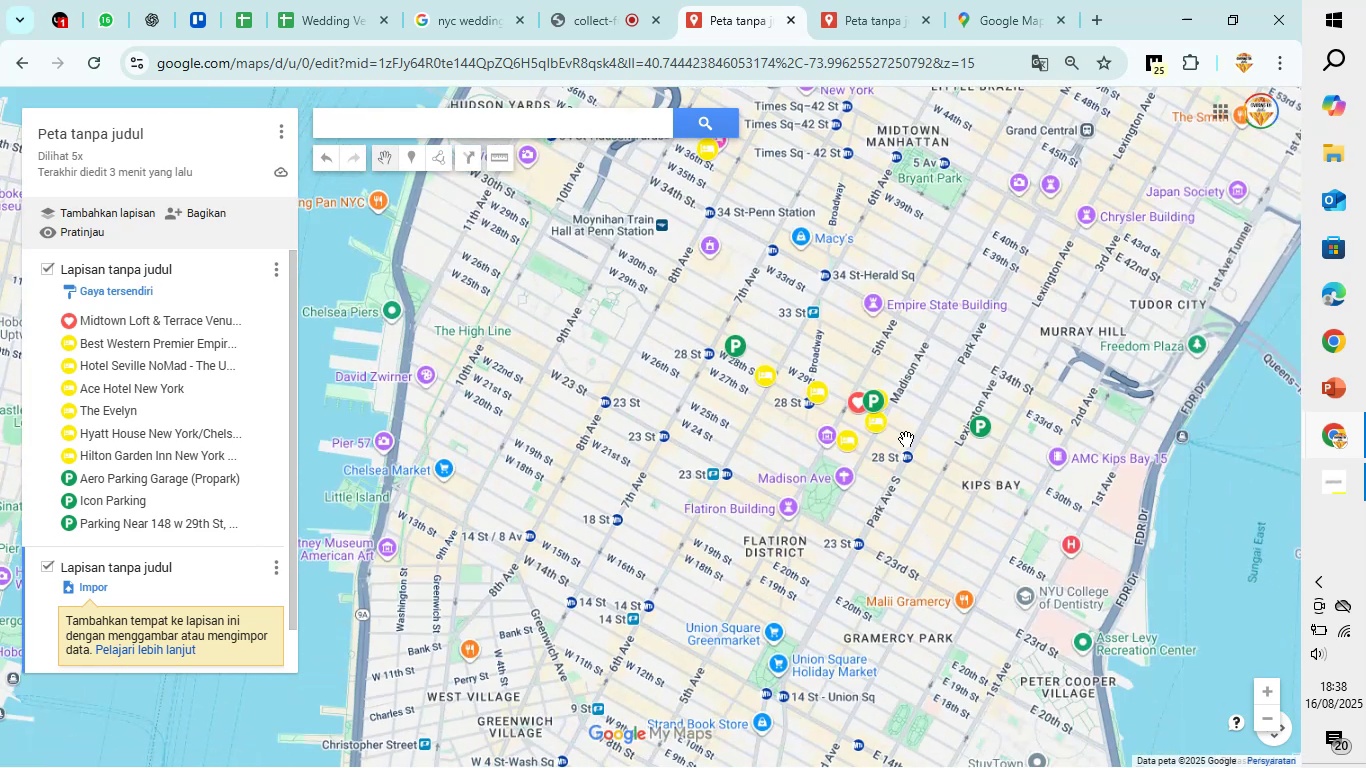 
scroll: coordinate [906, 439], scroll_direction: up, amount: 5.0
 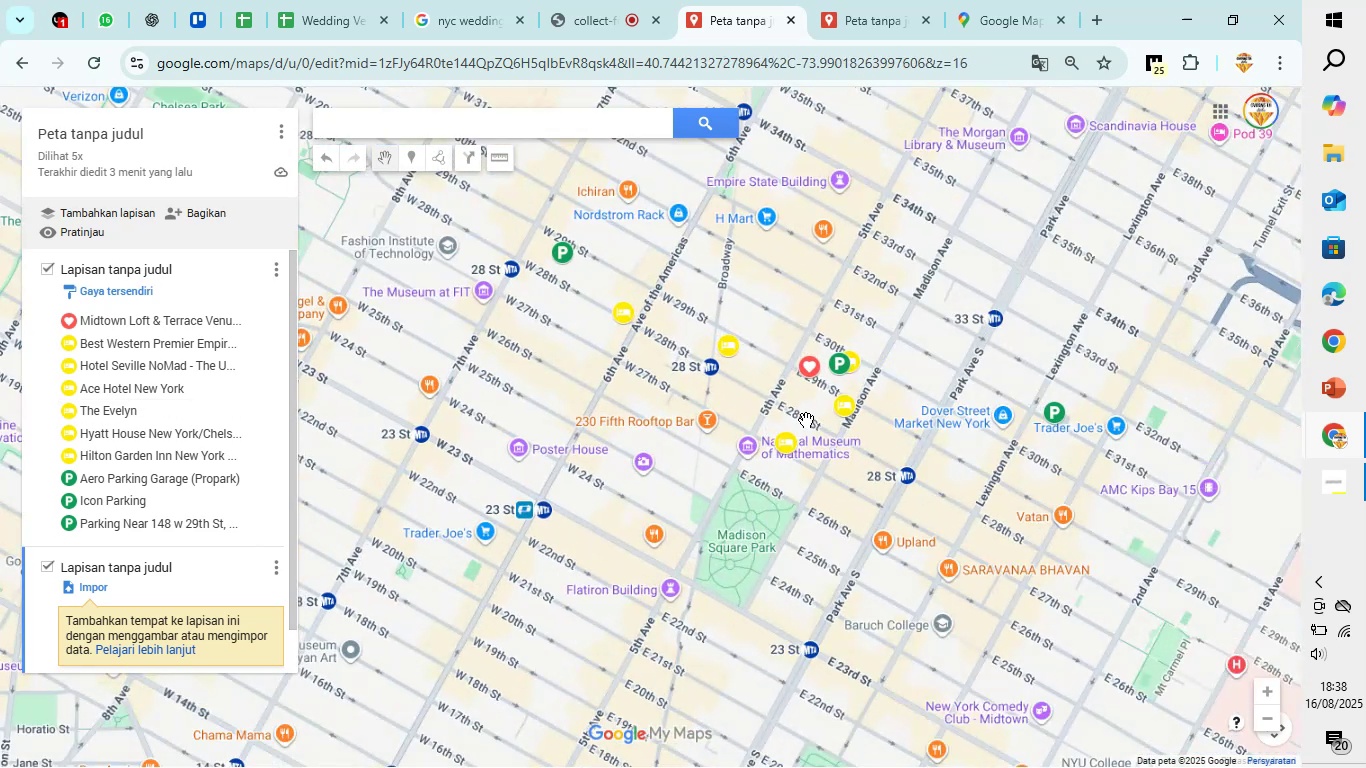 
wait(6.84)
 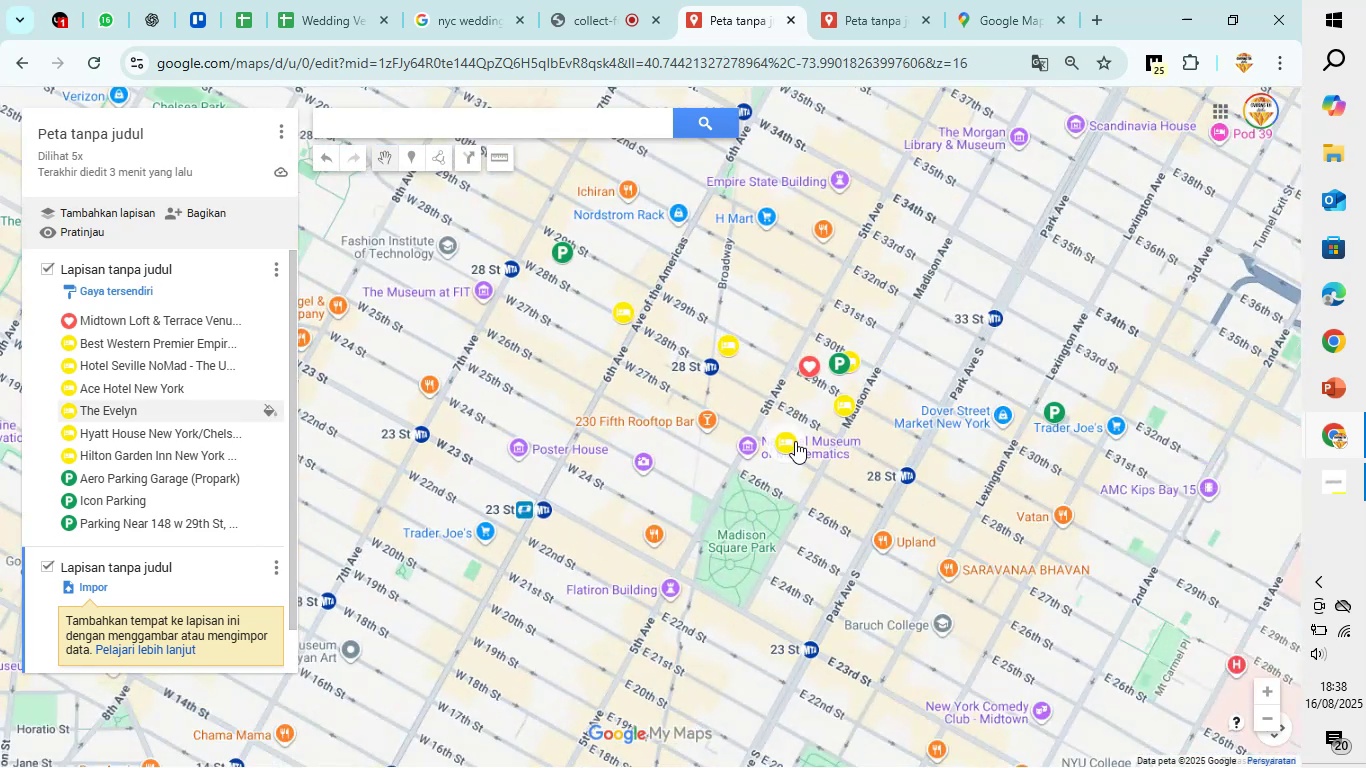 
left_click([1023, 0])
 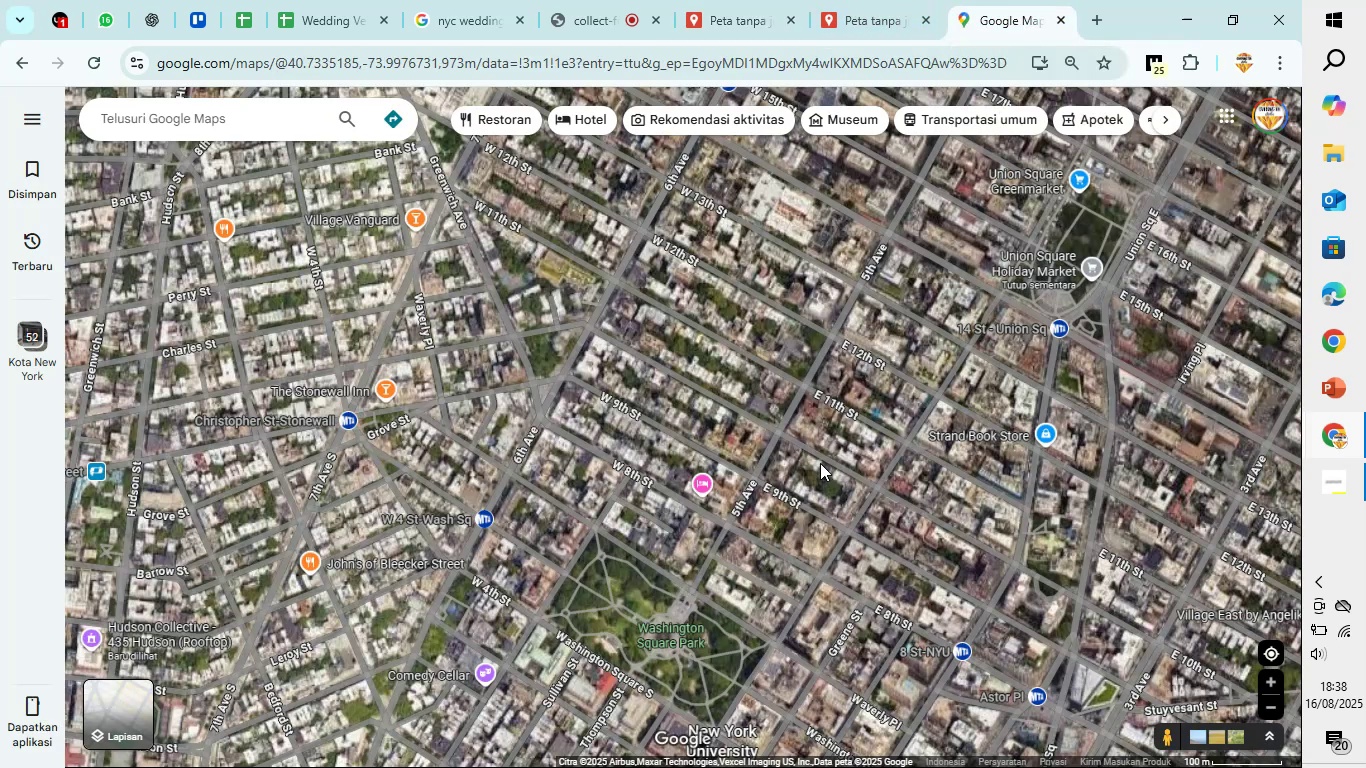 
scroll: coordinate [820, 463], scroll_direction: down, amount: 3.0
 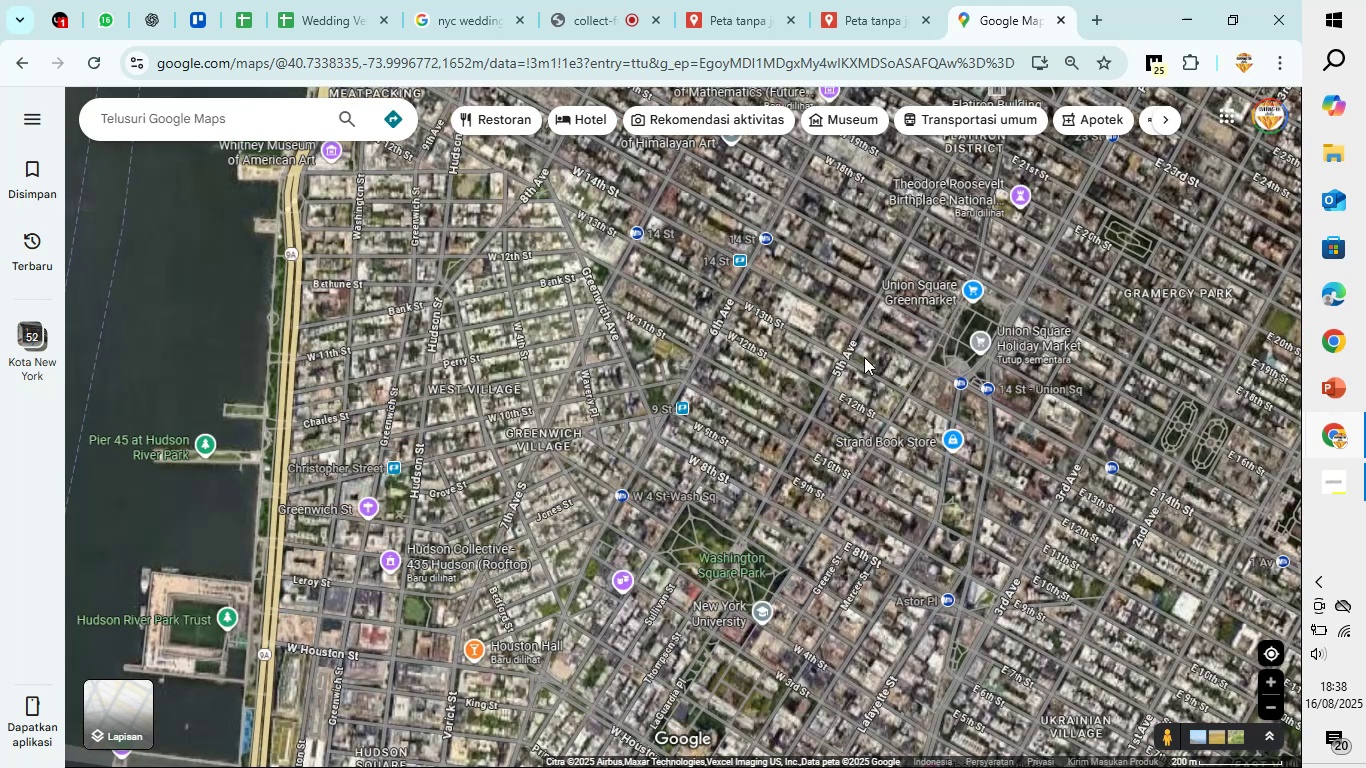 
left_click_drag(start_coordinate=[863, 364], to_coordinate=[627, 654])
 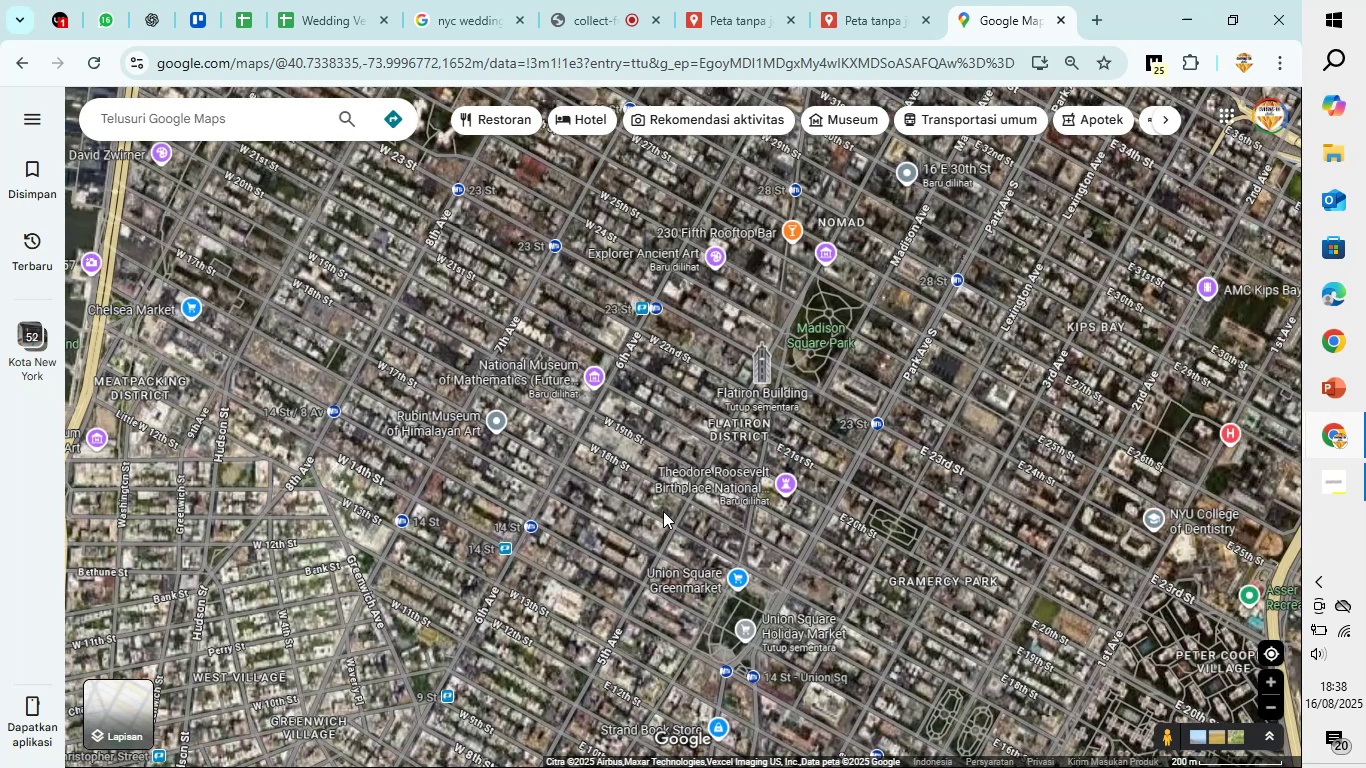 
scroll: coordinate [666, 507], scroll_direction: down, amount: 3.0
 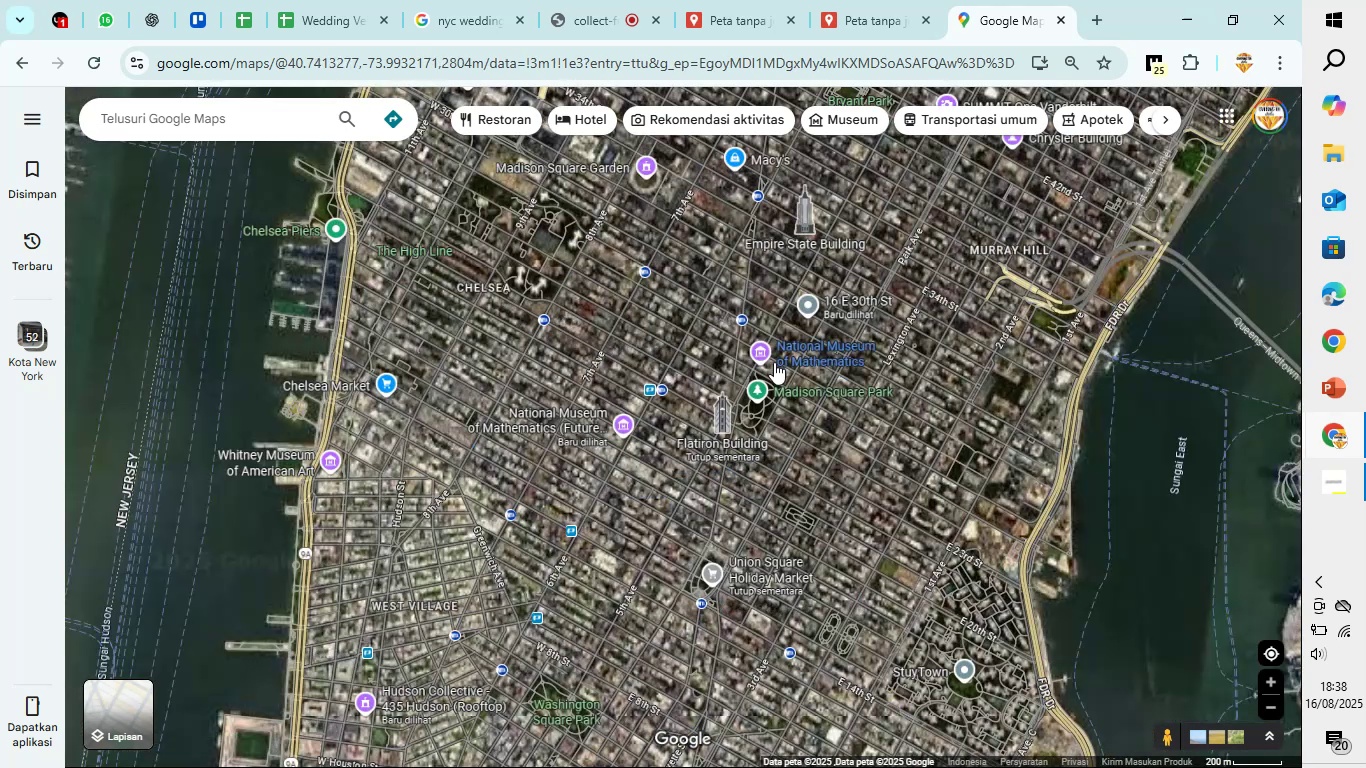 
scroll: coordinate [783, 372], scroll_direction: up, amount: 5.0
 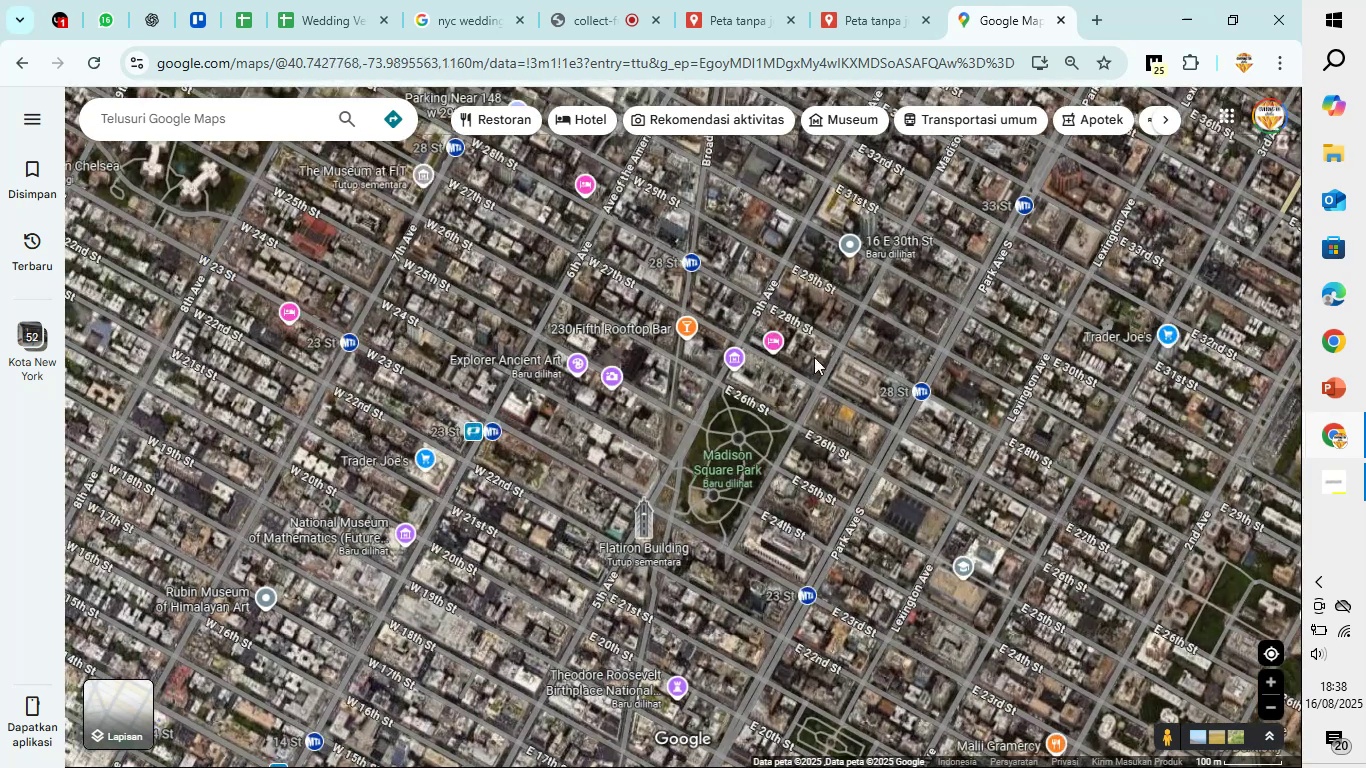 
left_click_drag(start_coordinate=[826, 335], to_coordinate=[776, 466])
 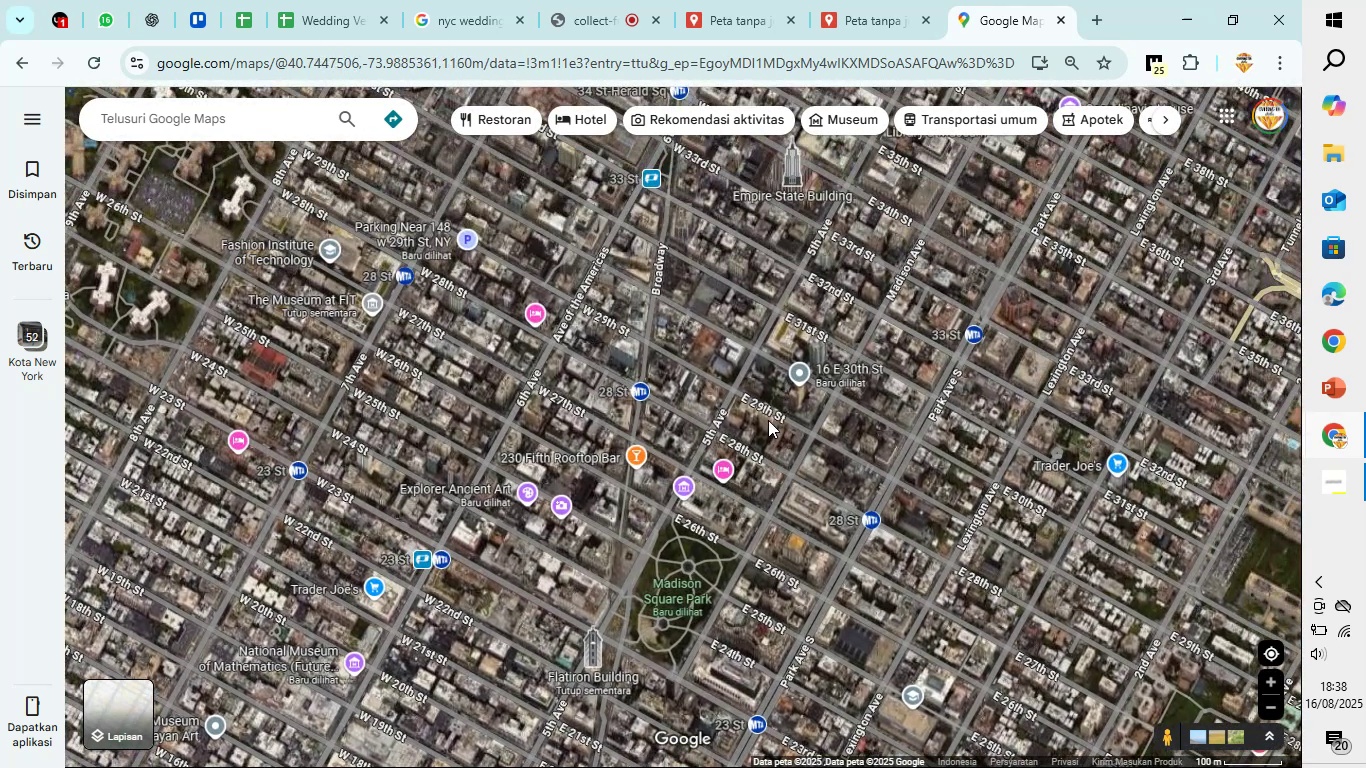 
scroll: coordinate [646, 330], scroll_direction: up, amount: 10.0
 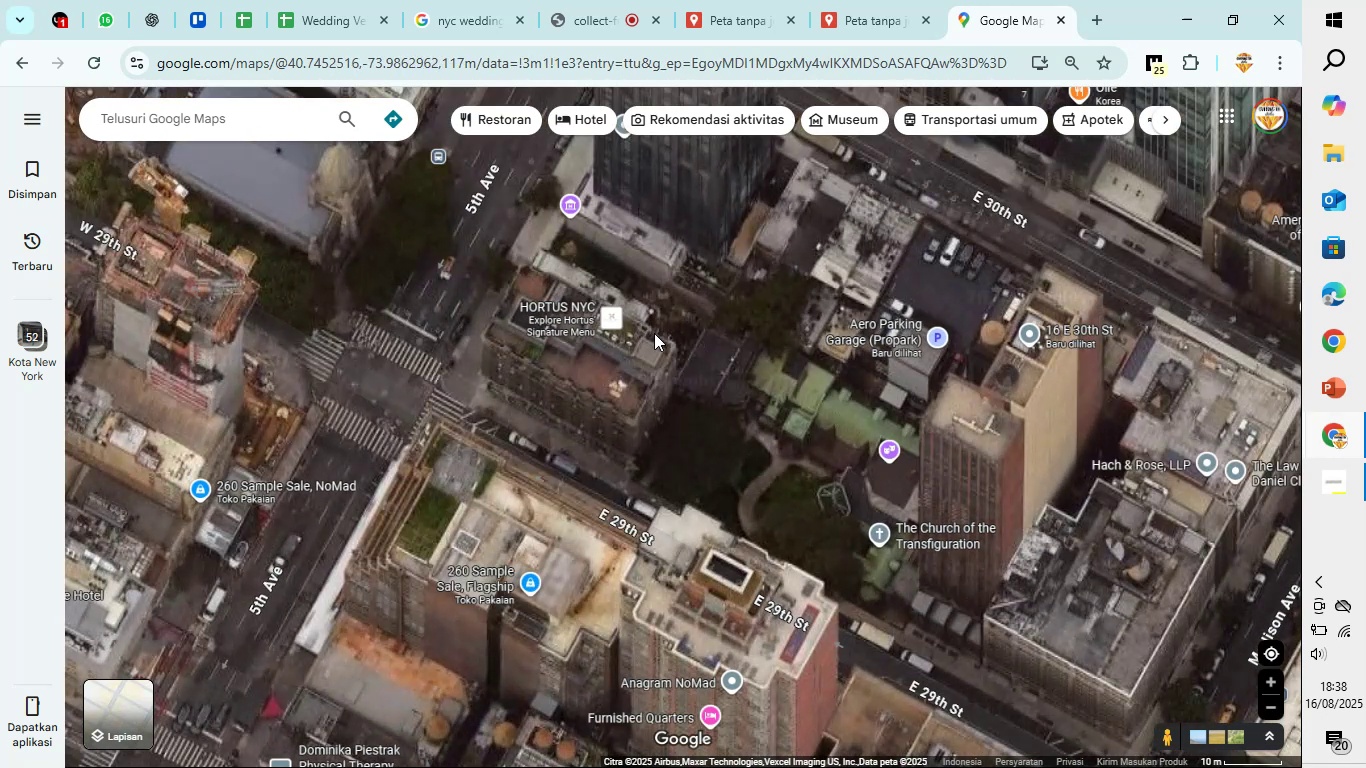 
left_click_drag(start_coordinate=[675, 333], to_coordinate=[635, 481])
 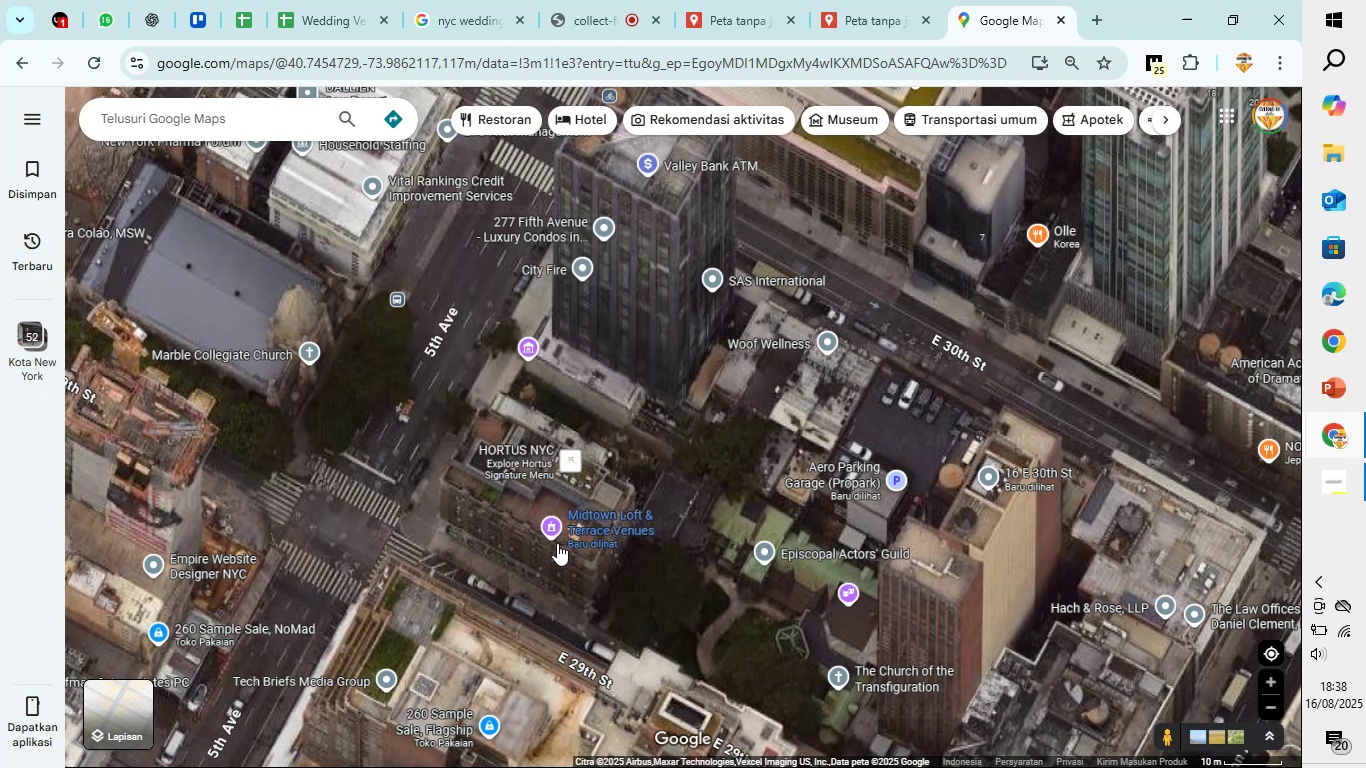 
wait(5.49)
 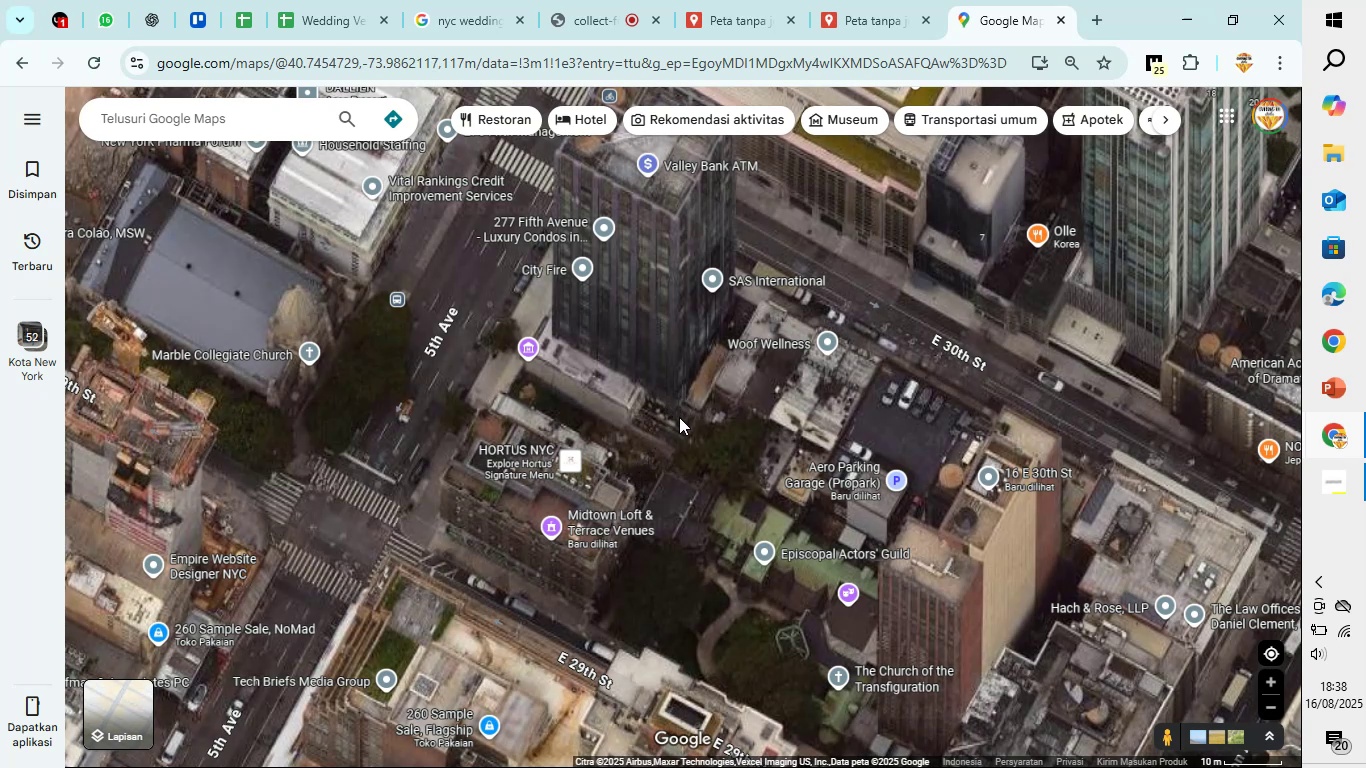 
left_click([566, 463])
 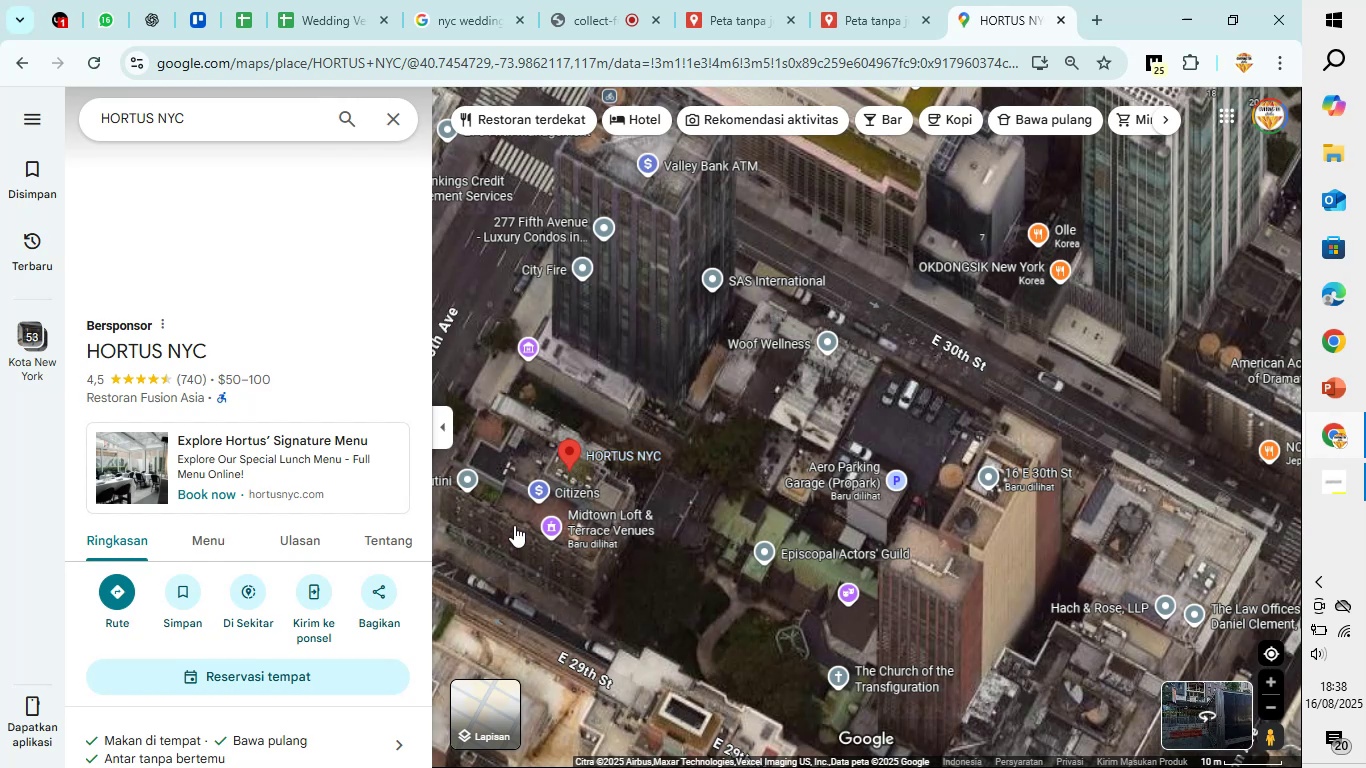 
wait(7.54)
 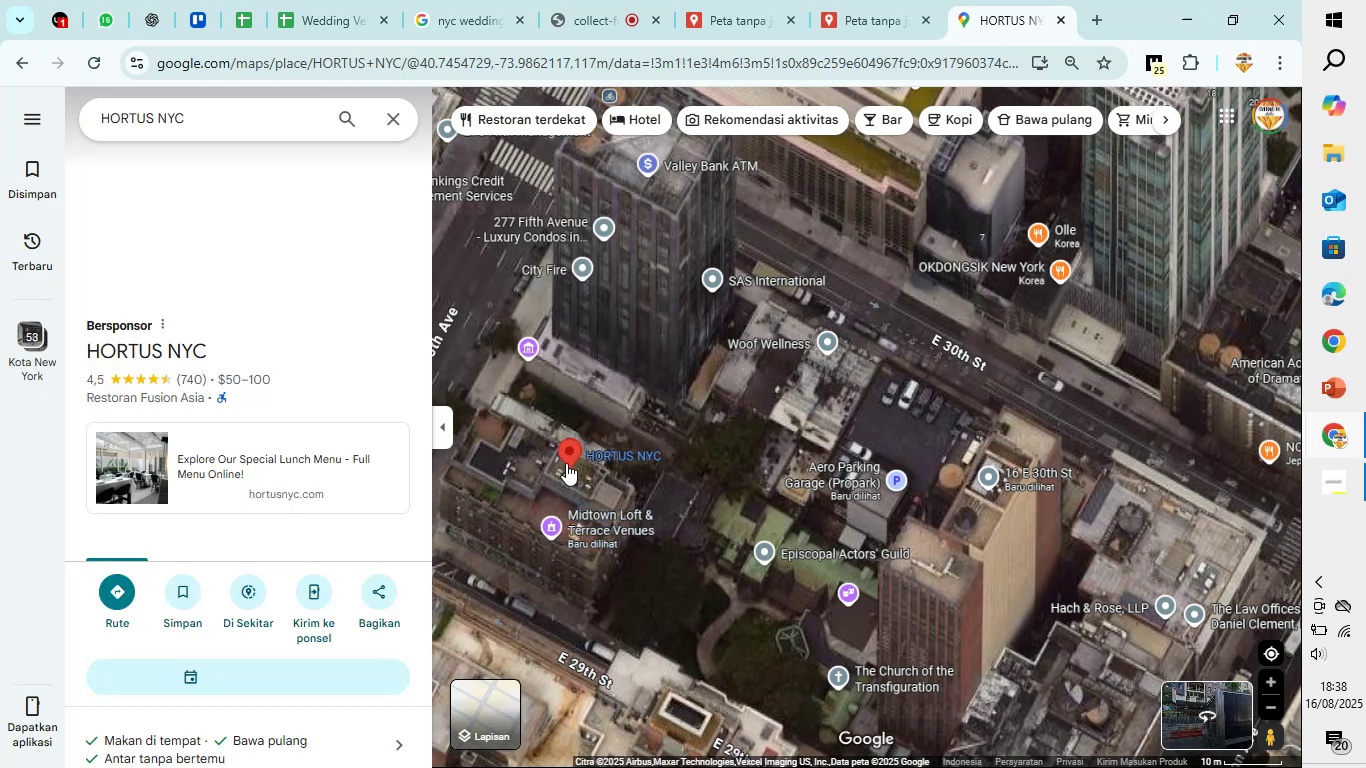 
left_click([113, 584])
 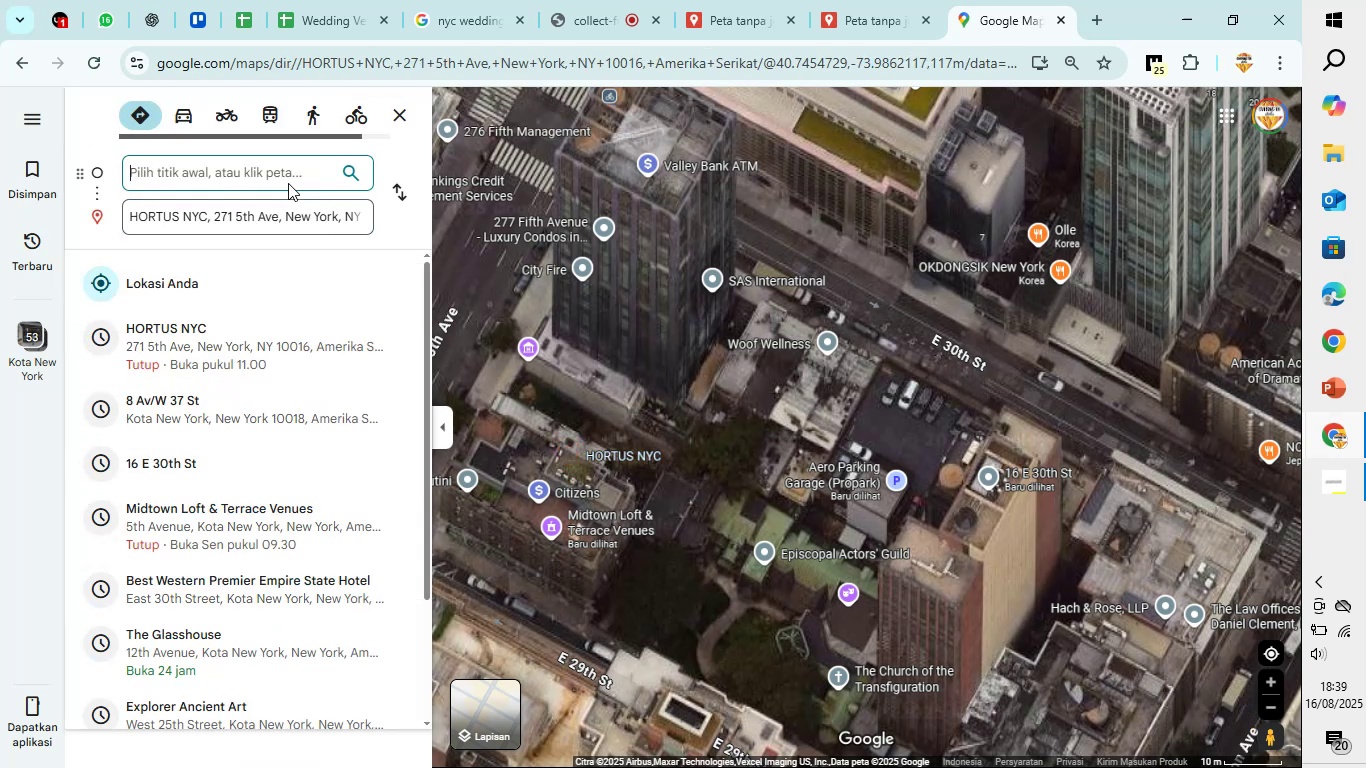 
left_click([285, 172])
 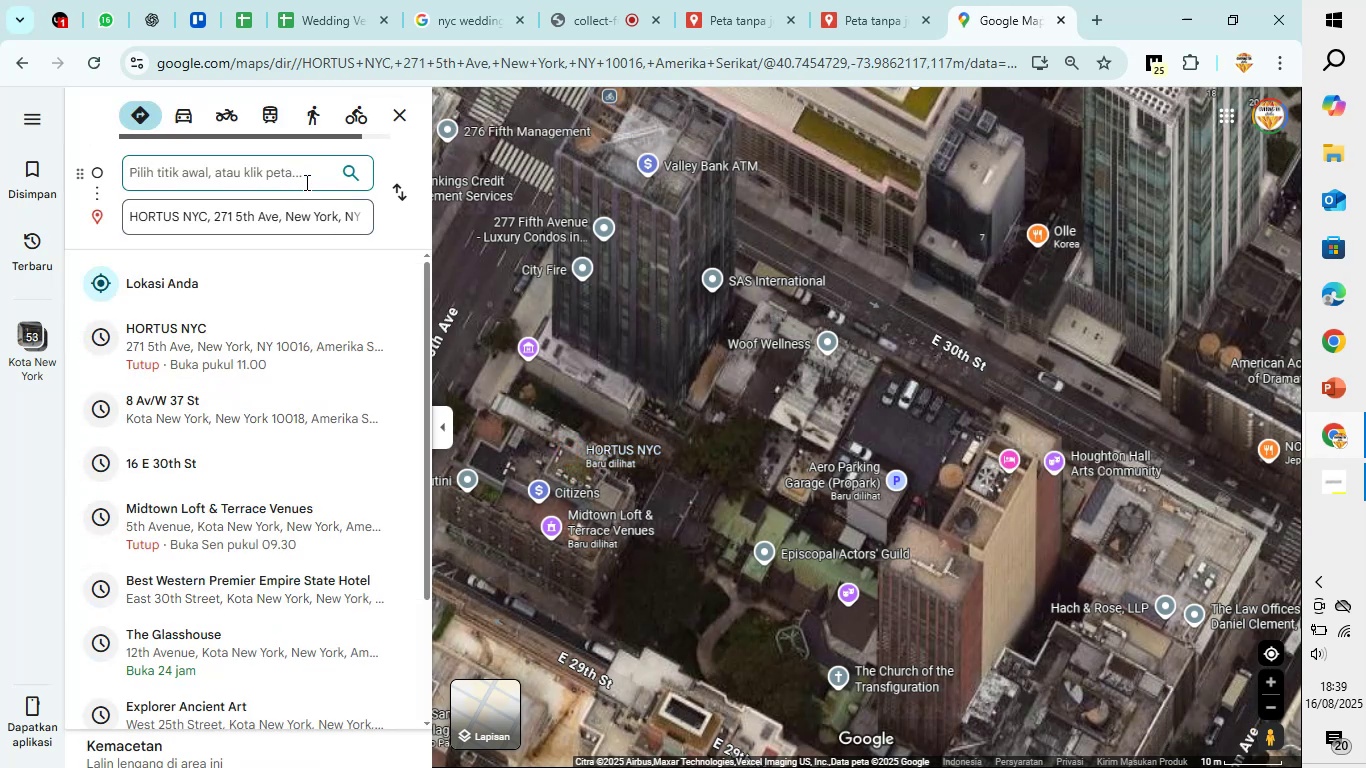 
left_click([308, 177])
 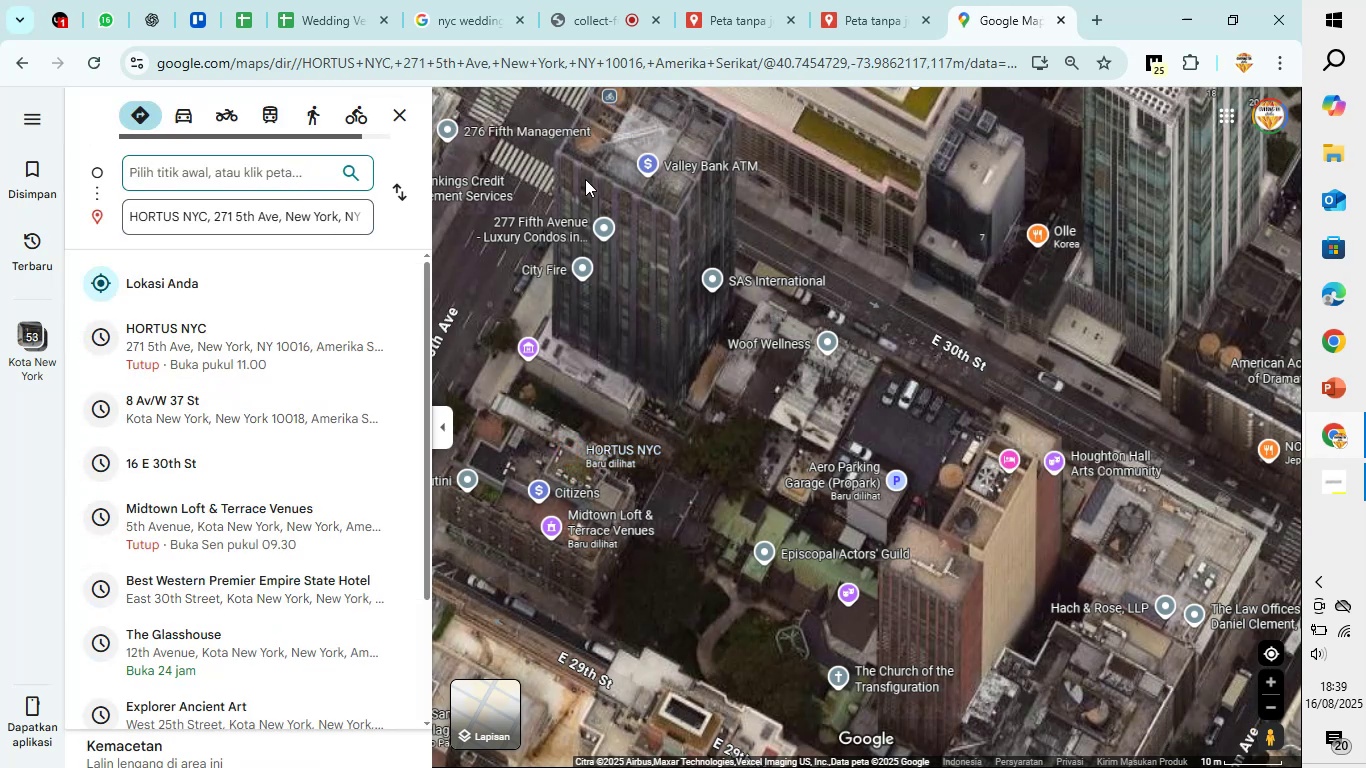 
left_click_drag(start_coordinate=[585, 184], to_coordinate=[830, 443])
 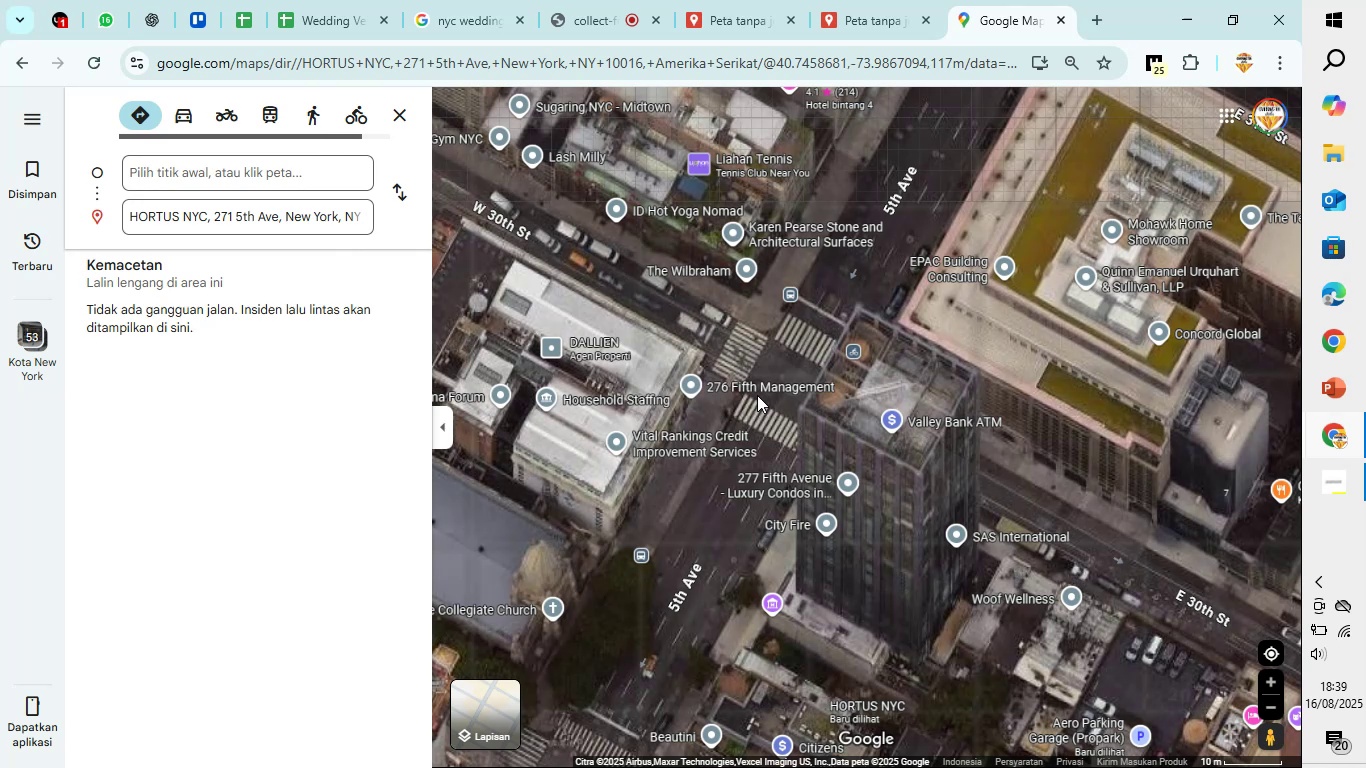 
scroll: coordinate [757, 395], scroll_direction: down, amount: 8.0
 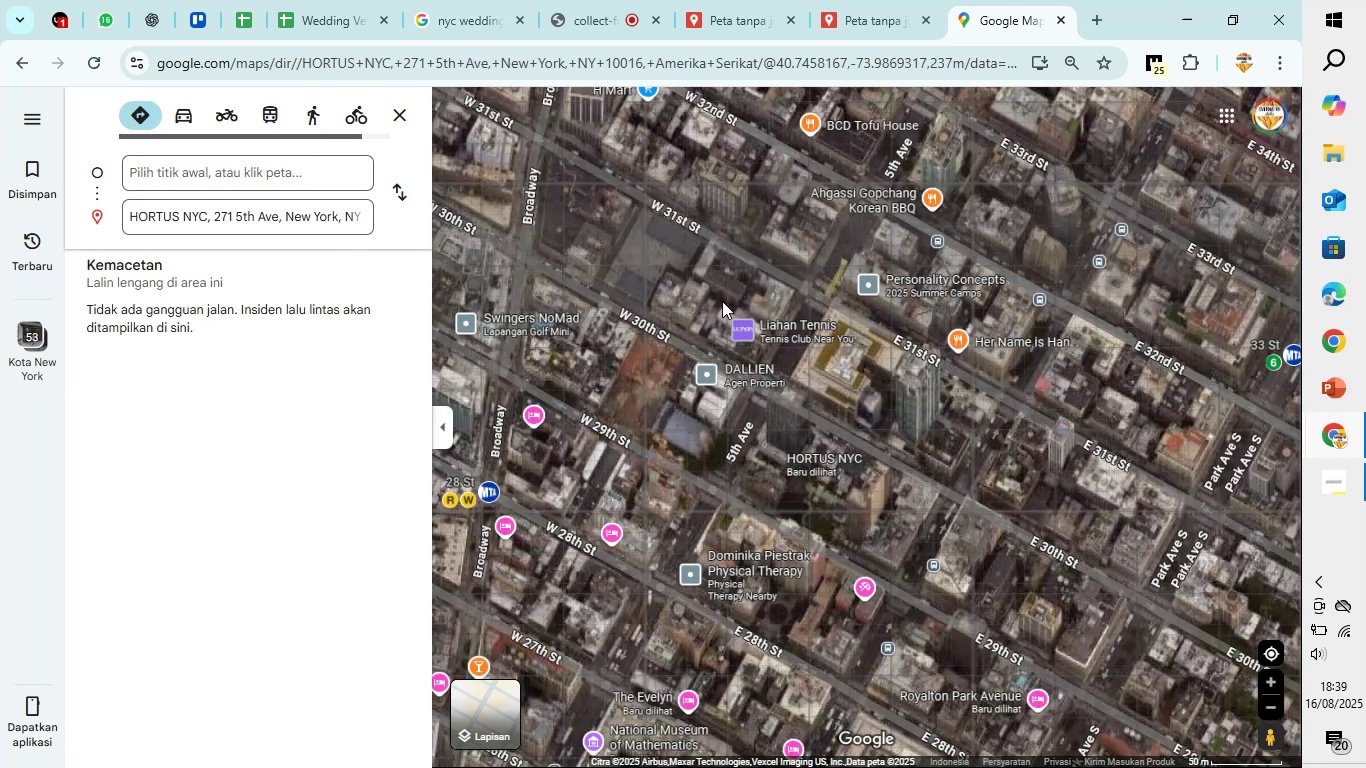 
left_click_drag(start_coordinate=[718, 295], to_coordinate=[810, 557])
 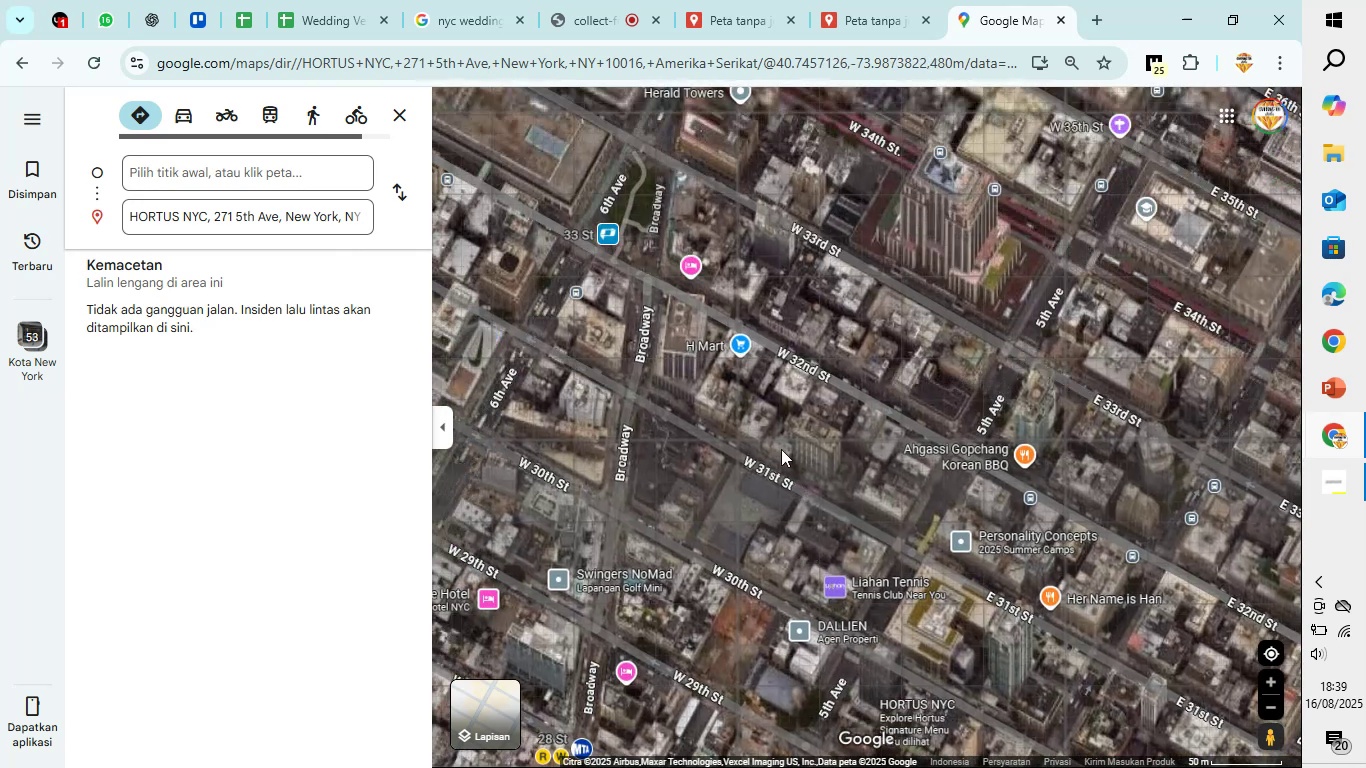 
scroll: coordinate [781, 449], scroll_direction: down, amount: 4.0
 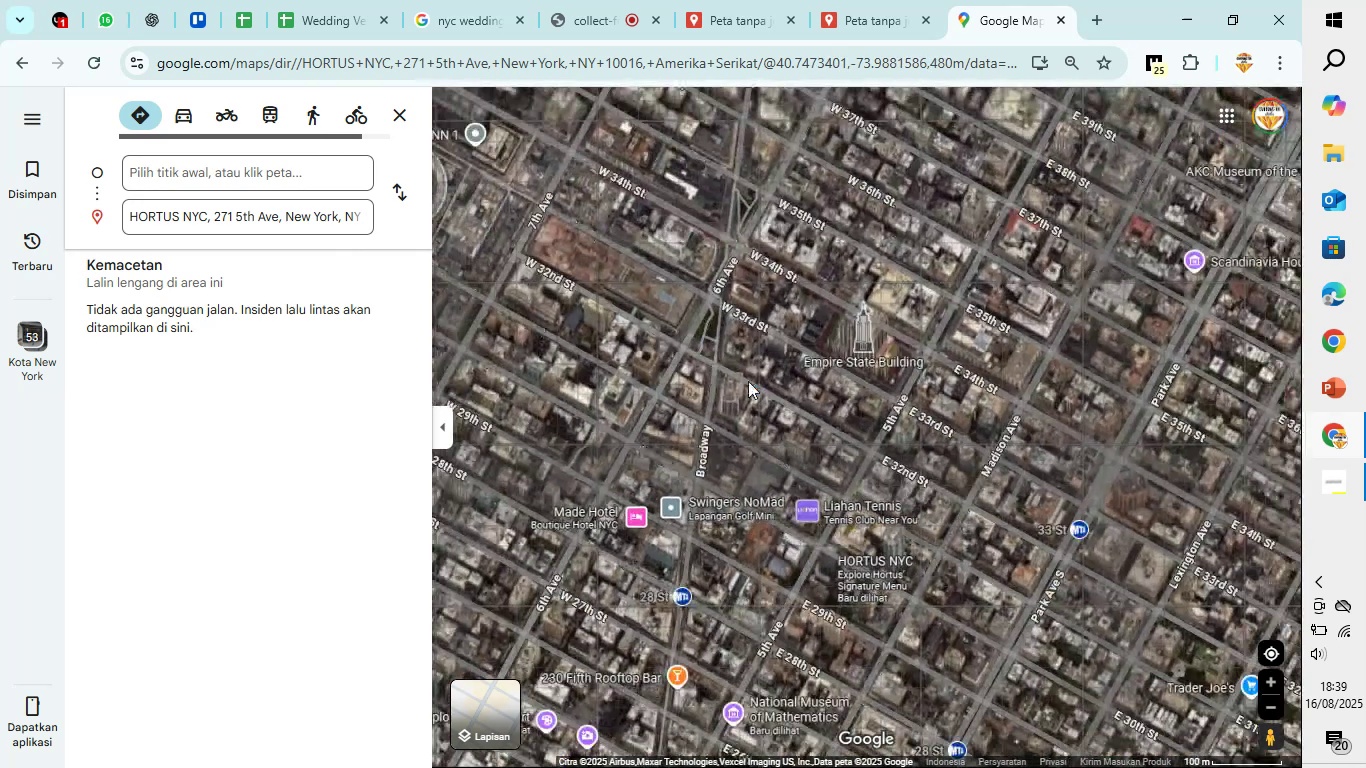 
left_click_drag(start_coordinate=[742, 343], to_coordinate=[801, 691])
 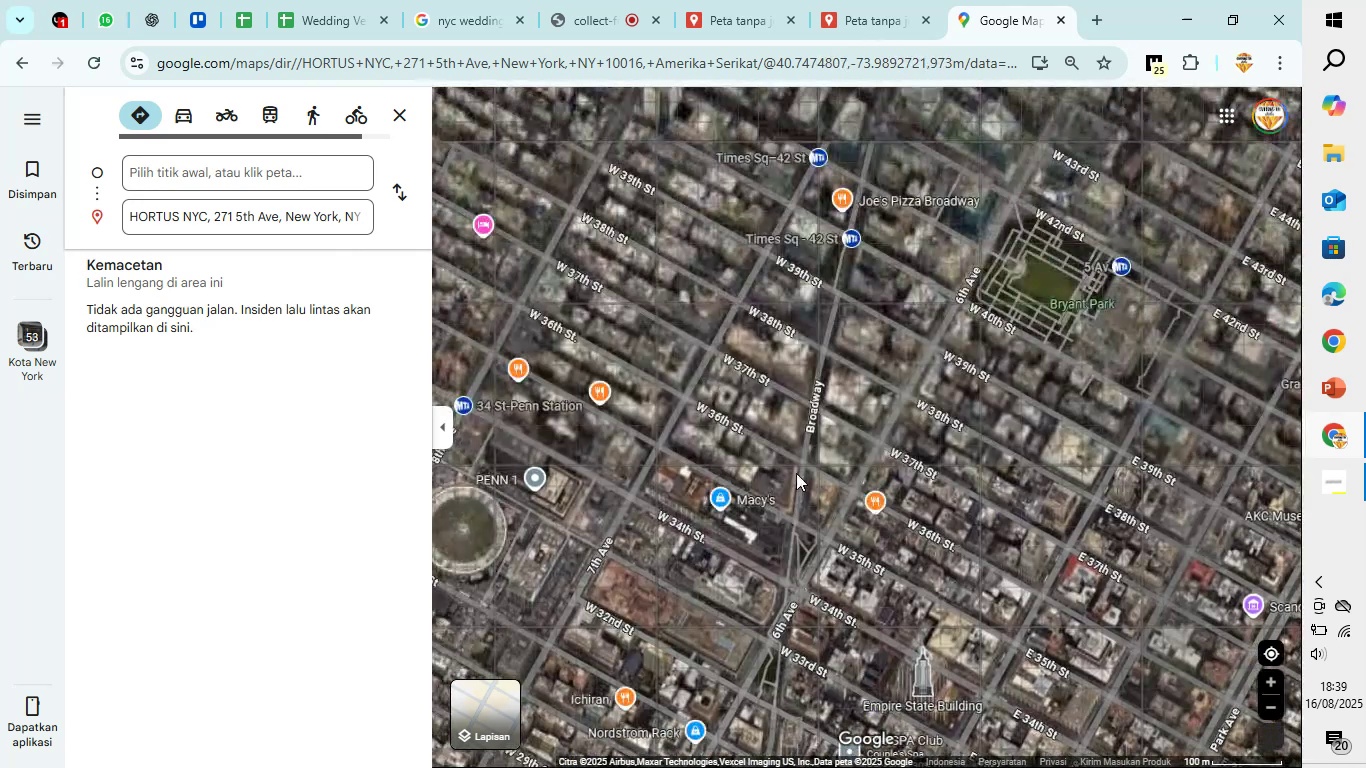 
scroll: coordinate [796, 473], scroll_direction: down, amount: 4.0
 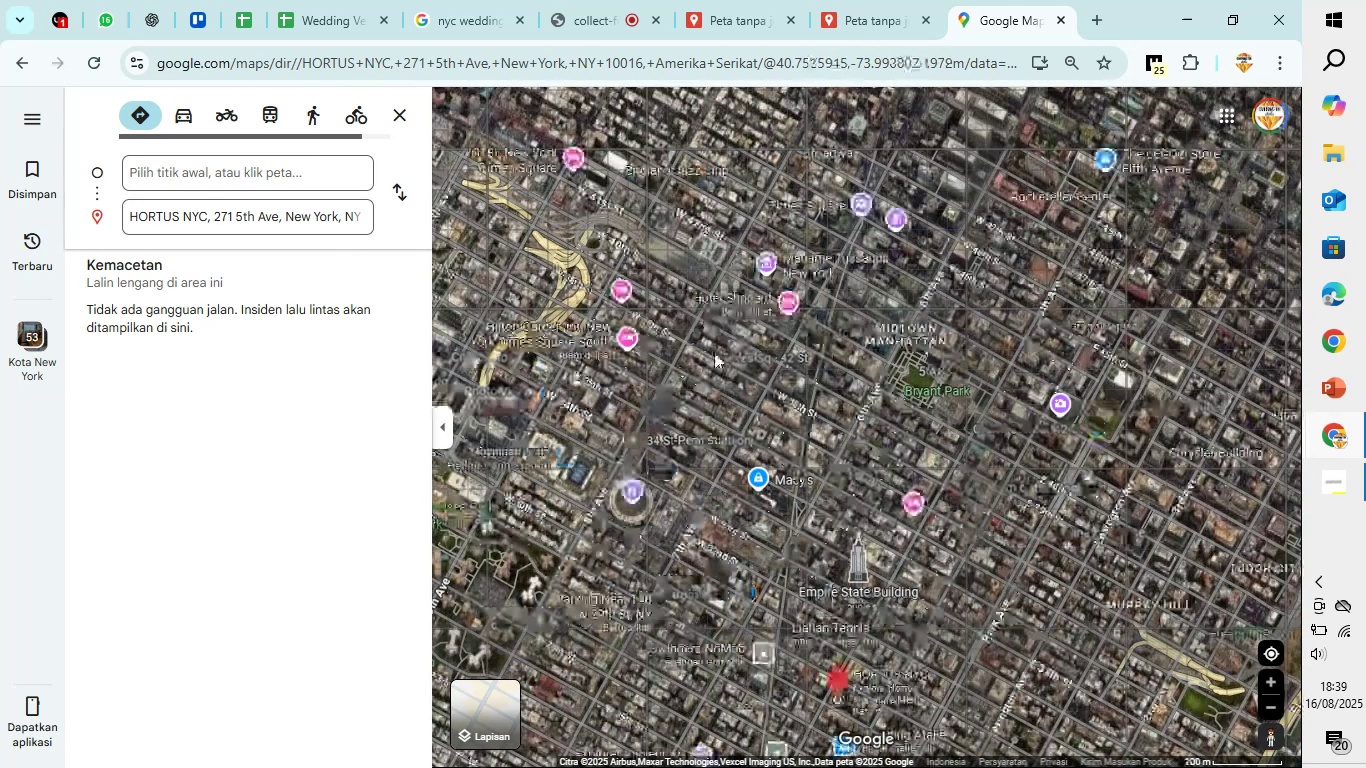 
left_click_drag(start_coordinate=[714, 352], to_coordinate=[895, 631])
 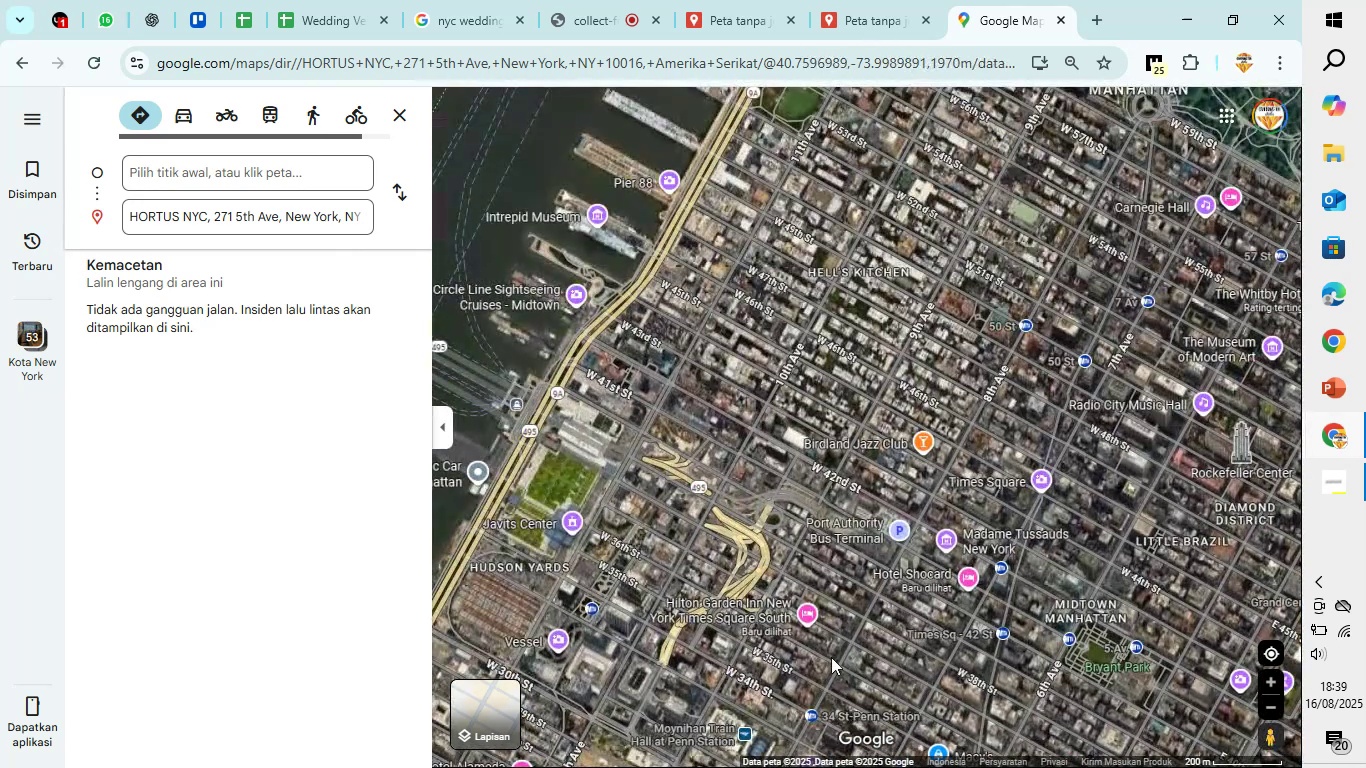 
scroll: coordinate [809, 623], scroll_direction: up, amount: 11.0
 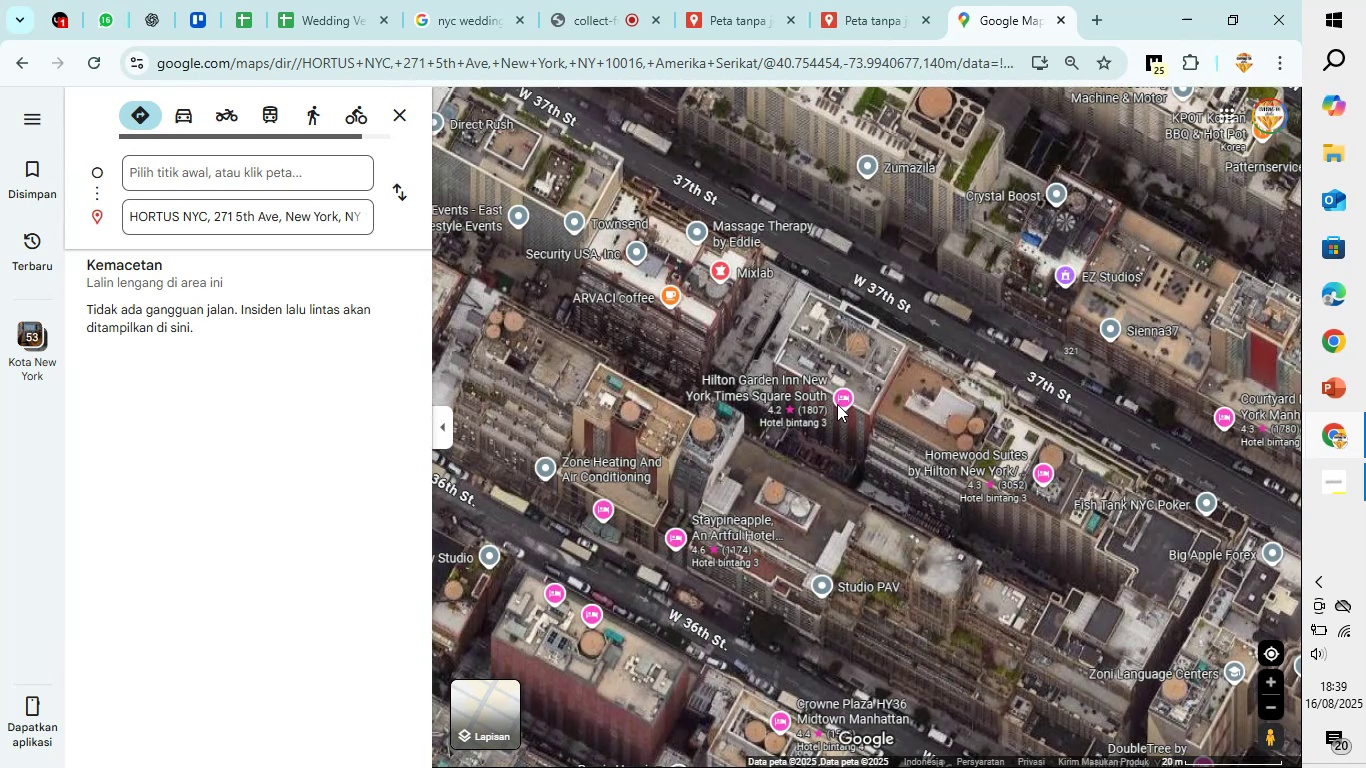 
left_click([838, 404])
 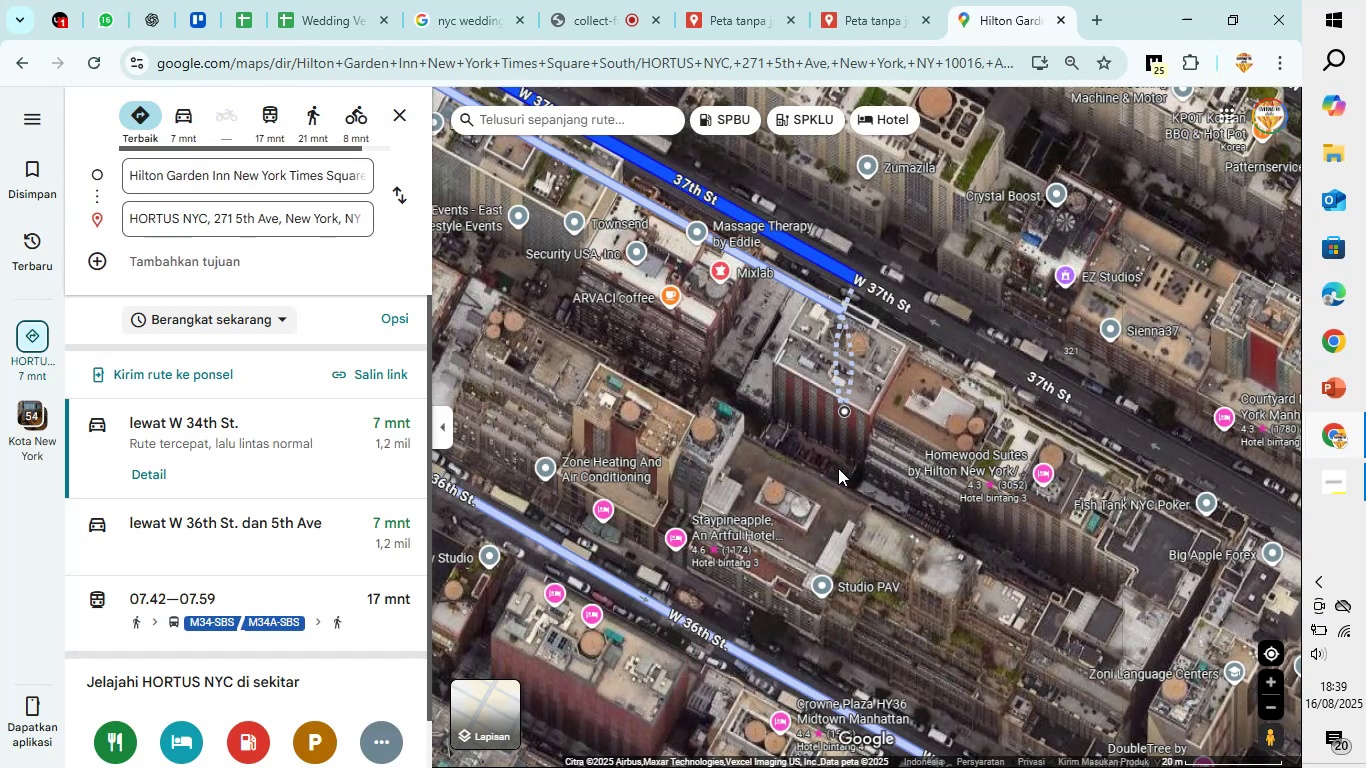 
scroll: coordinate [838, 468], scroll_direction: down, amount: 7.0
 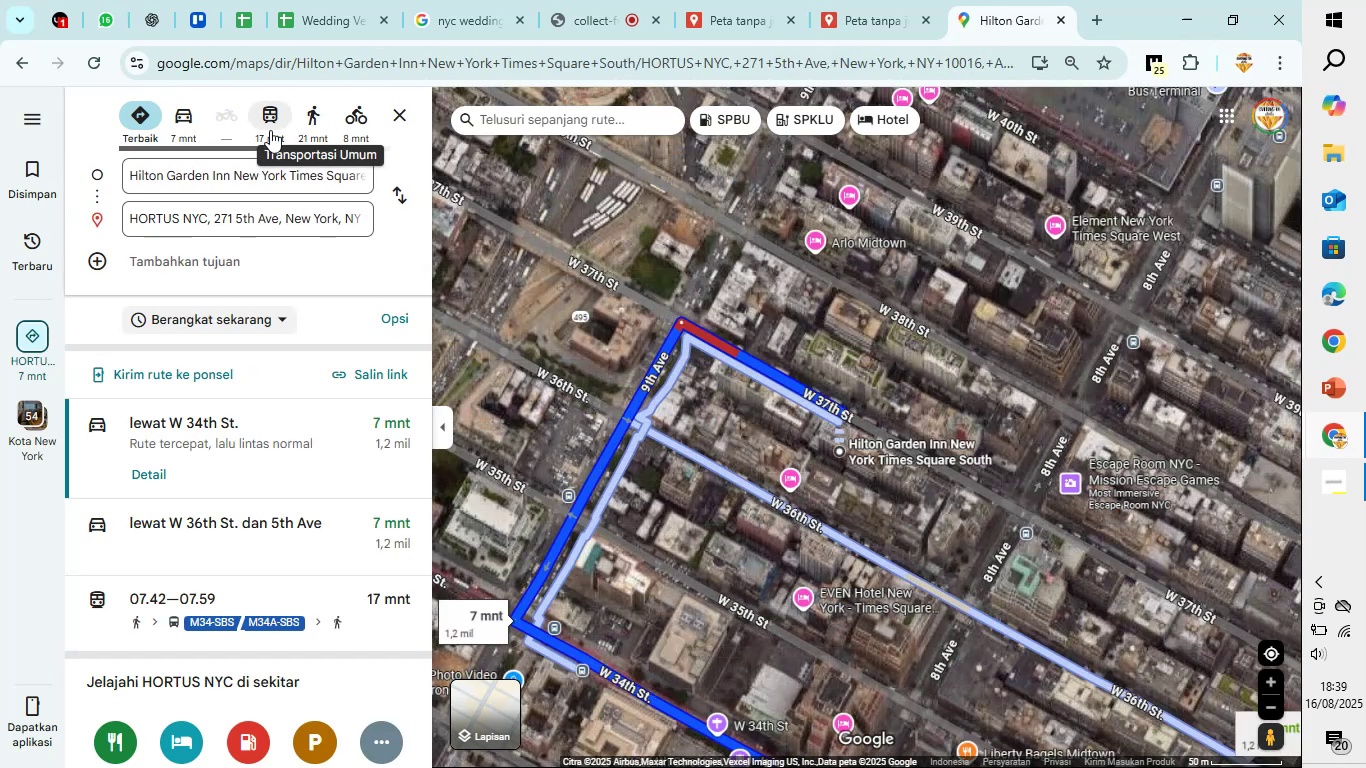 
left_click([270, 128])
 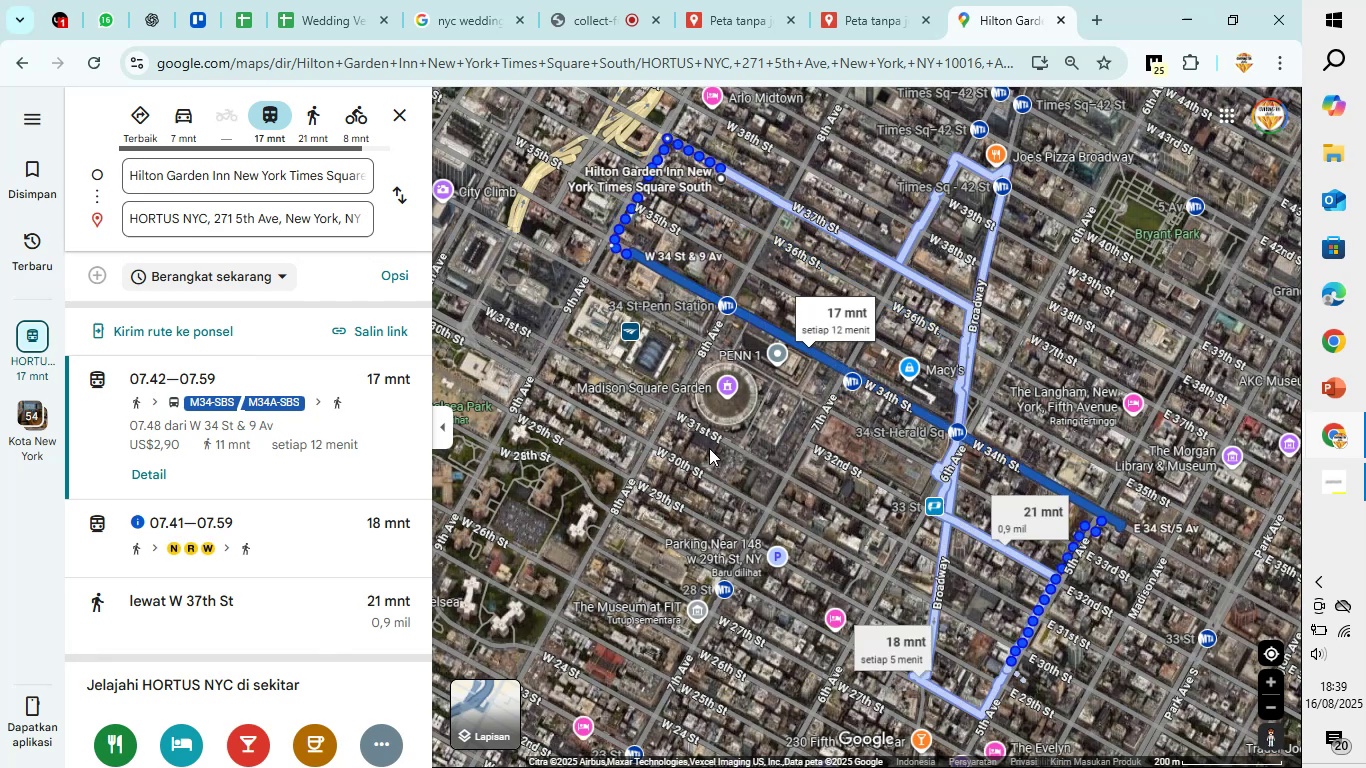 
wait(10.07)
 